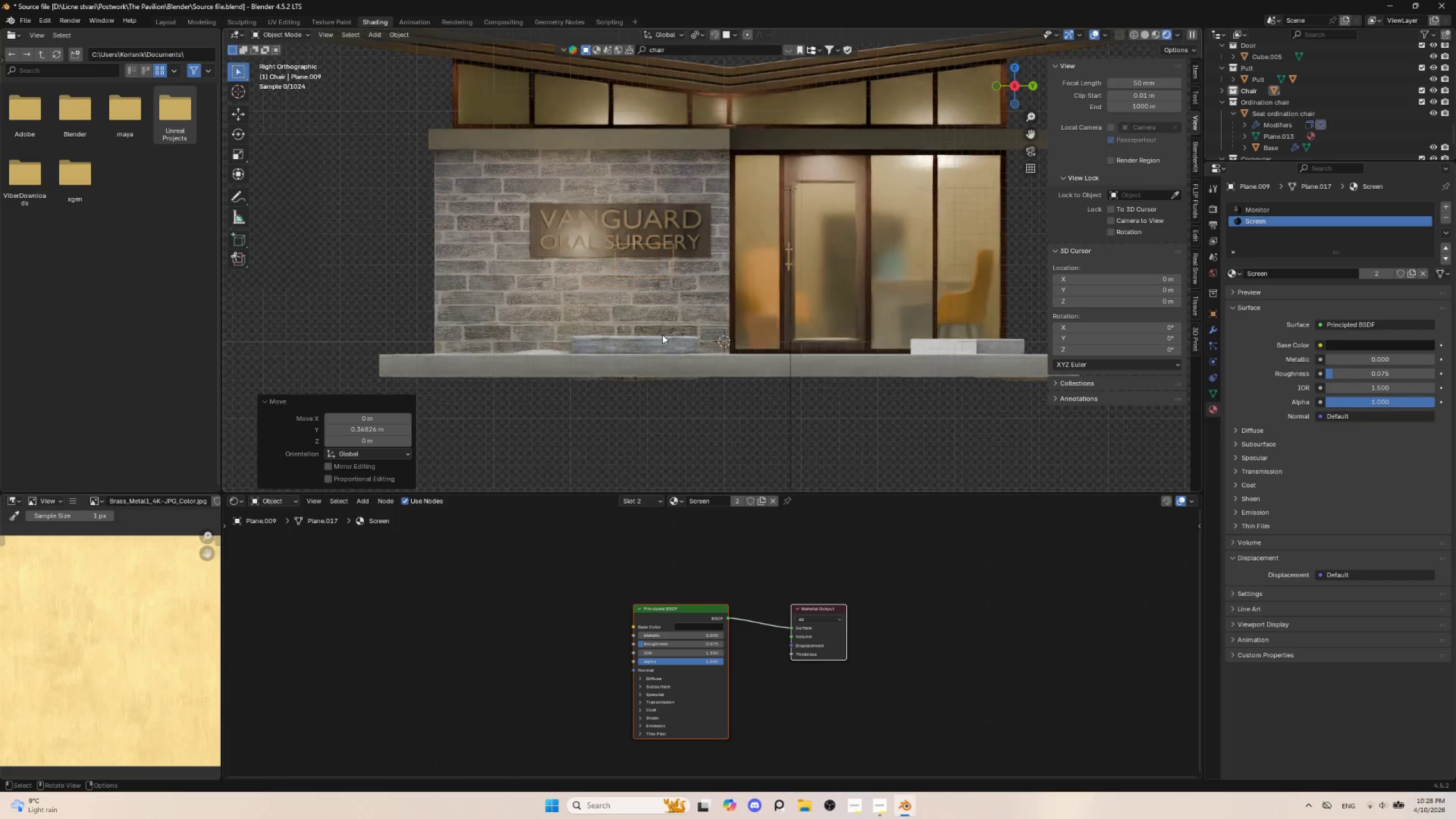 
scroll: coordinate [661, 333], scroll_direction: none, amount: 0.0
 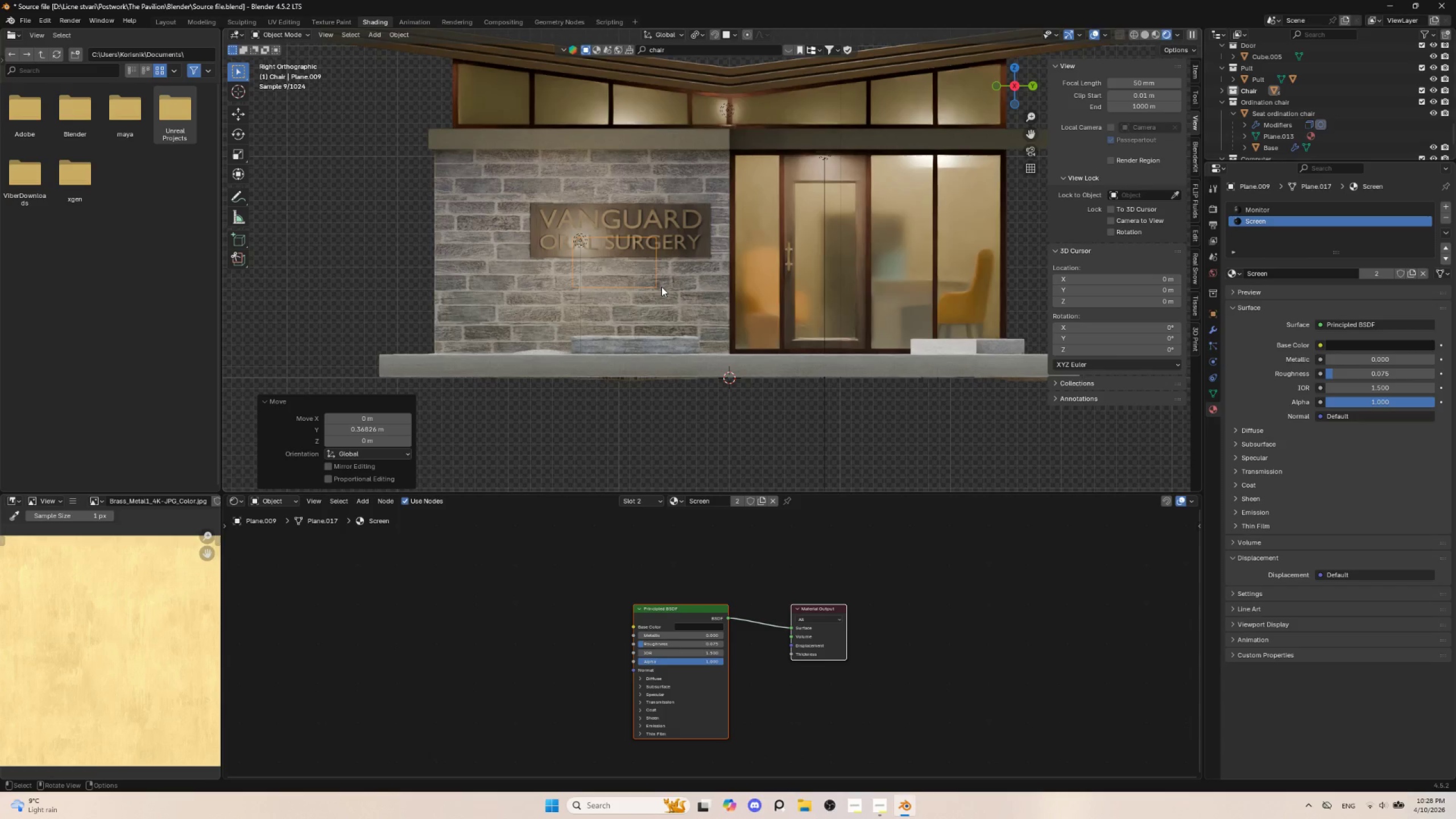 
type(gy)
 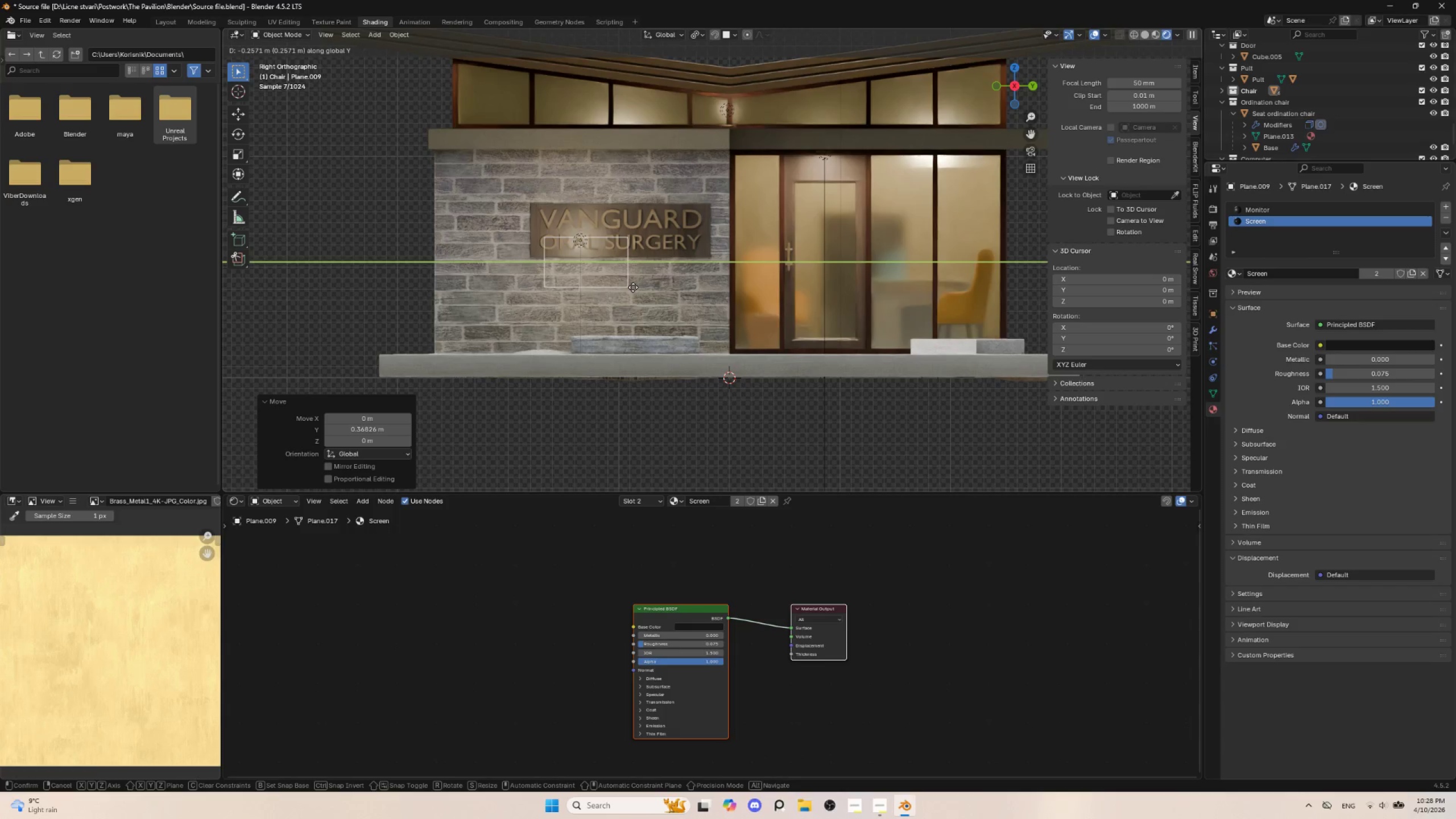 
left_click([632, 287])
 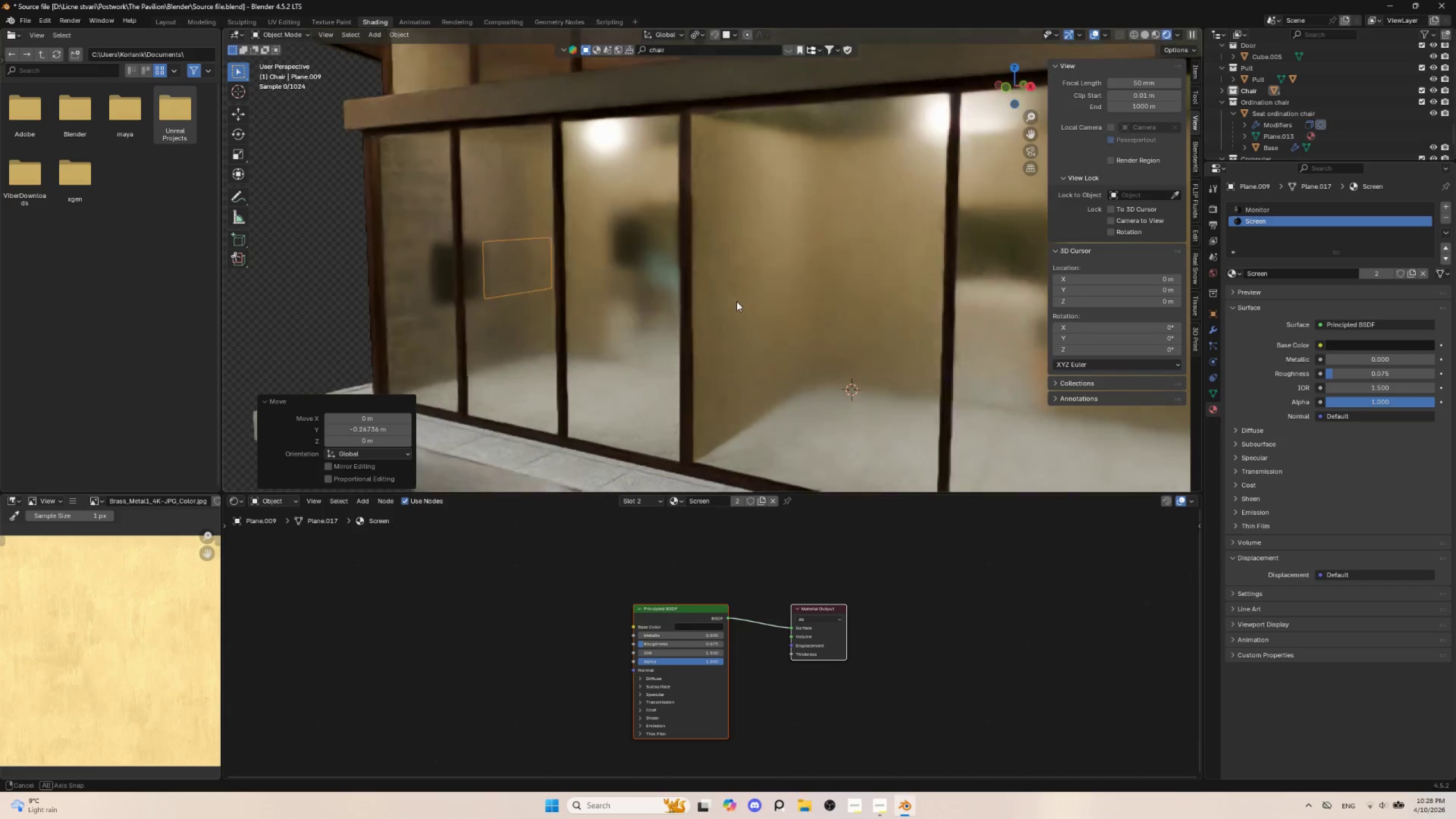 
scroll: coordinate [735, 304], scroll_direction: down, amount: 2.0
 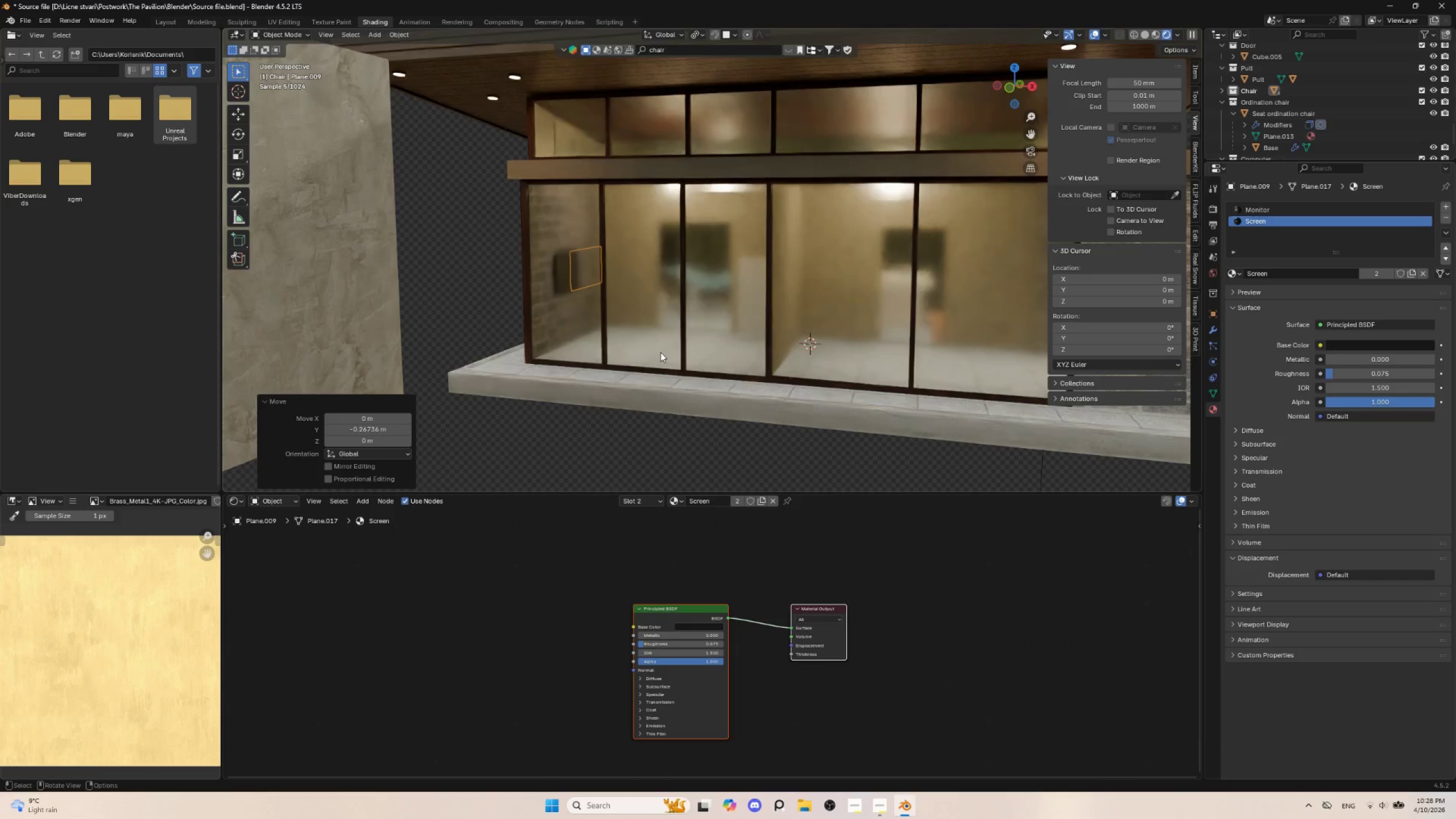 
type(gz)
 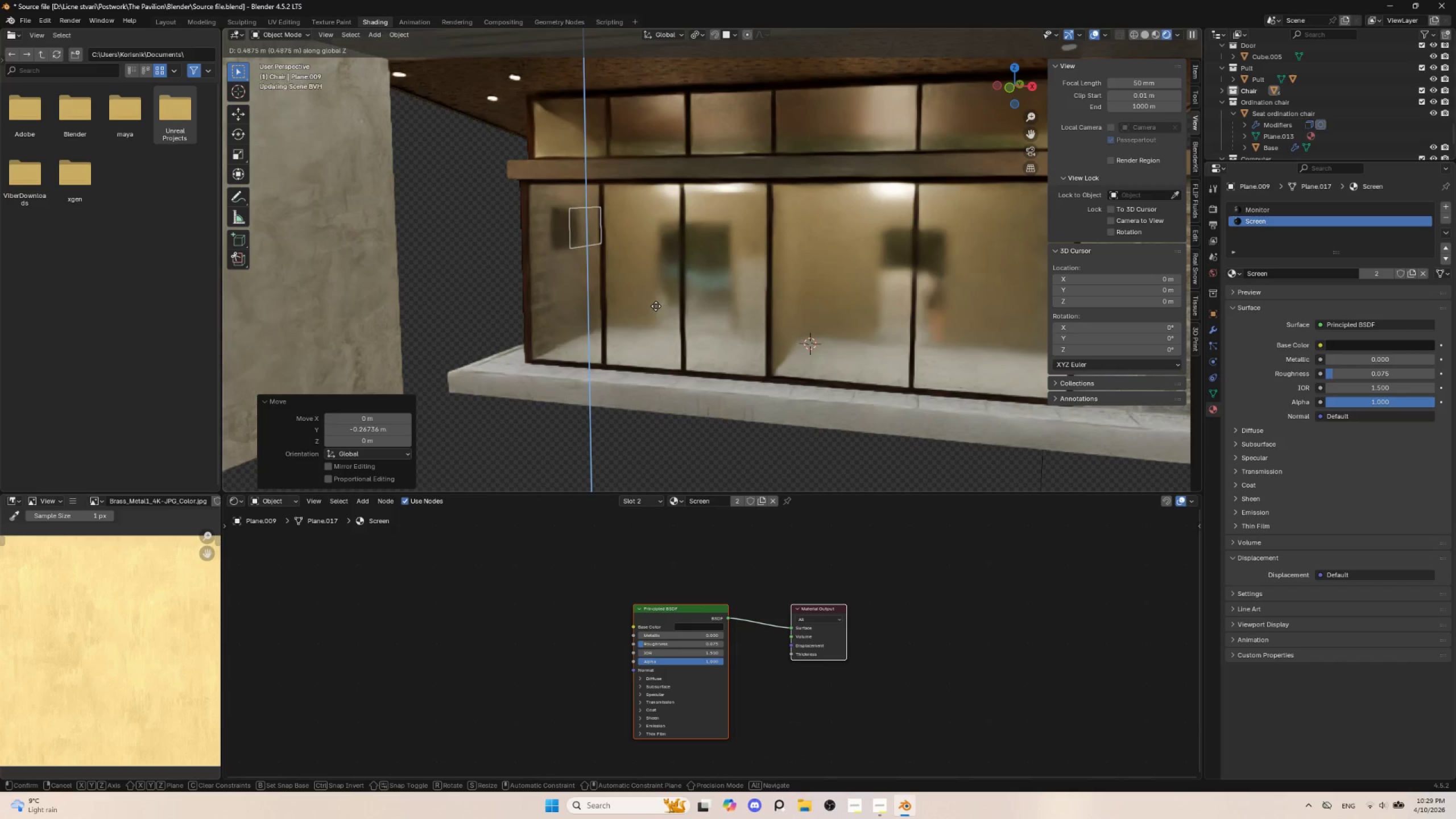 
left_click([655, 307])
 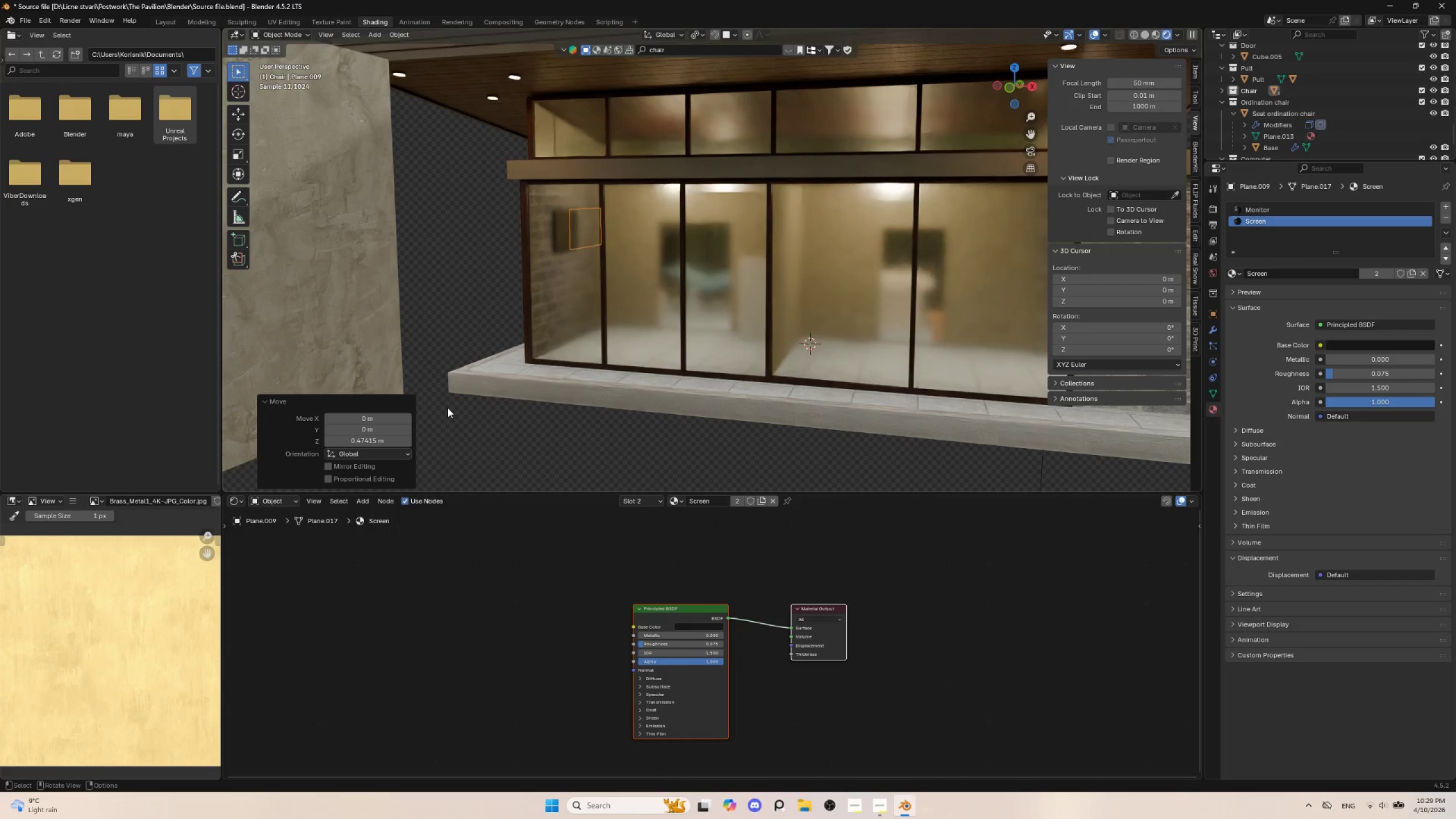 
left_click([460, 431])
 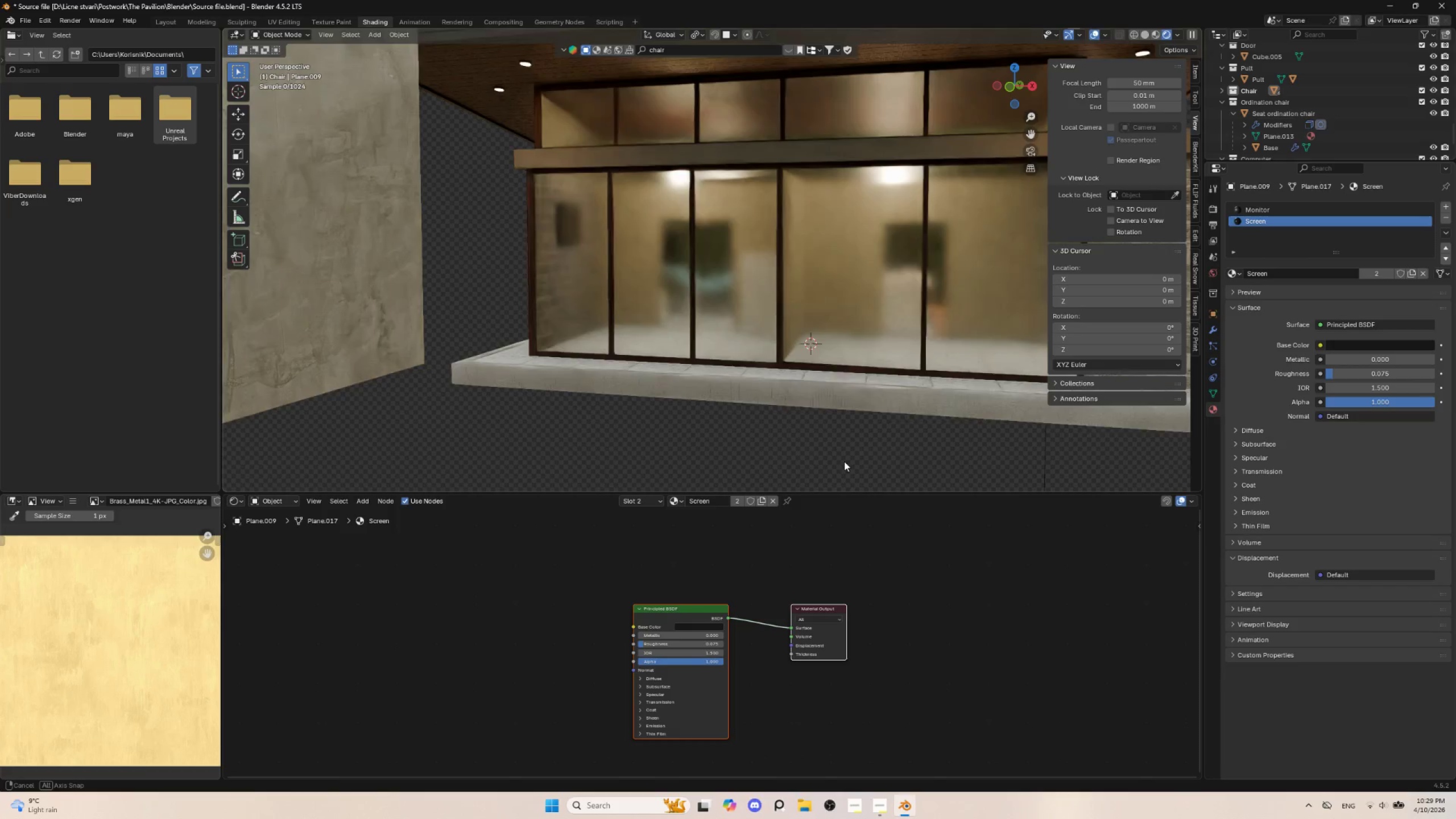 
key(Shift+A)
 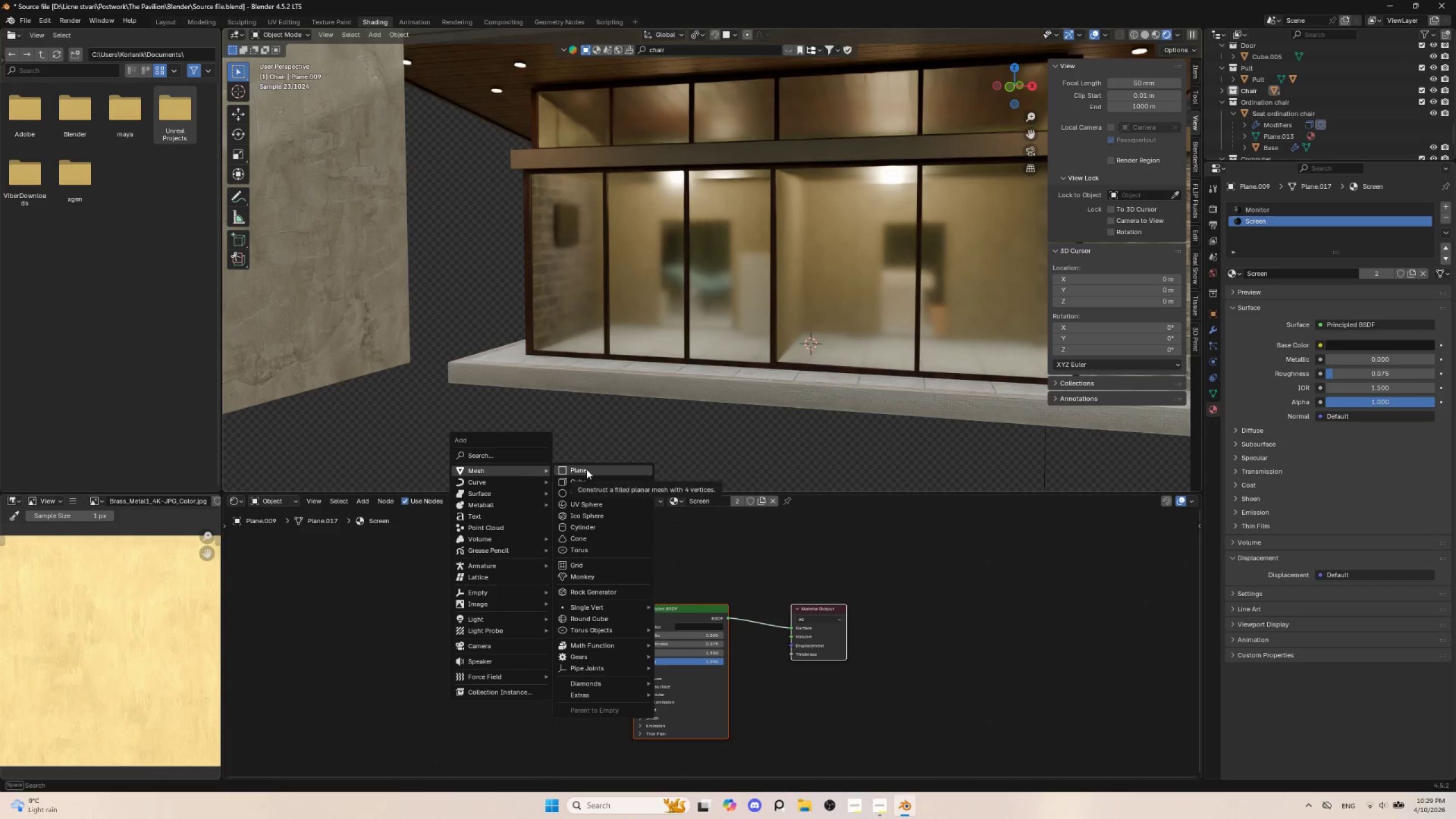 
left_click([586, 478])
 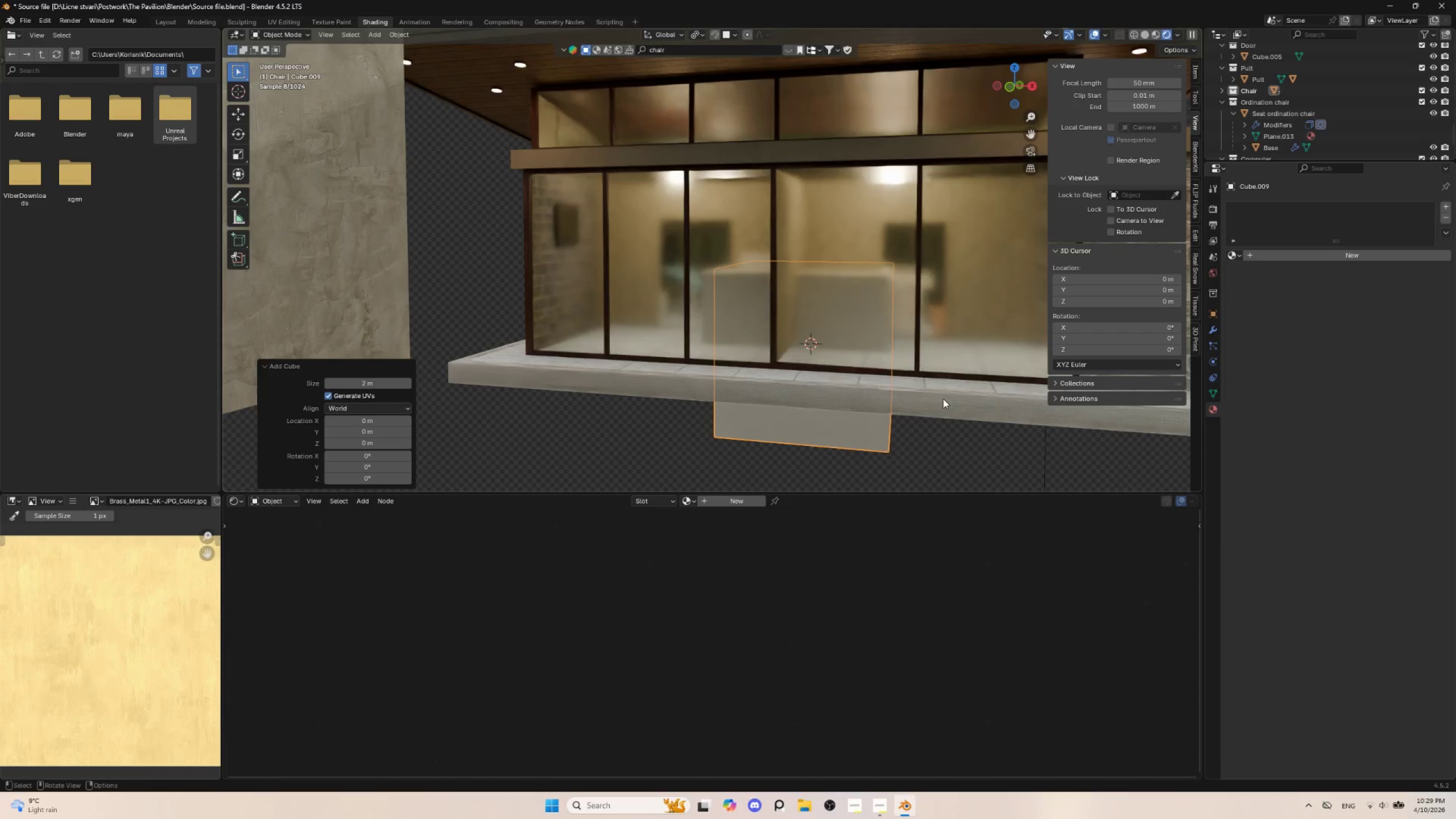 
key(S)
 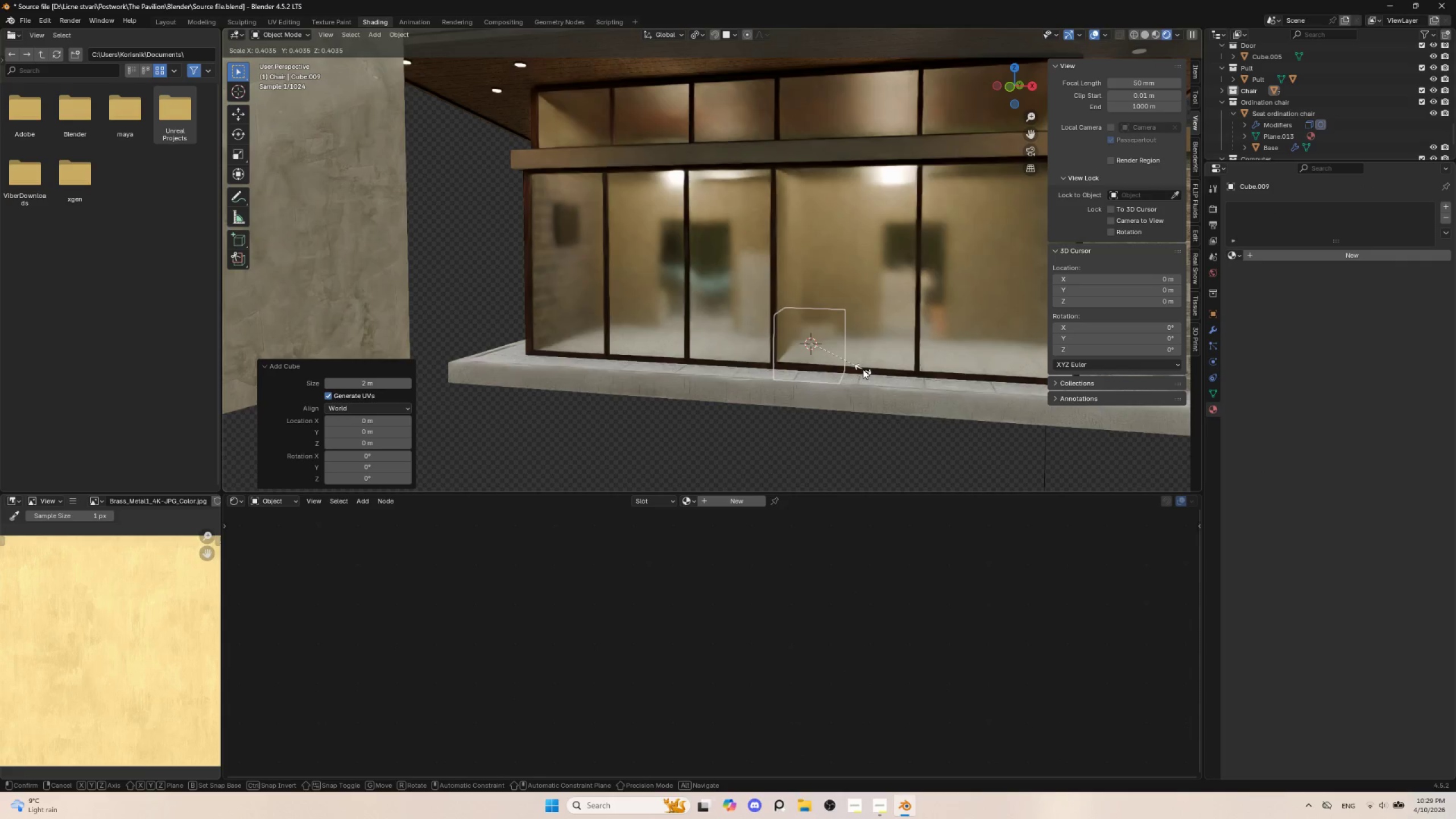 
left_click([863, 369])
 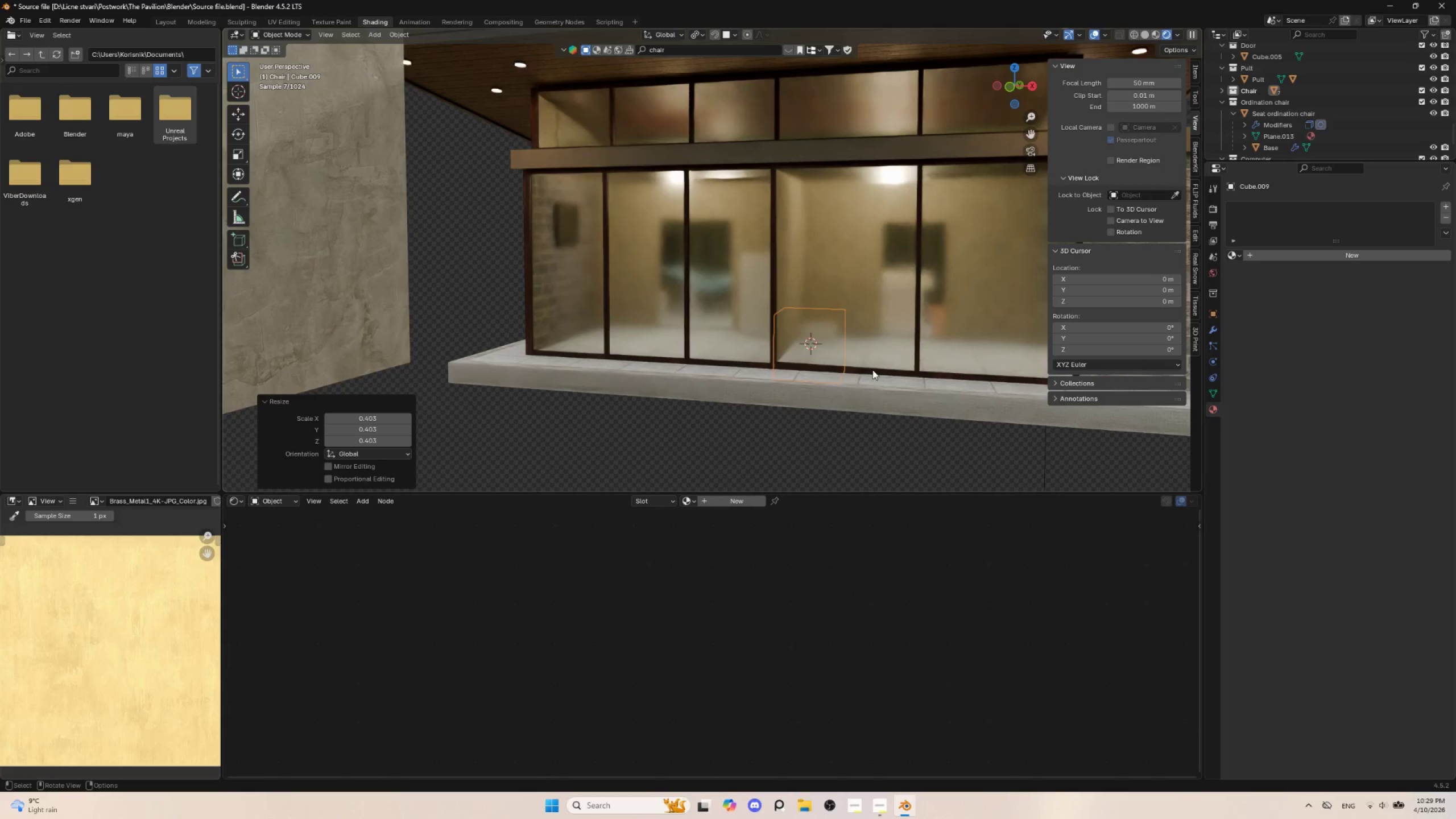 
key(G)
 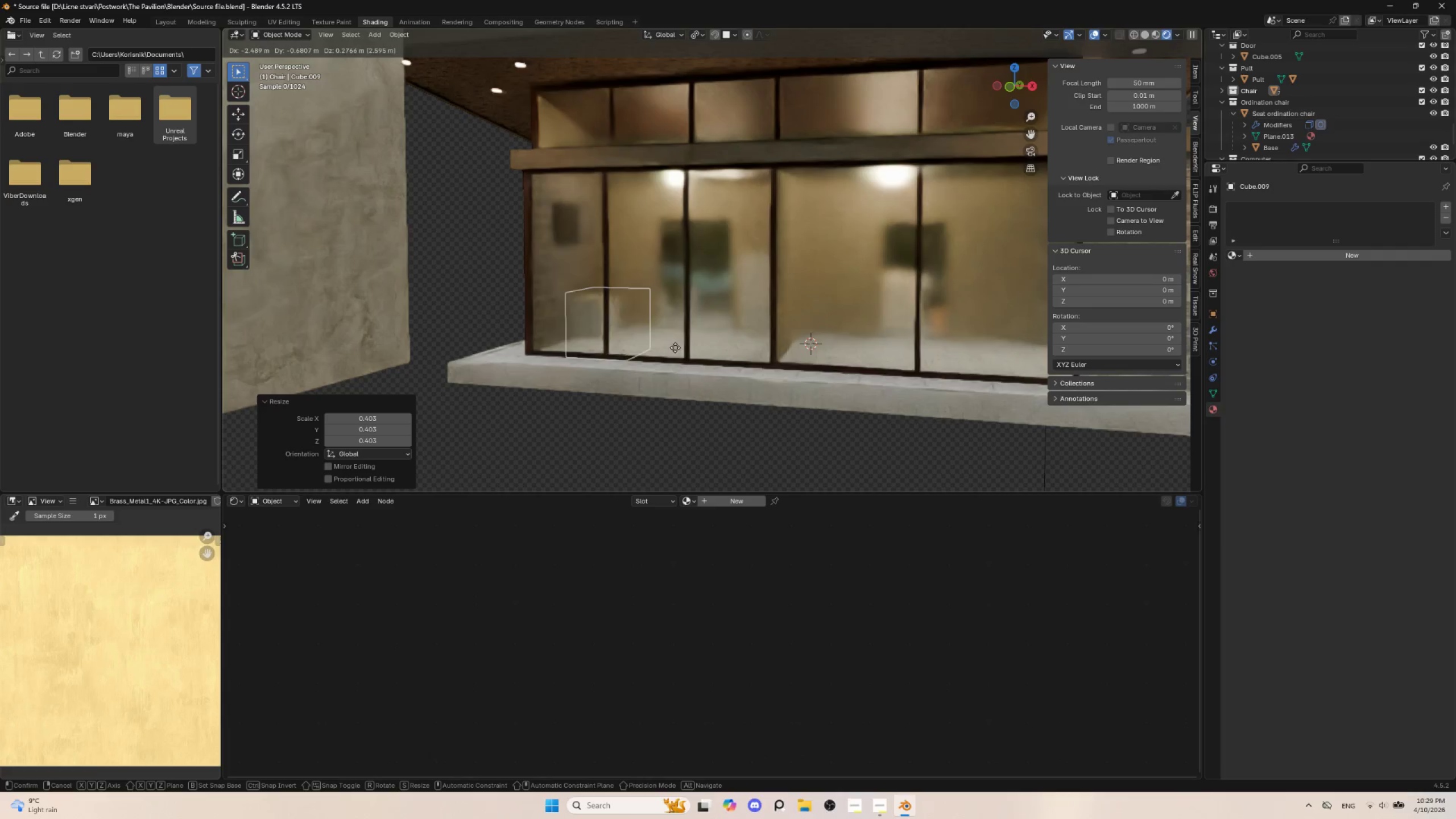 
left_click([685, 348])
 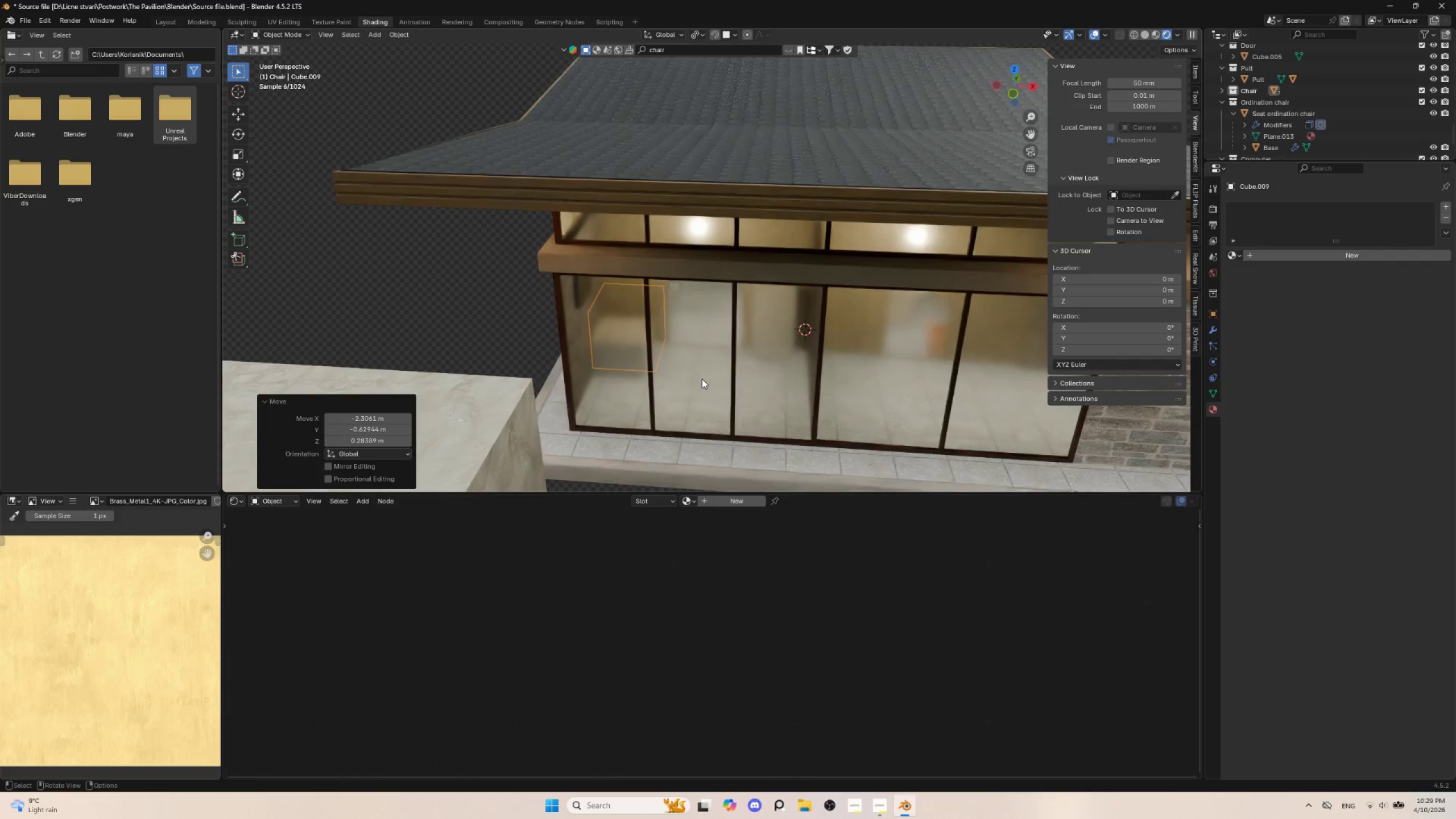 
type(gz)
 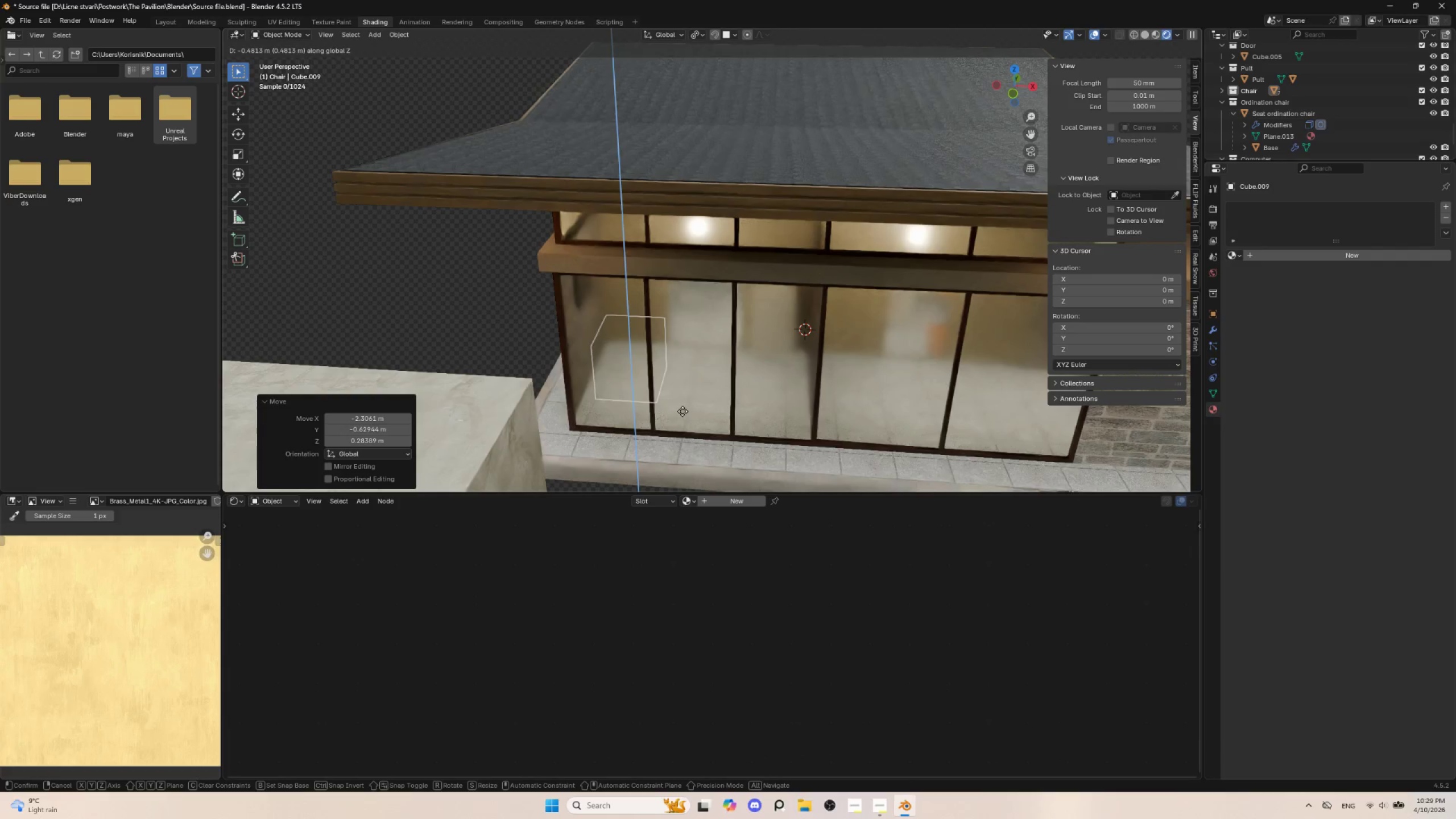 
key(Escape)
 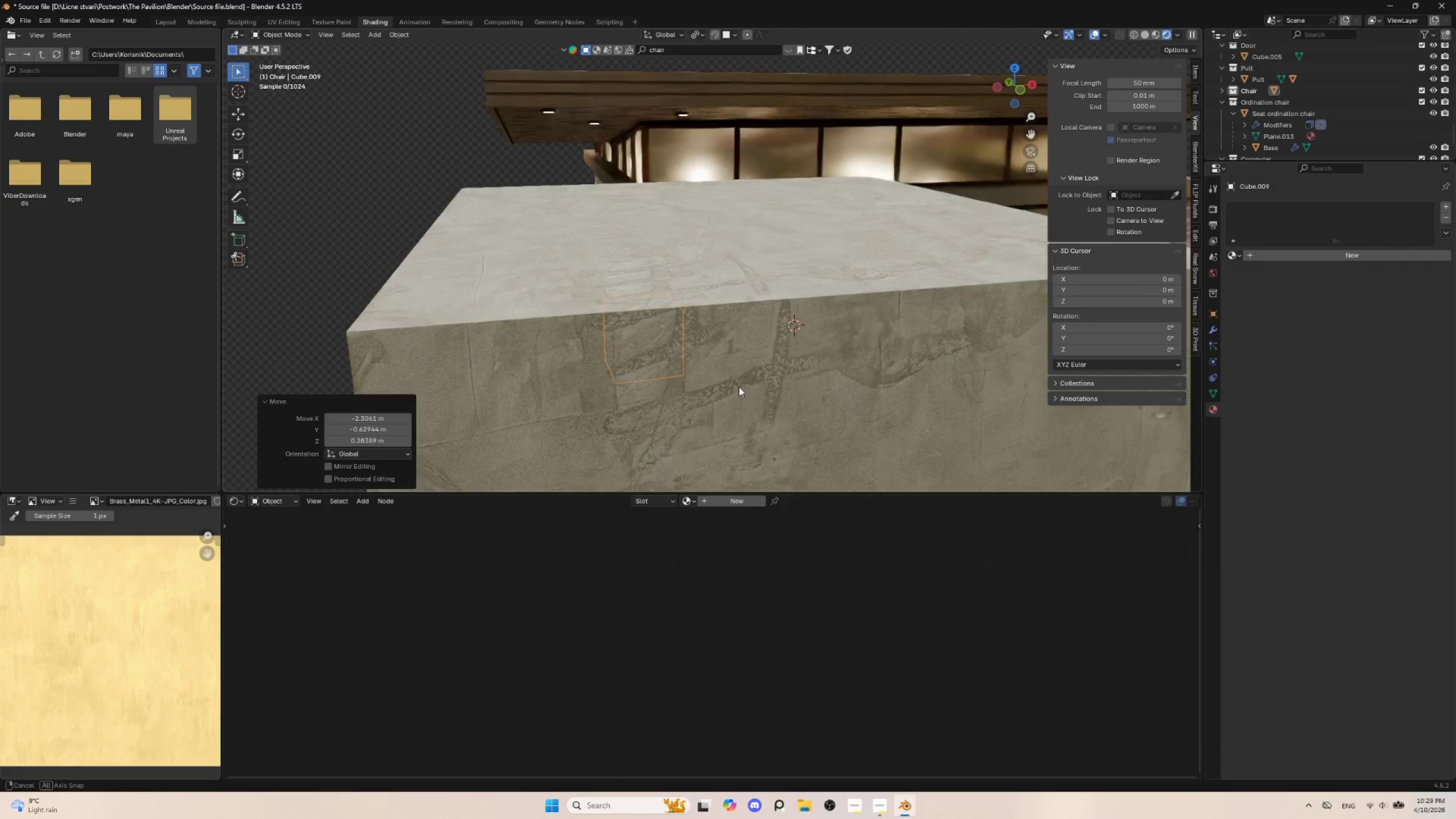 
hold_key(key=AltLeft, duration=0.67)
 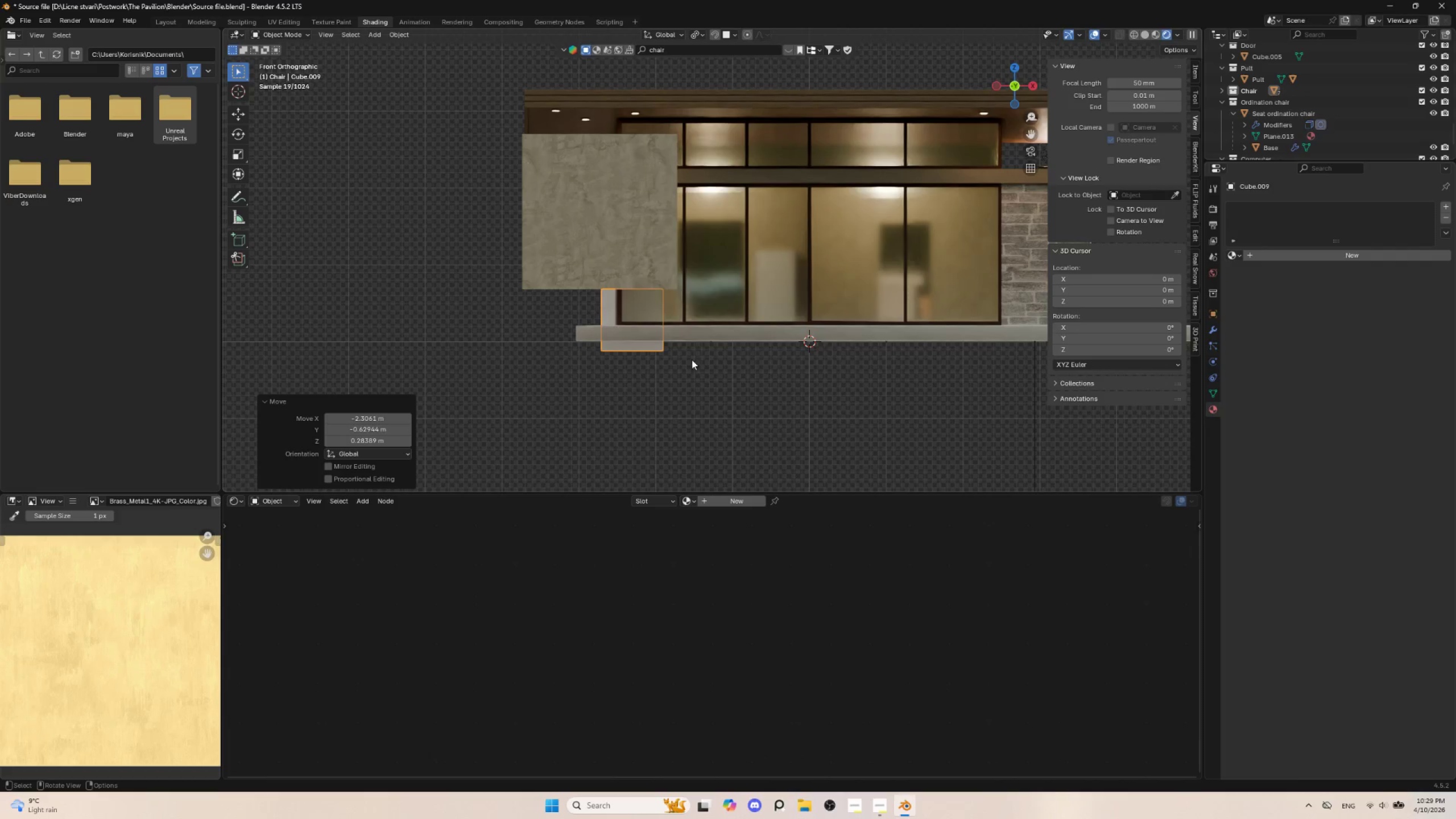 
key(G)
 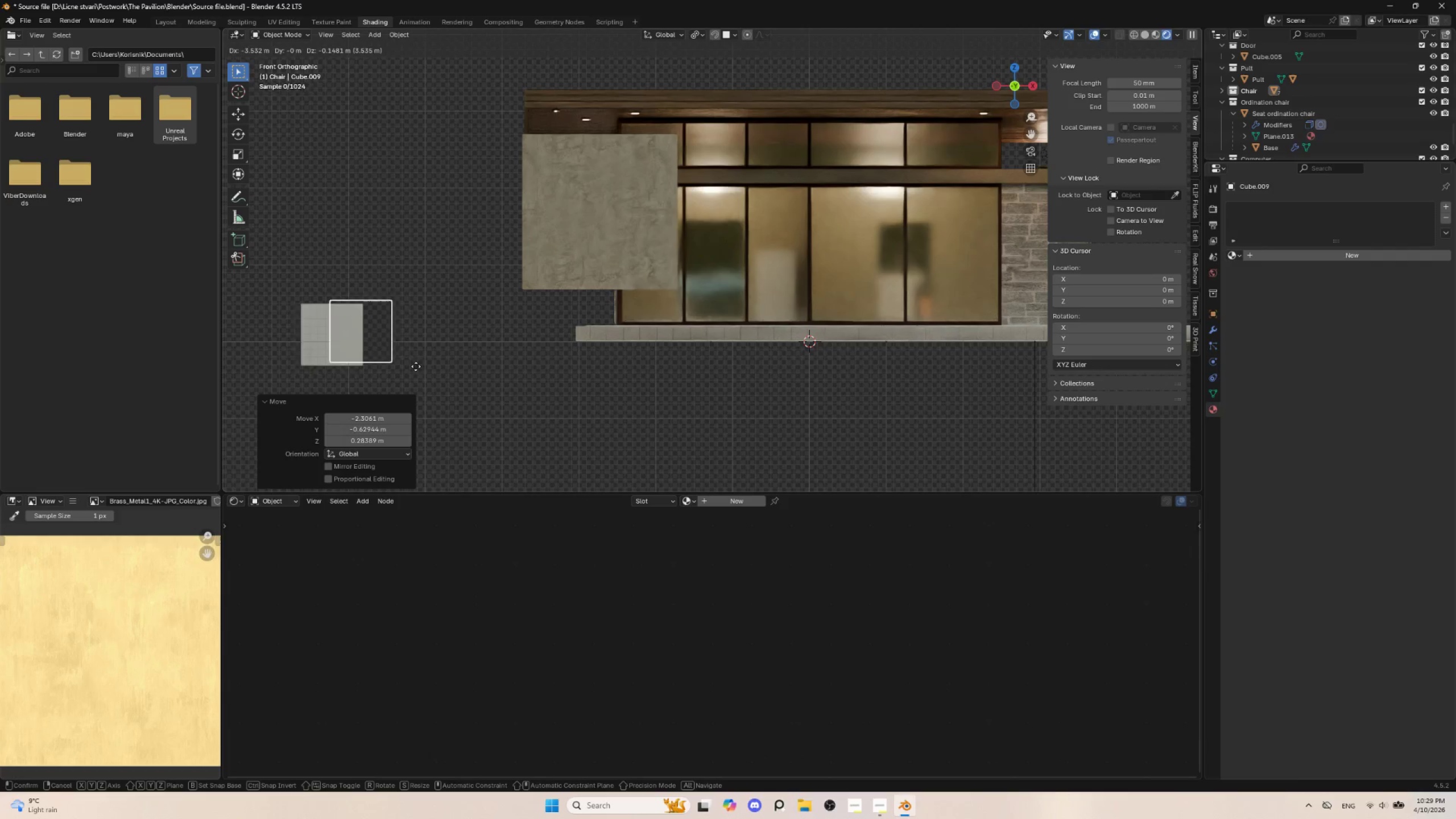 
left_click([421, 366])
 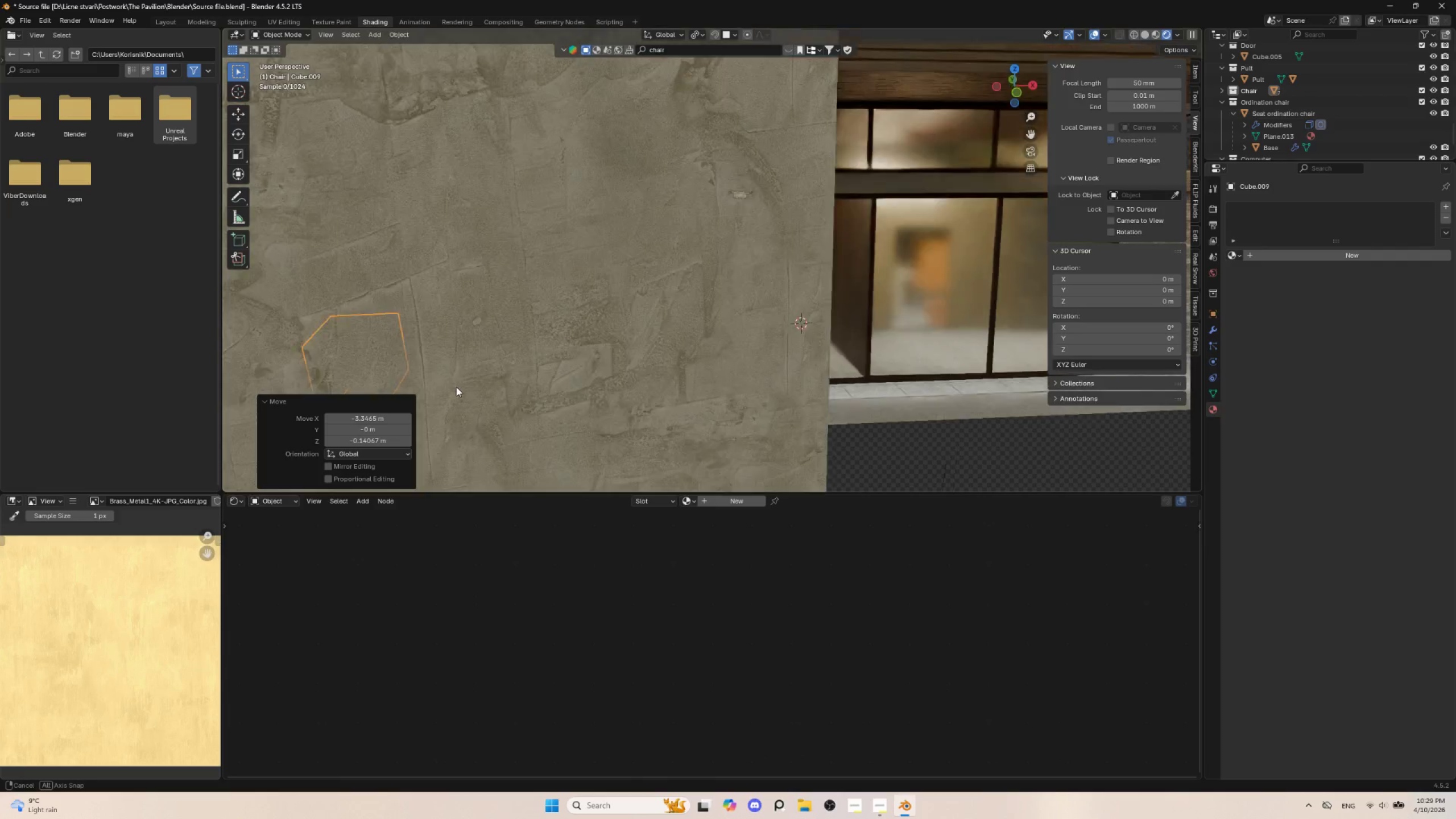 
hold_key(key=ShiftLeft, duration=0.42)
 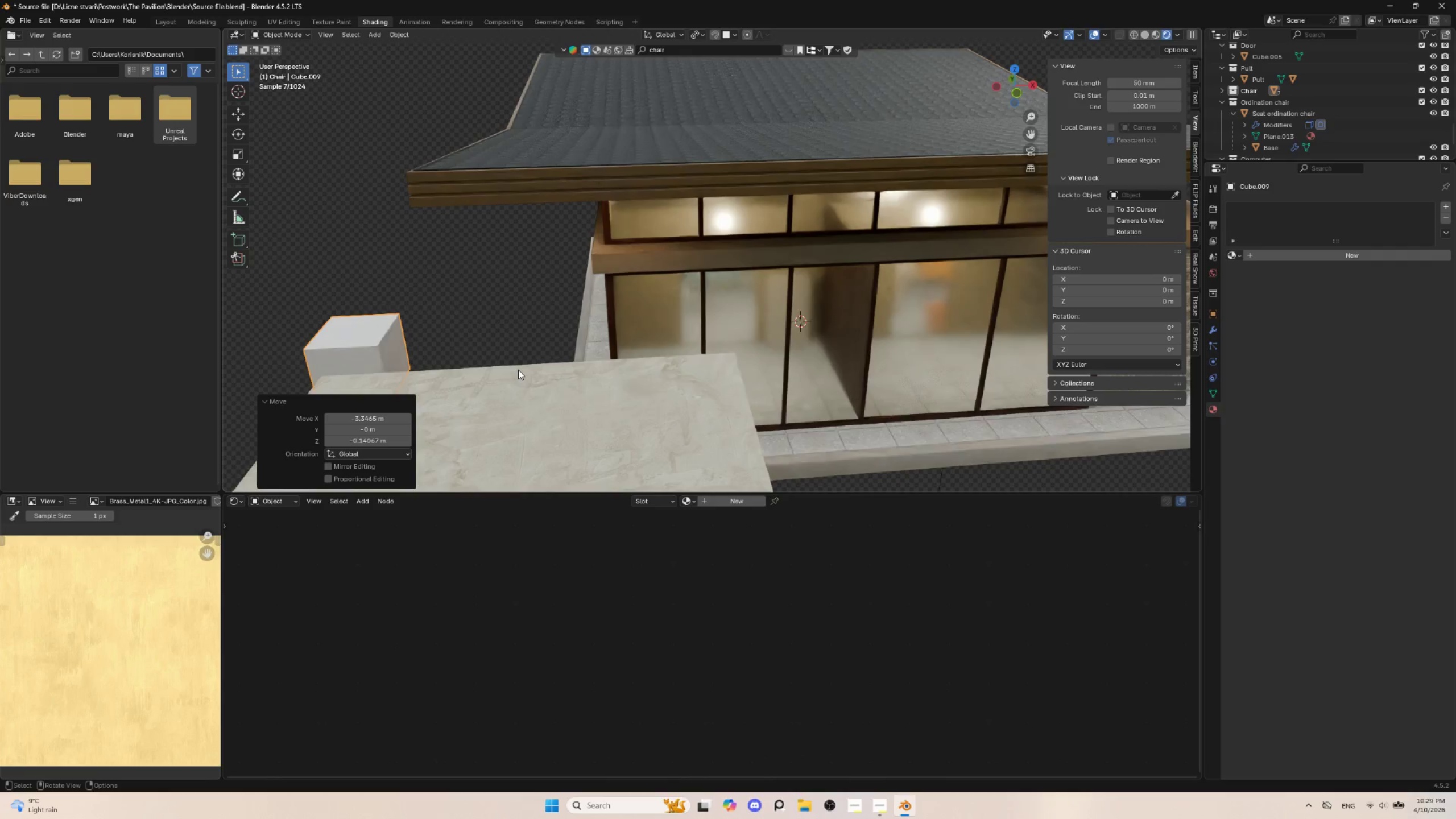 
scroll: coordinate [518, 371], scroll_direction: down, amount: 2.0
 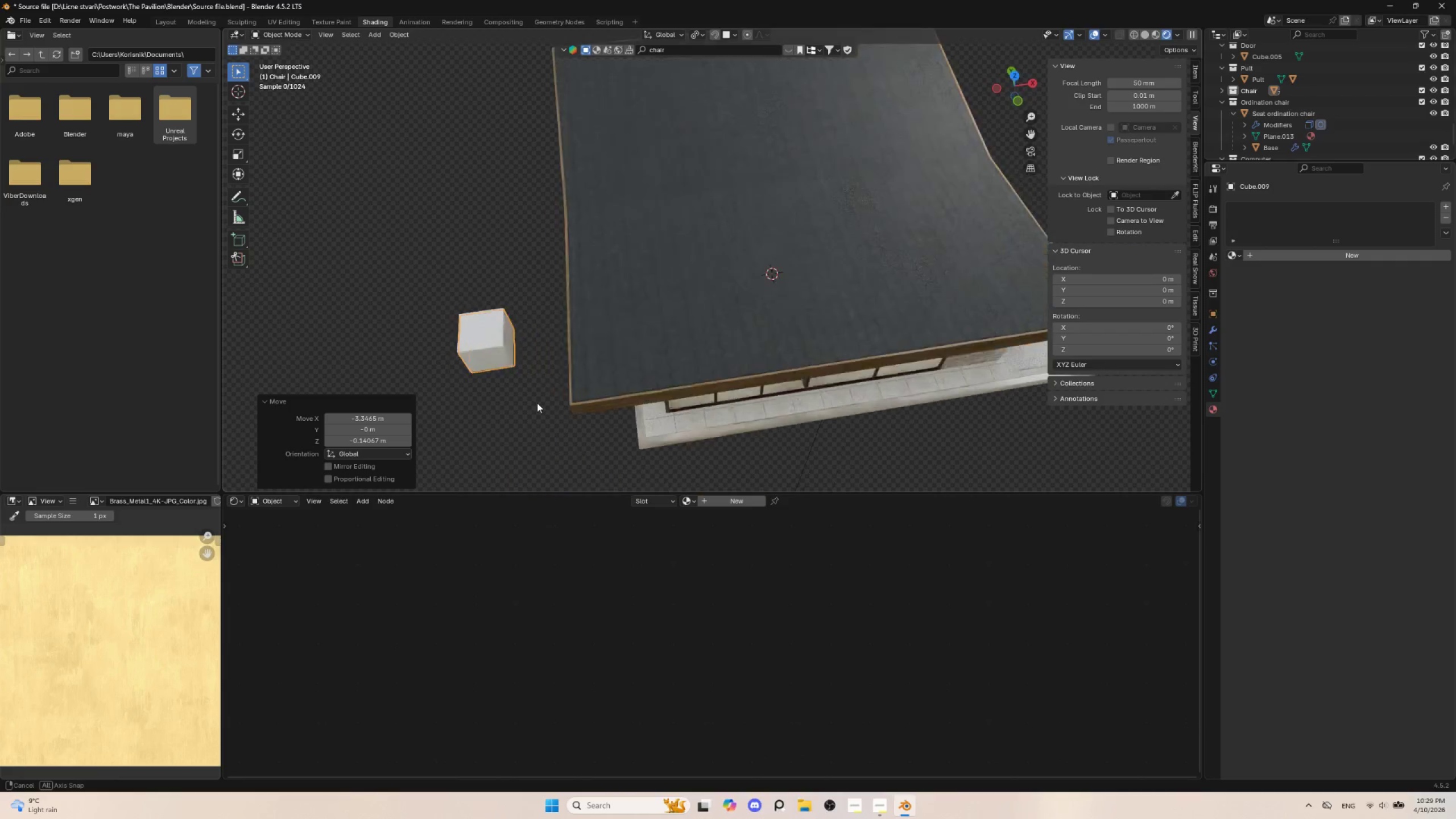 
key(Tab)
 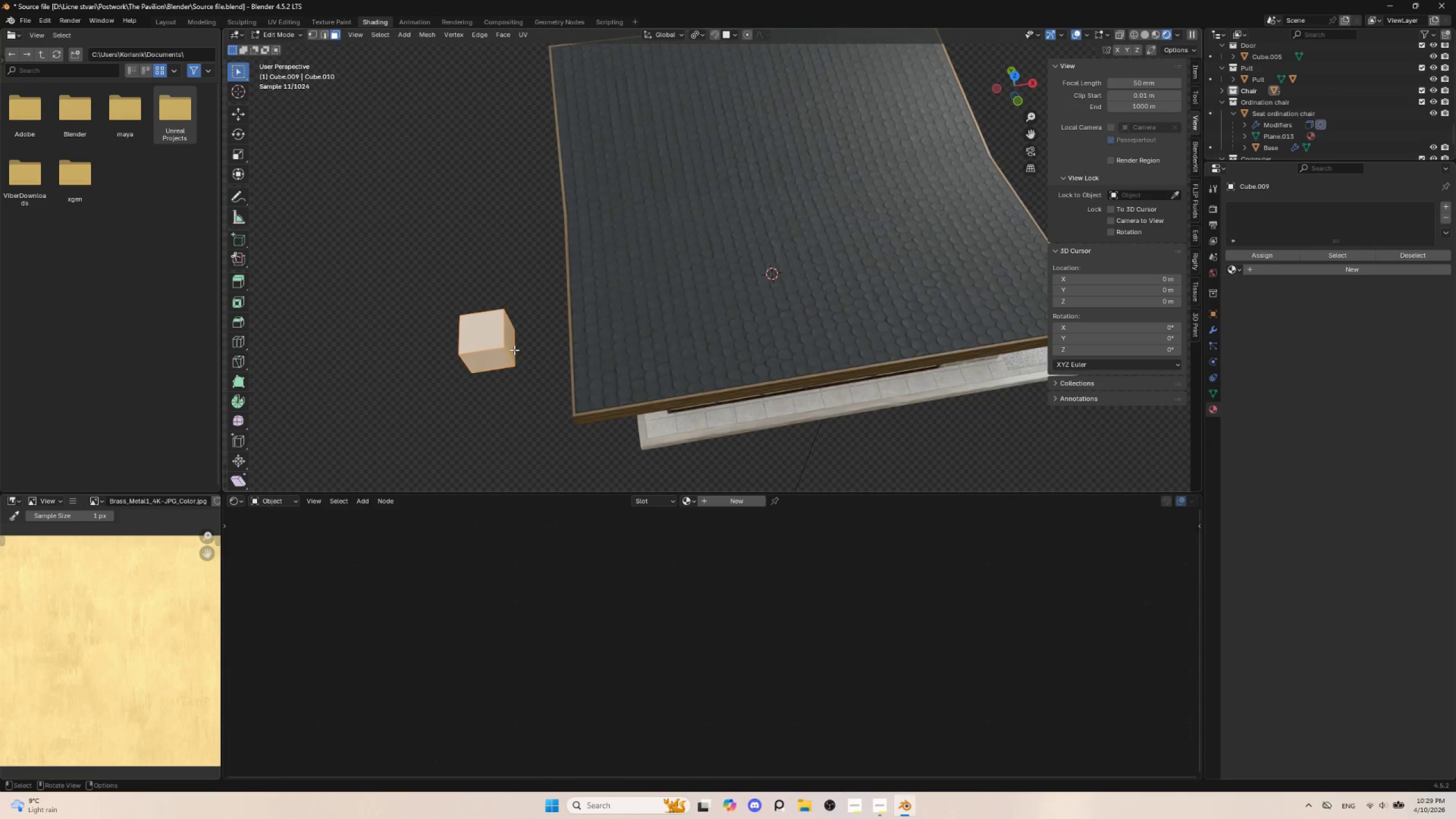 
left_click([511, 346])
 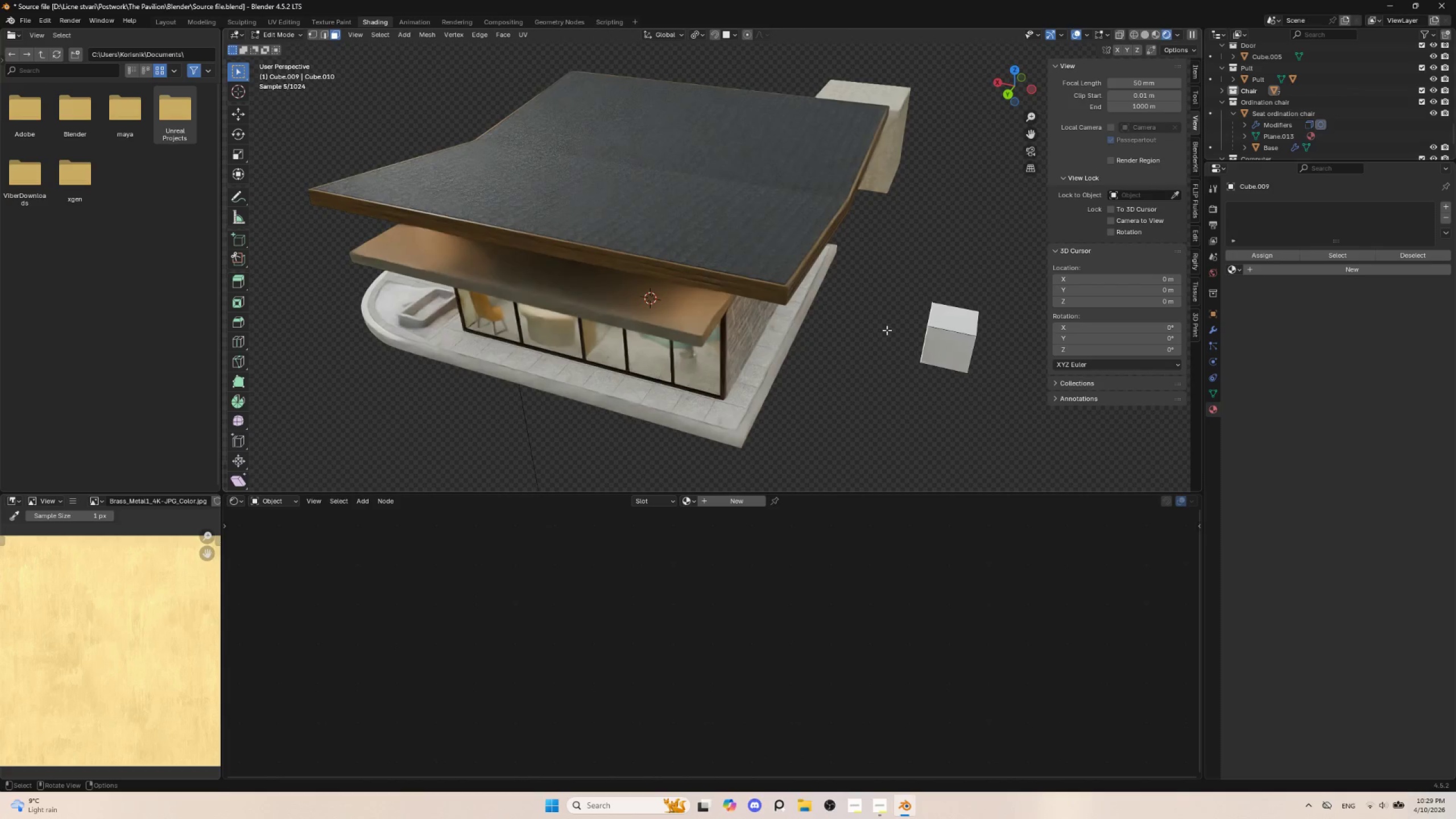 
type(re)
 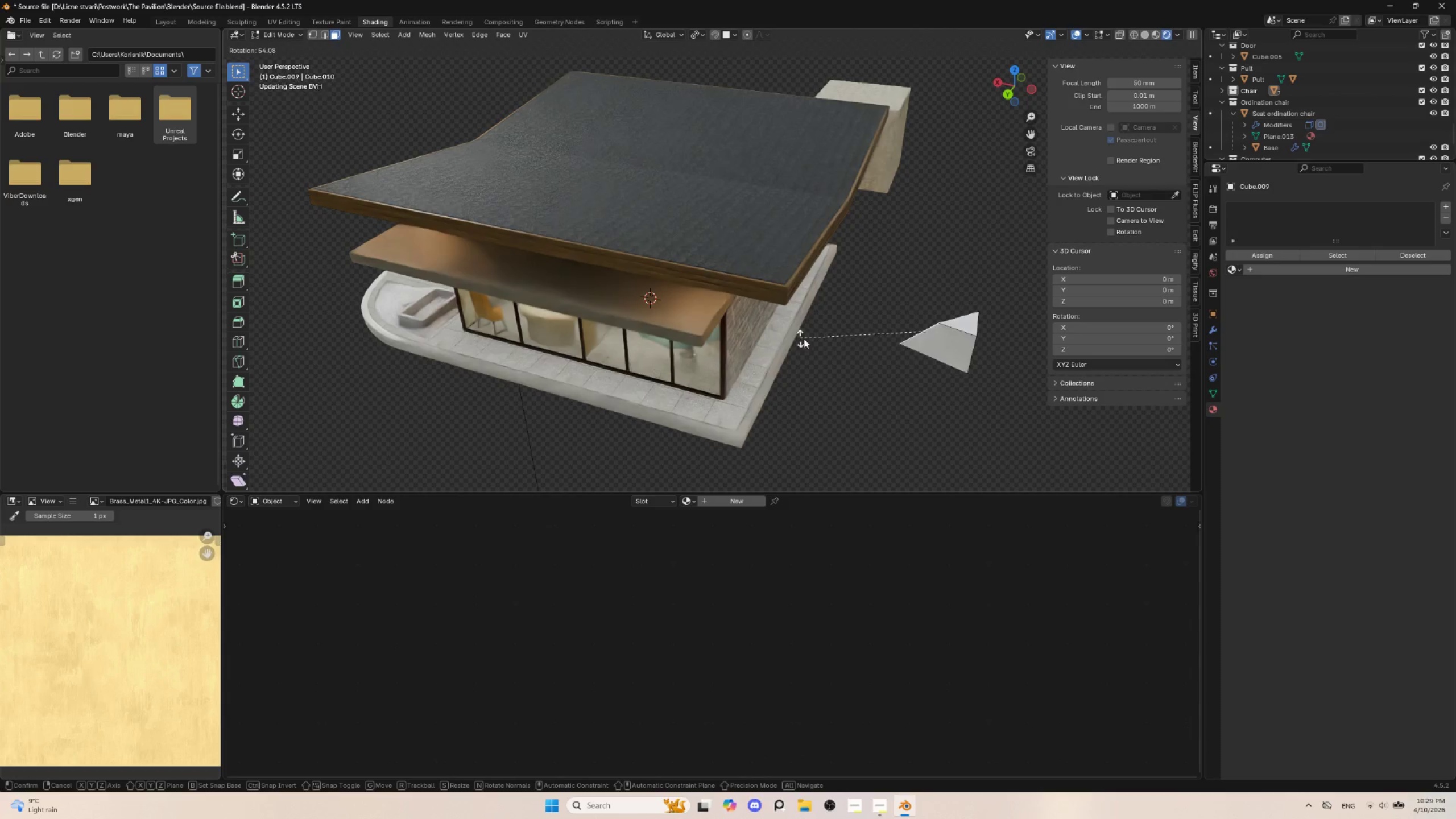 
key(Escape)
 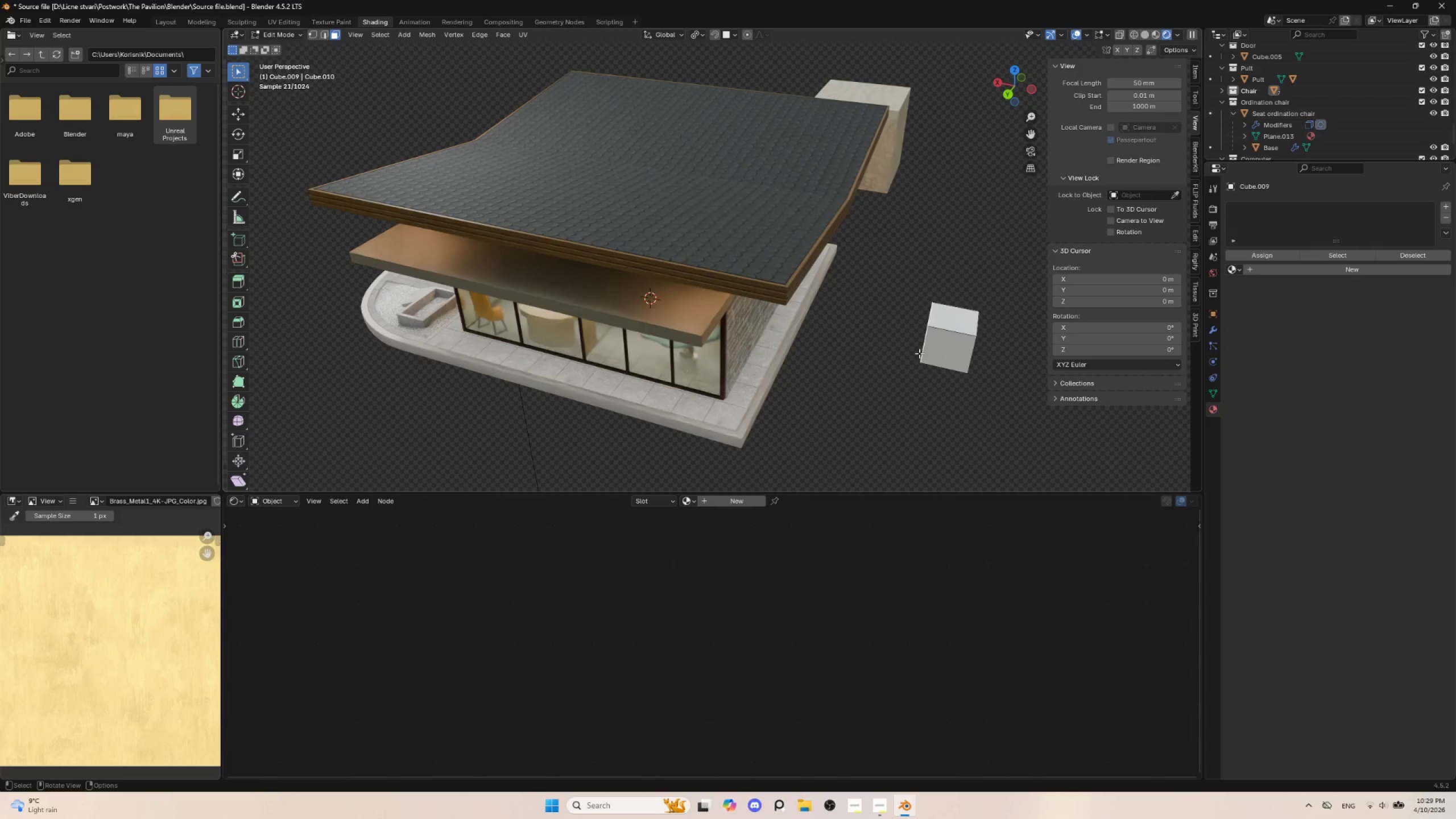 
key(E)
 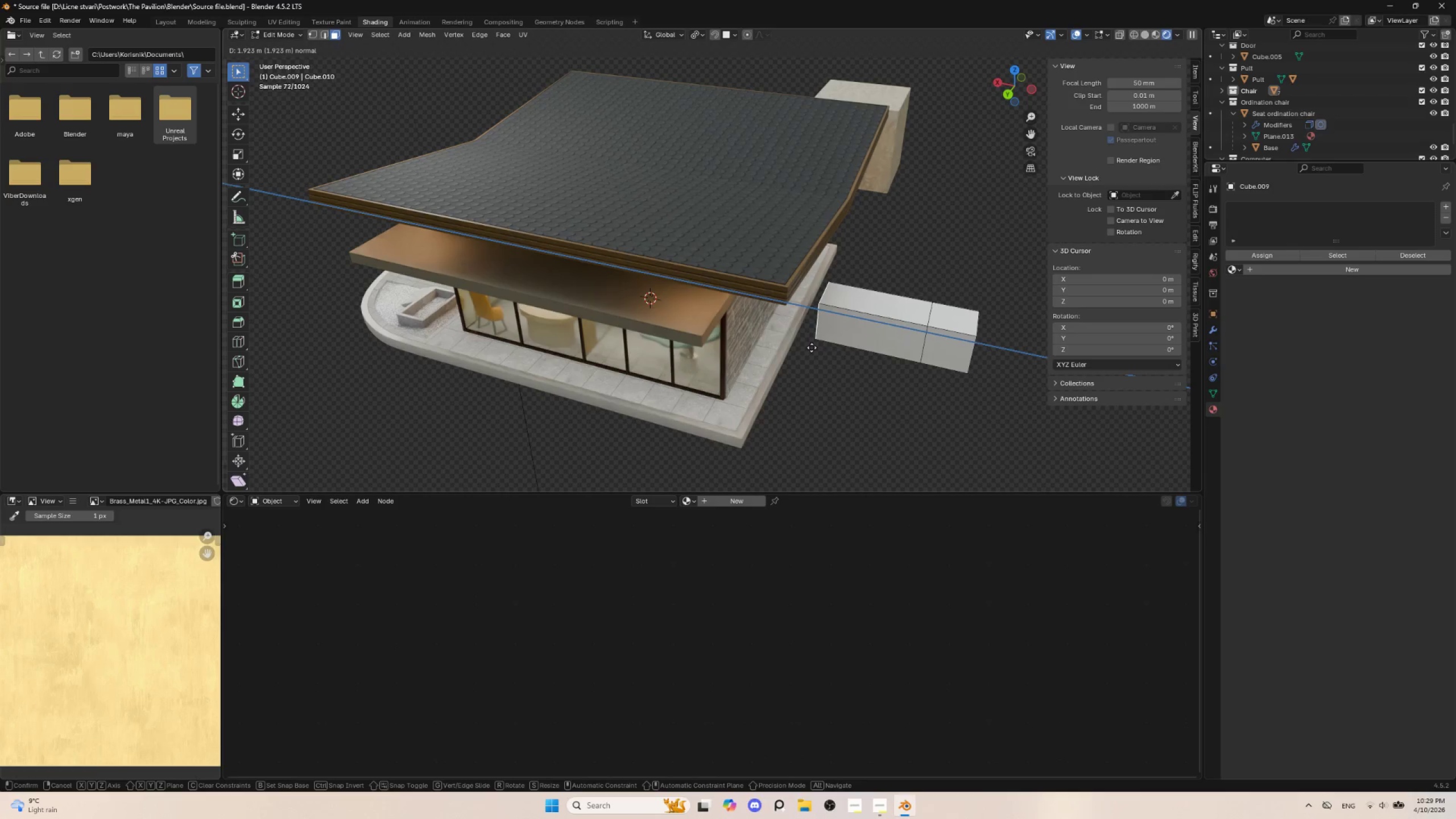 
left_click([812, 348])
 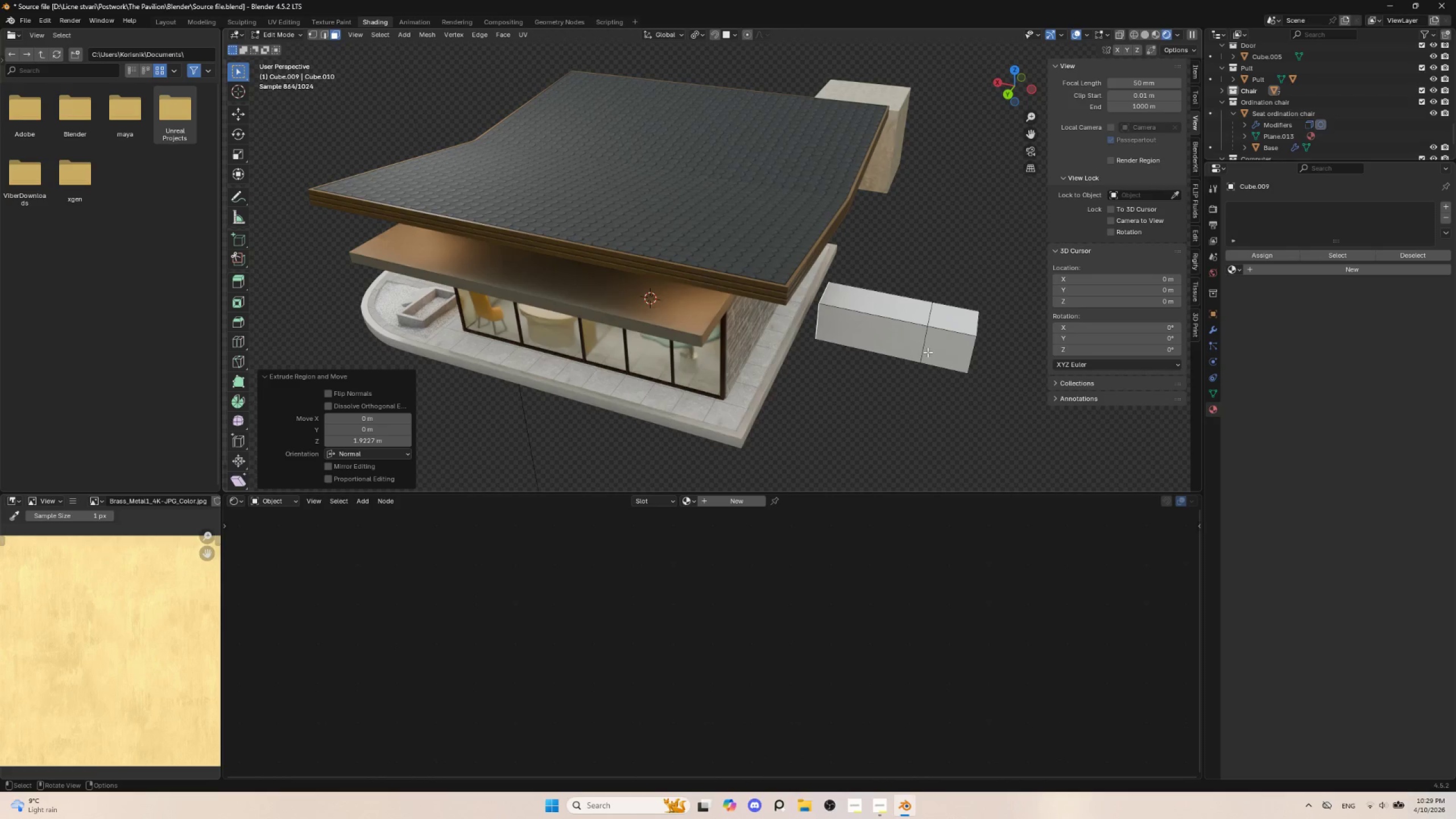 
left_click([934, 349])
 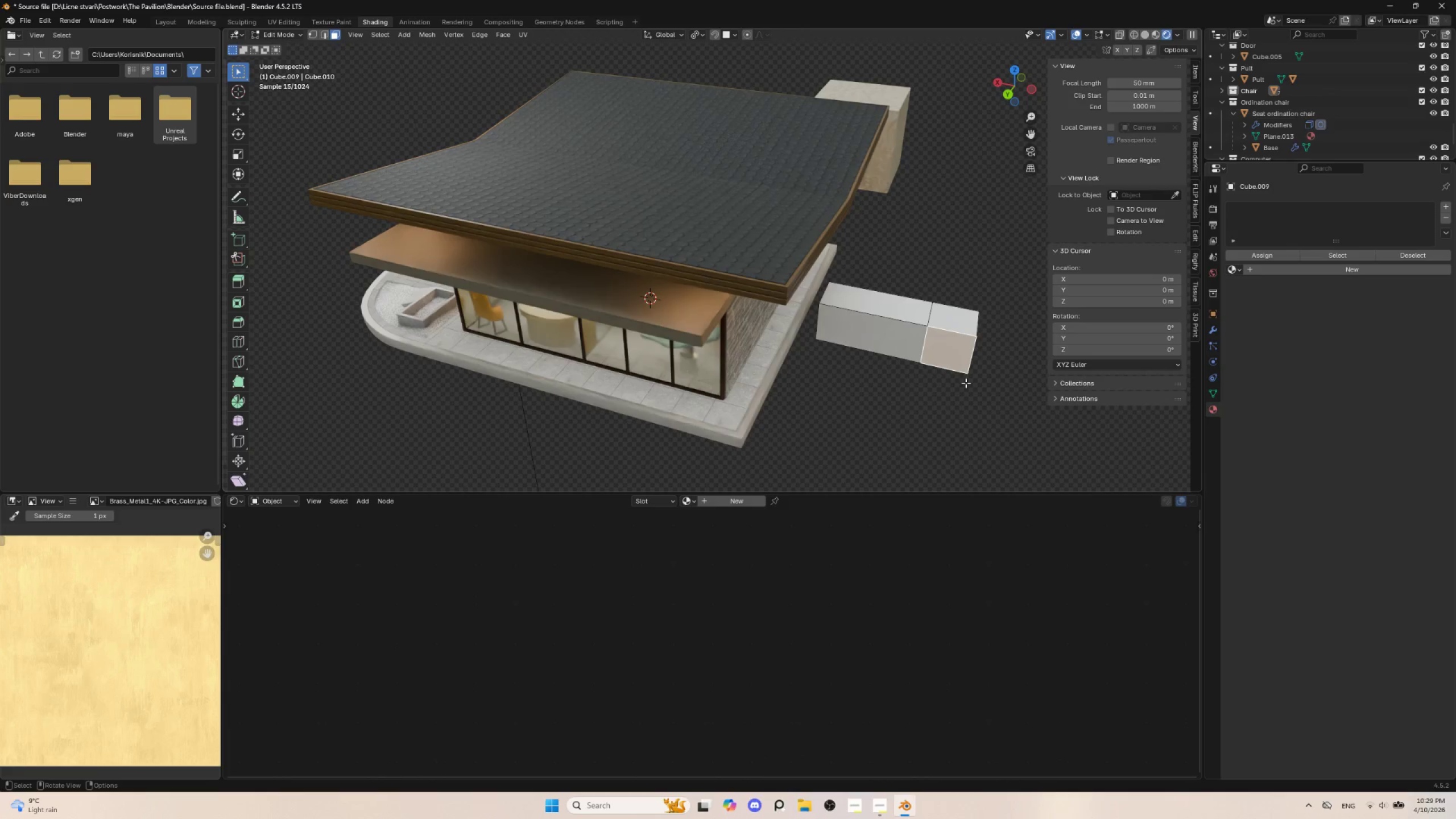 
key(E)
 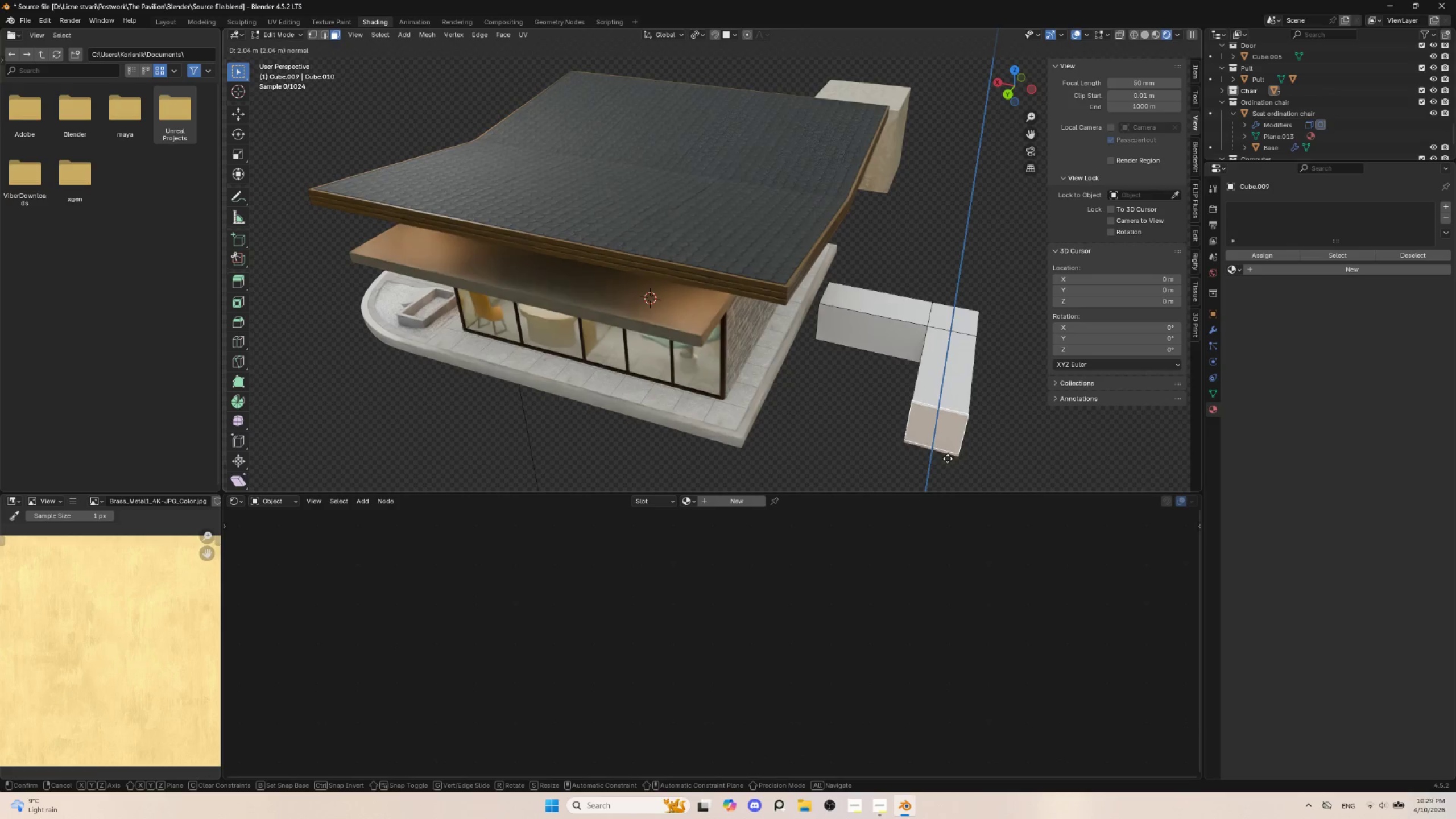 
left_click([948, 450])
 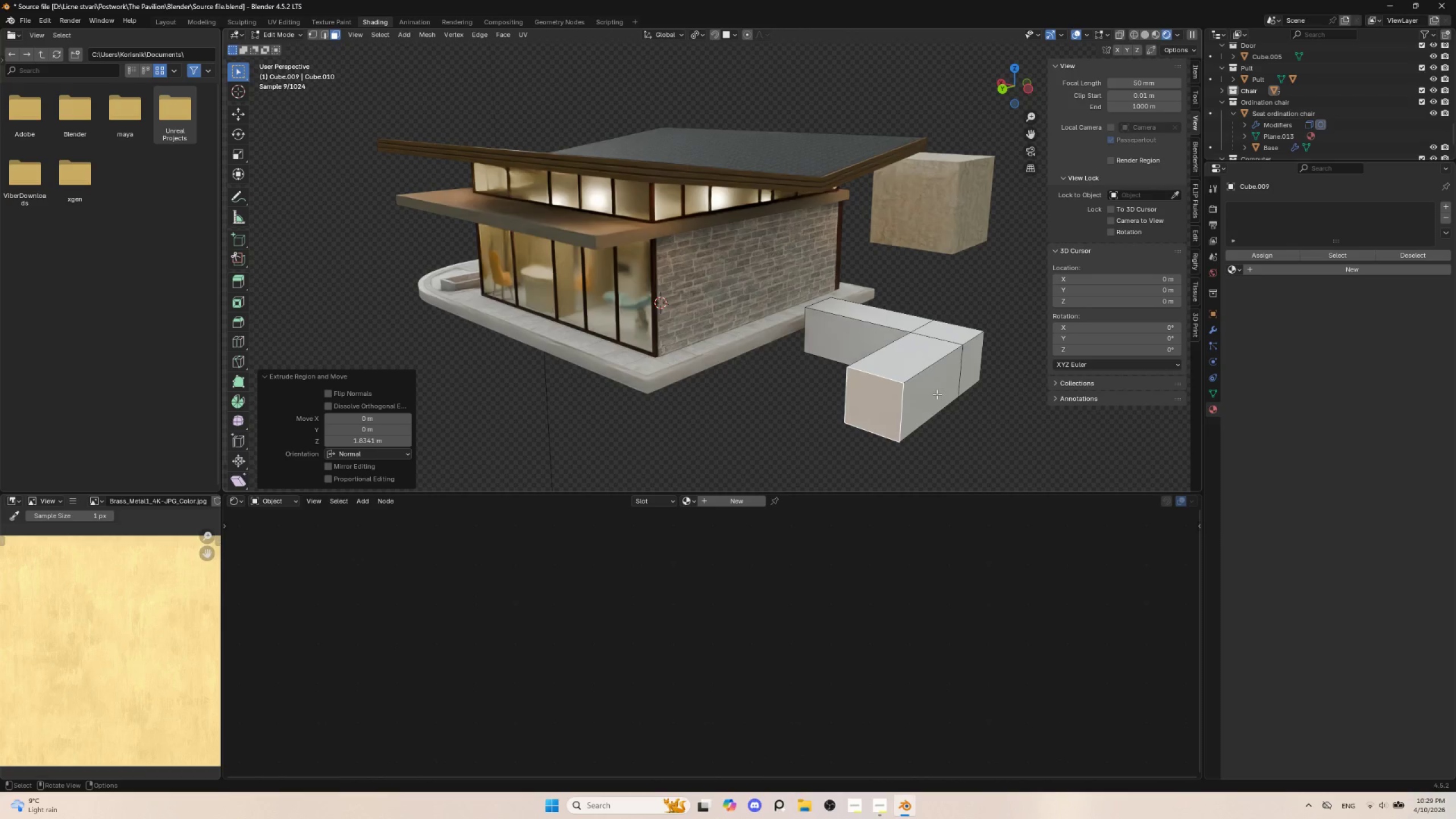 
left_click([937, 394])
 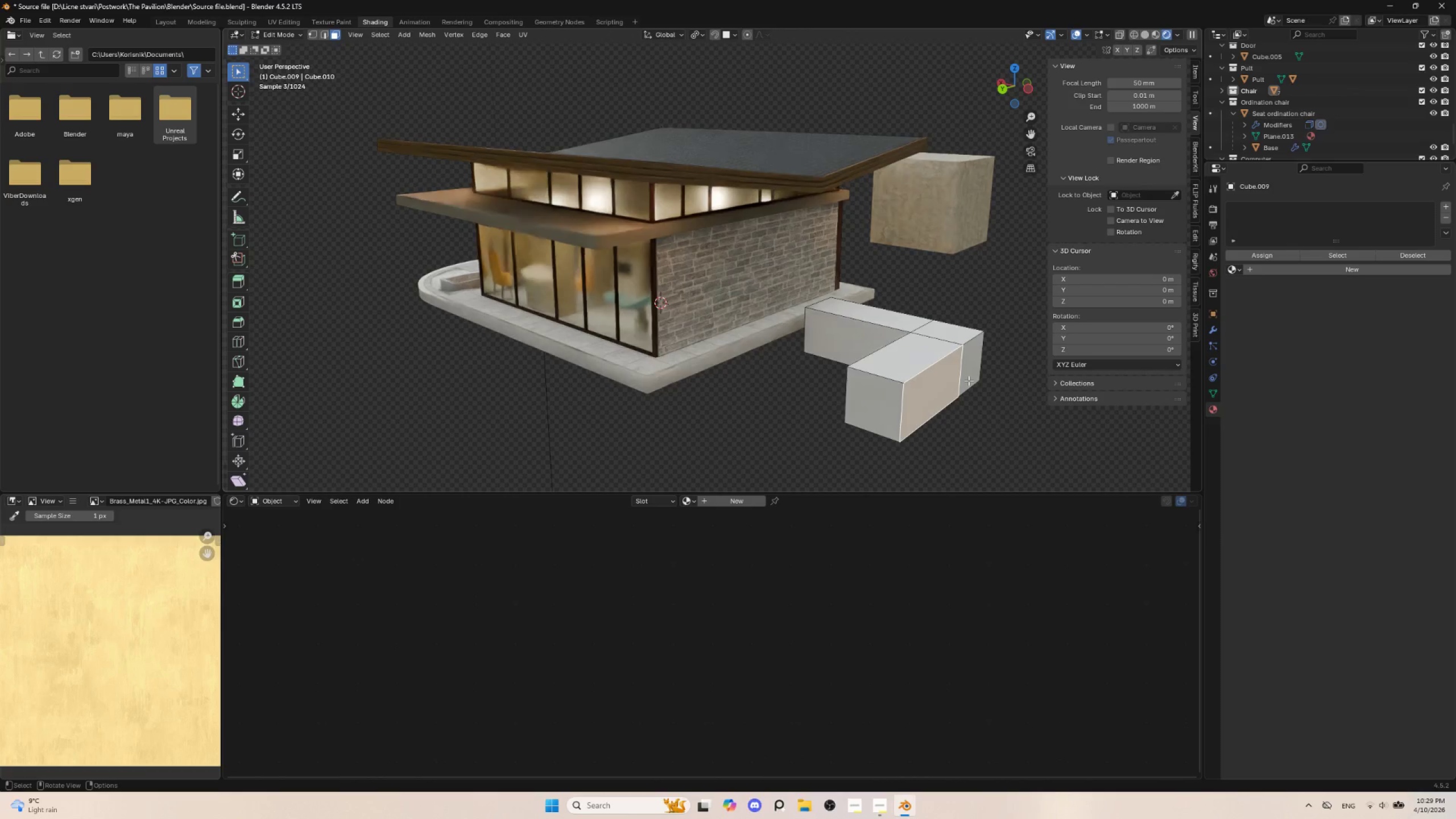 
hold_key(key=ShiftLeft, duration=0.66)
left_click([978, 371])
 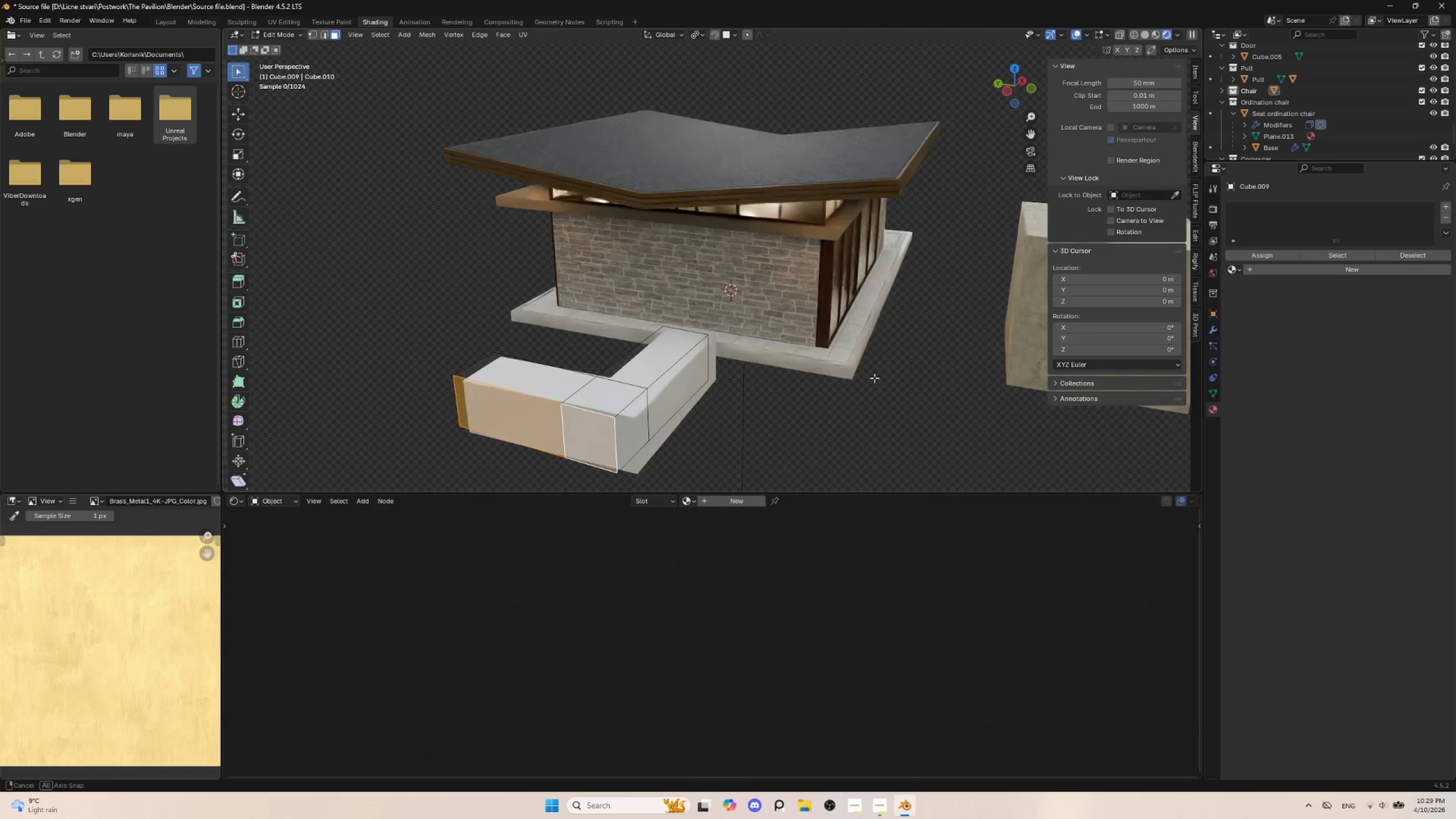 
hold_key(key=ShiftLeft, duration=1.09)
left_click([628, 417])
 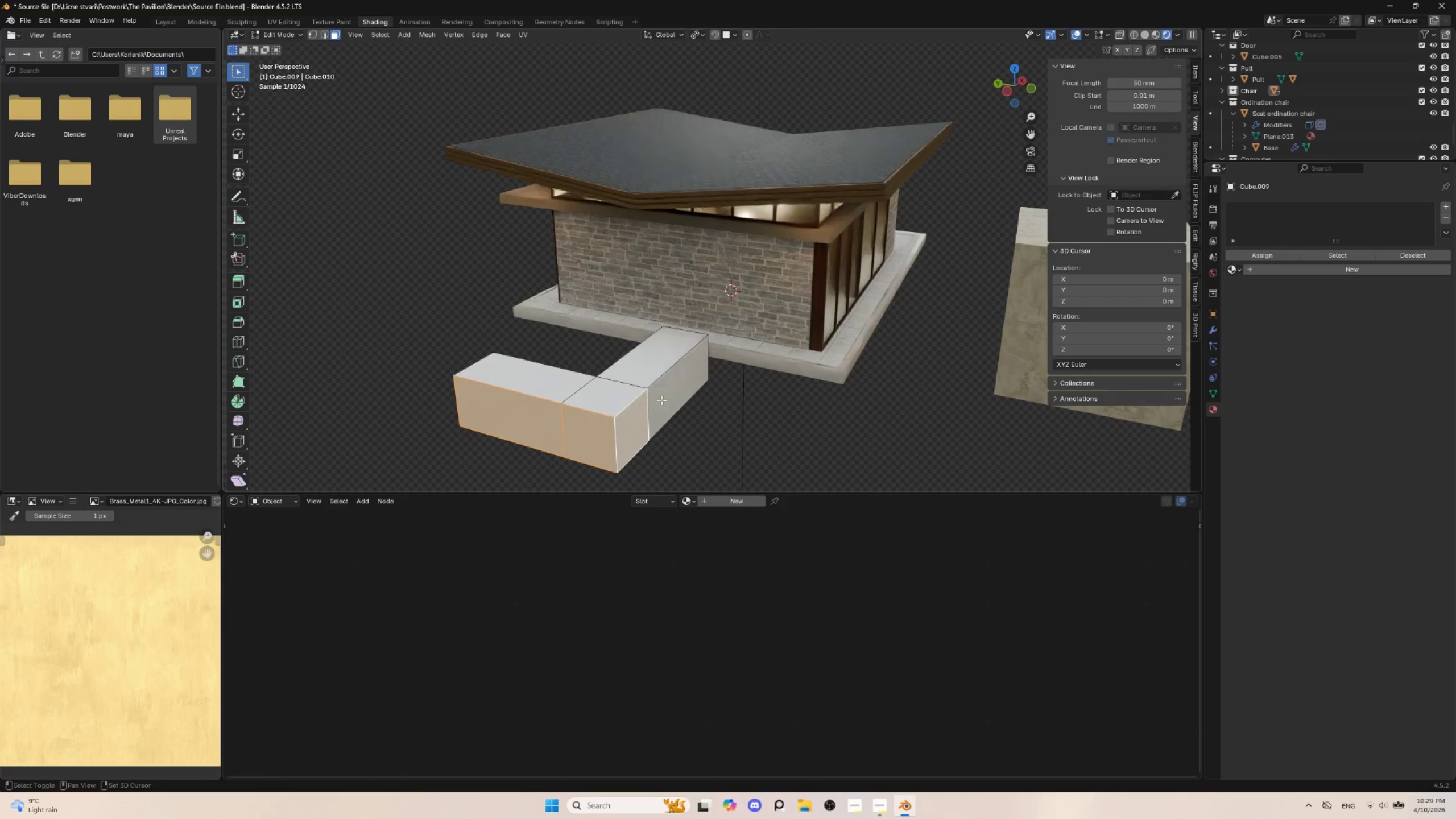 
double_click([668, 396])
 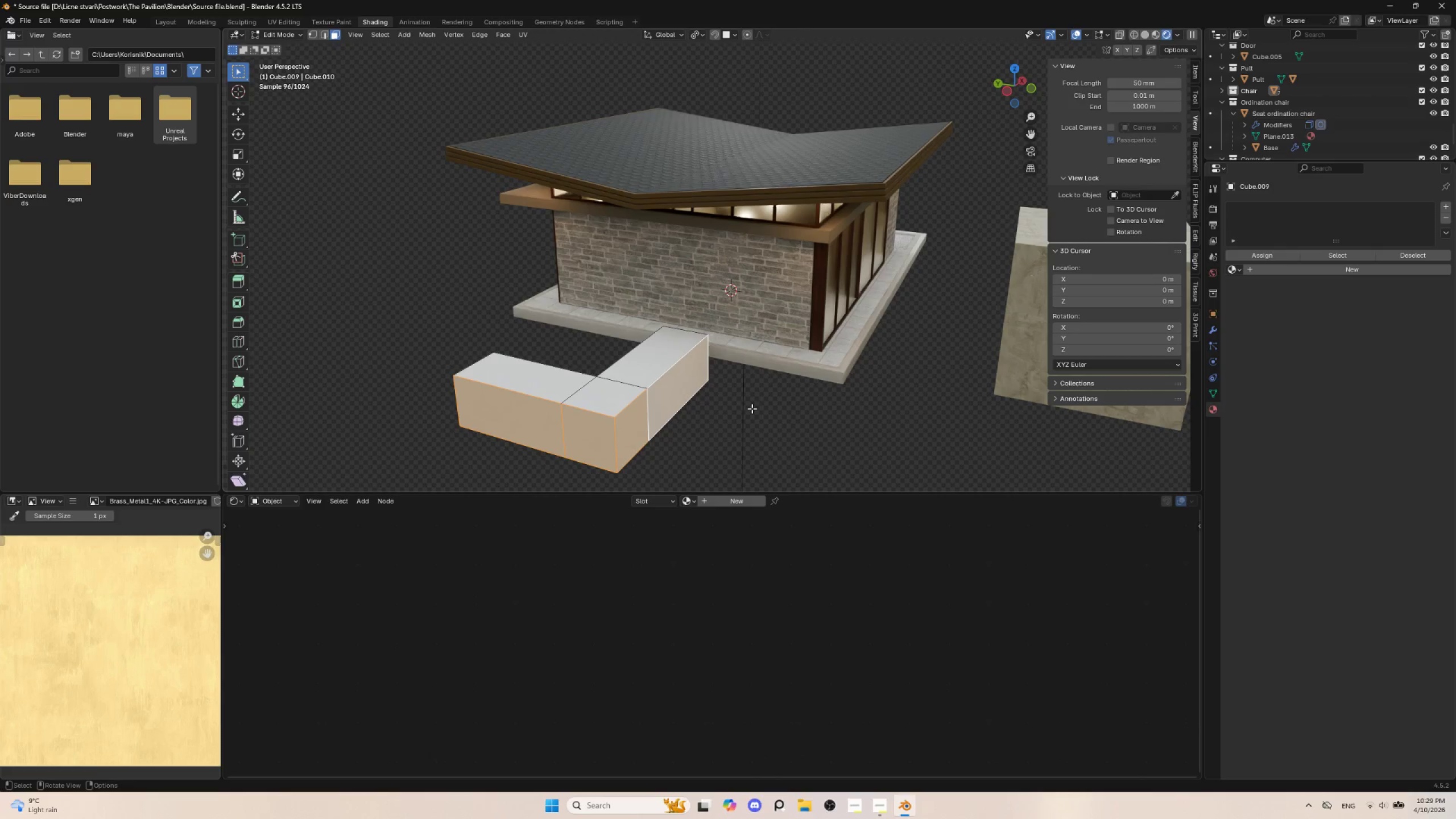 
key(E)
 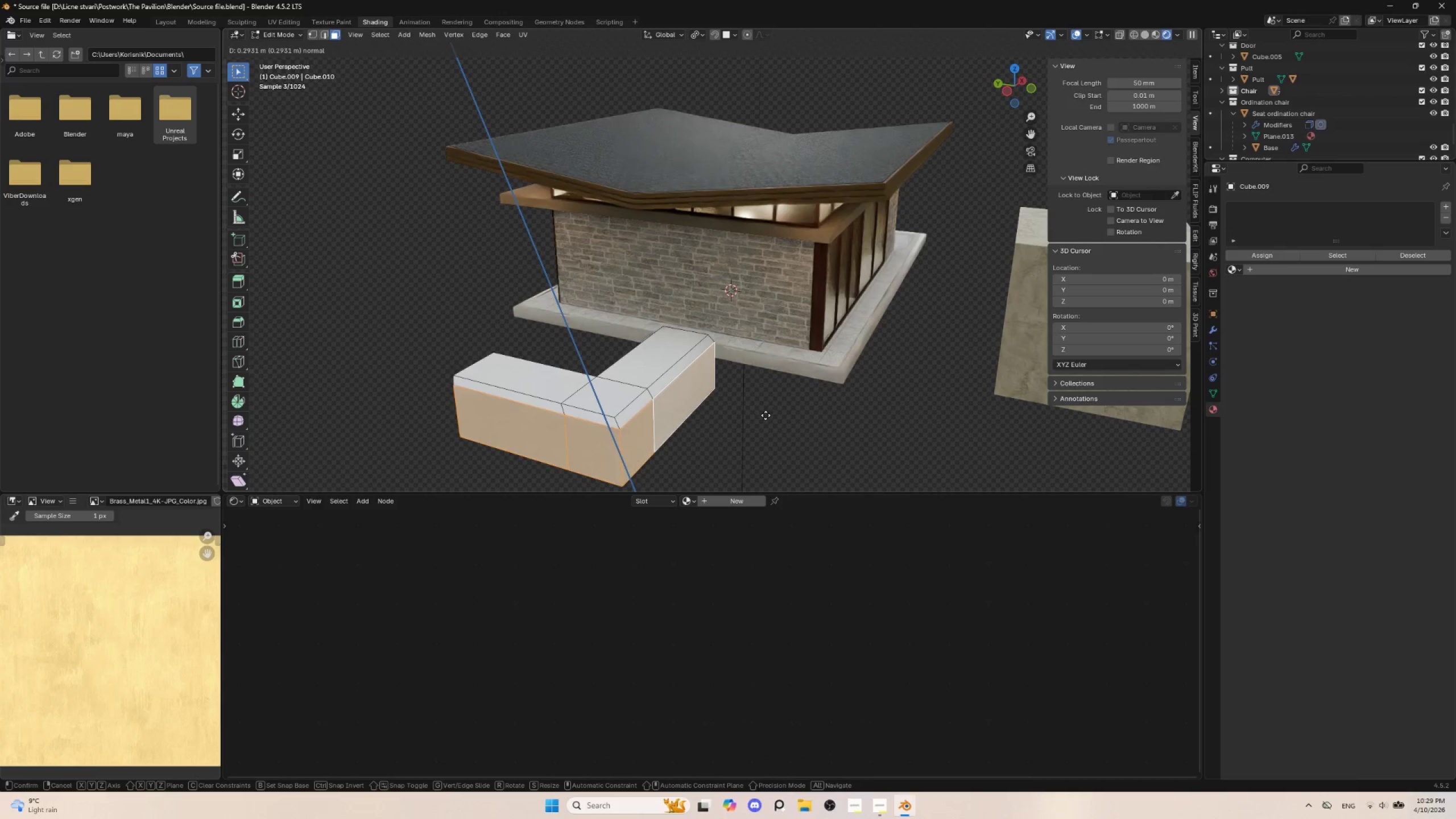 
key(Escape)
 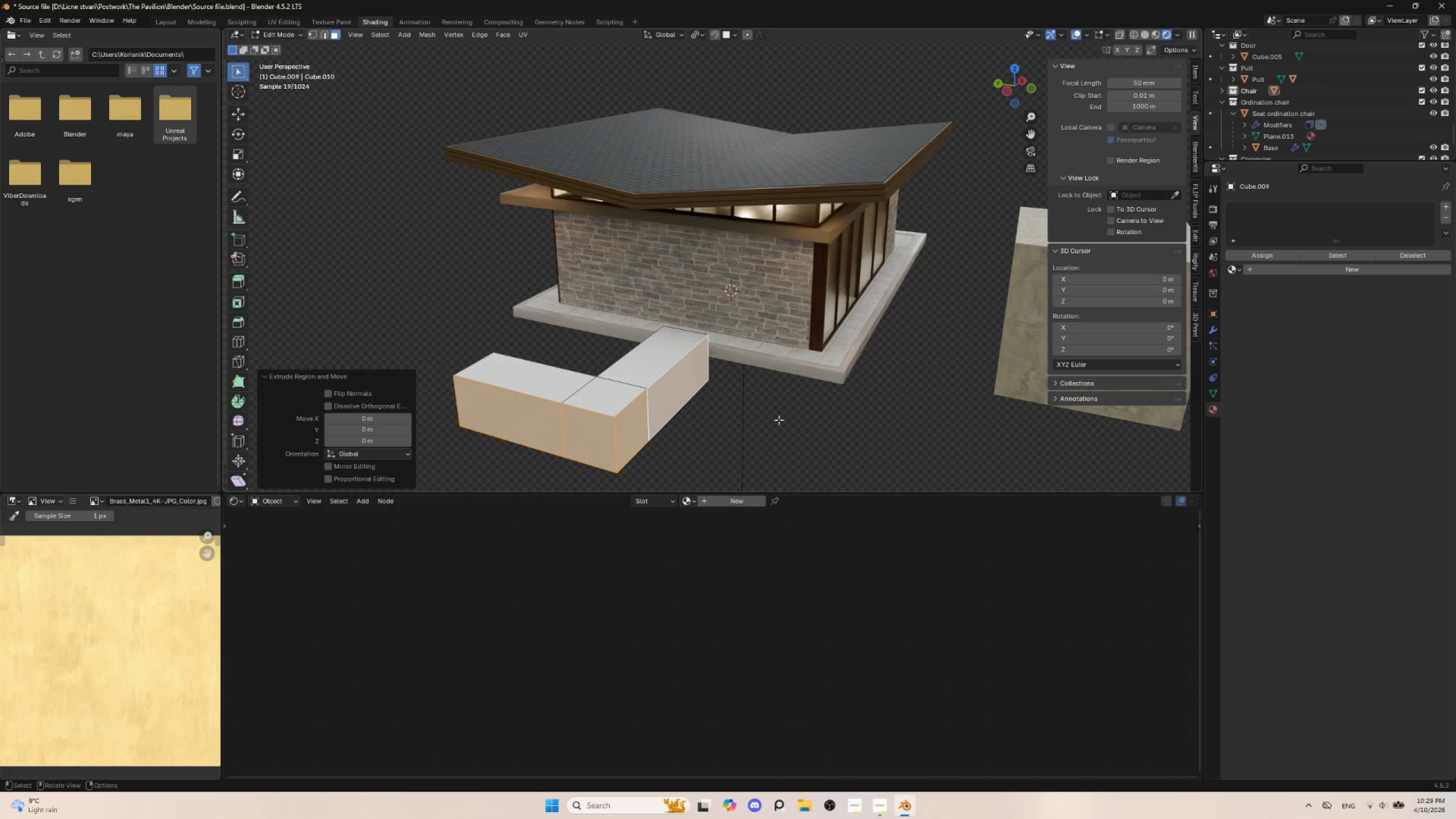 
key(Alt+S)
 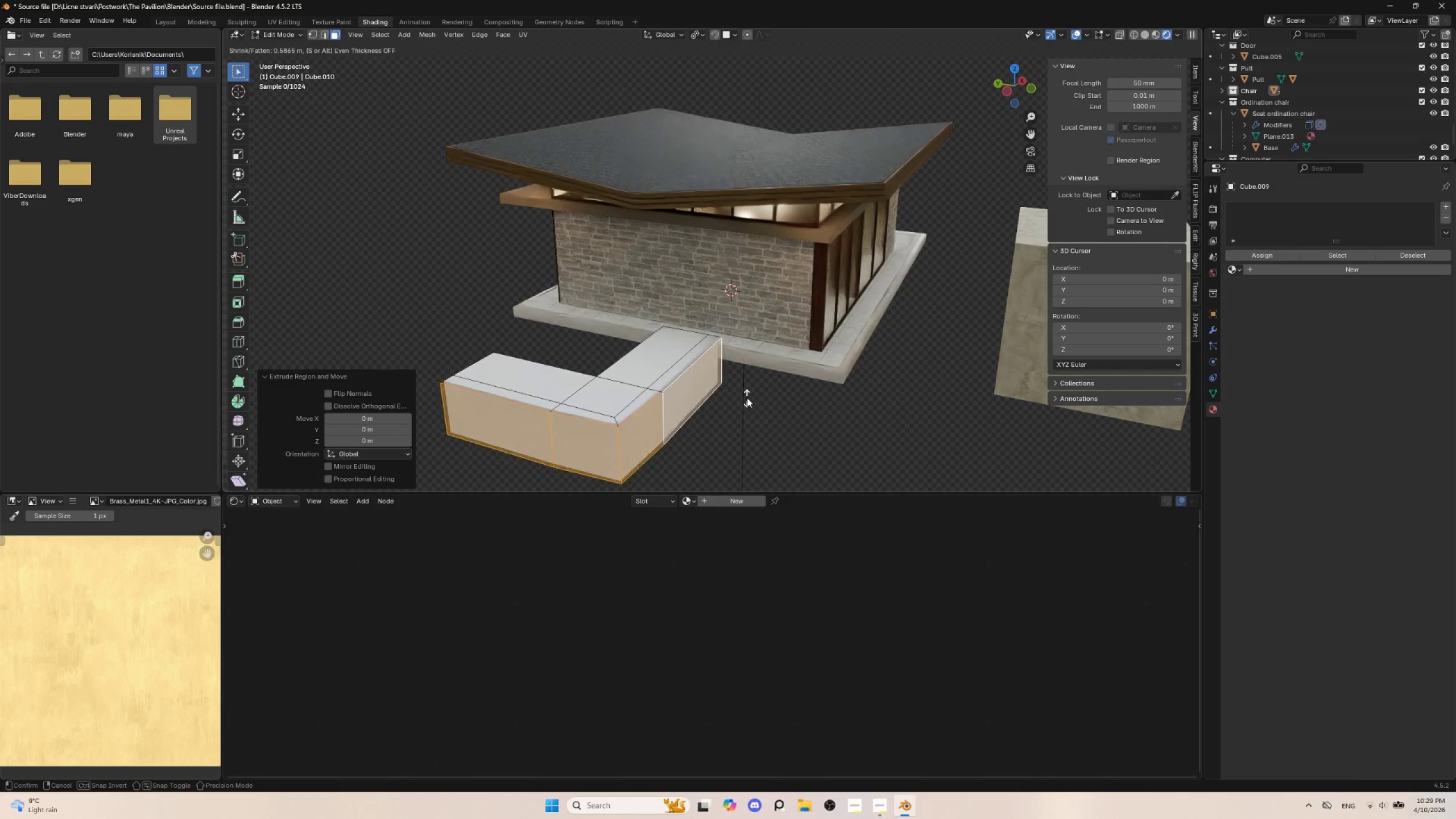 
left_click([745, 397])
 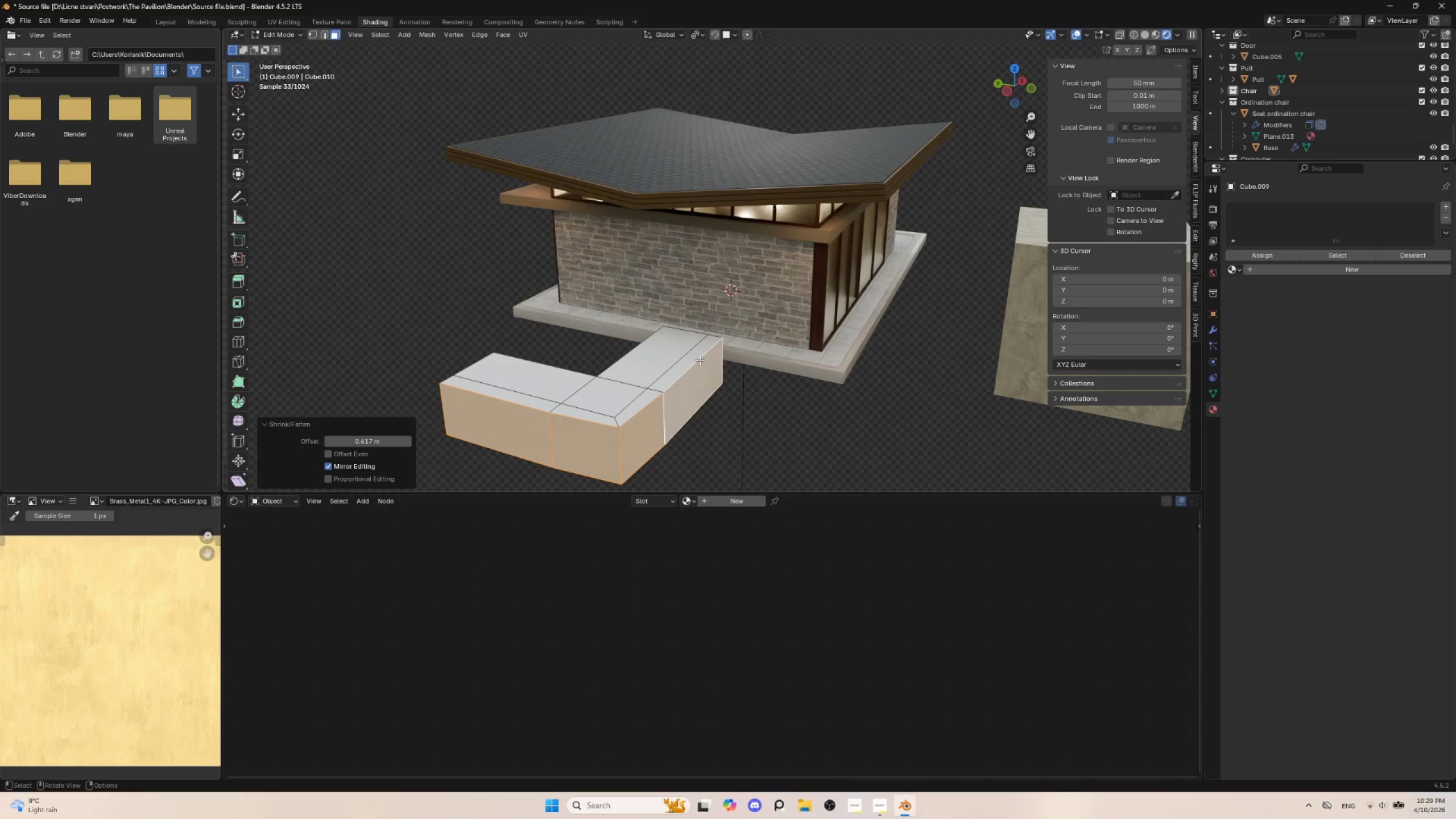 
left_click([695, 355])
 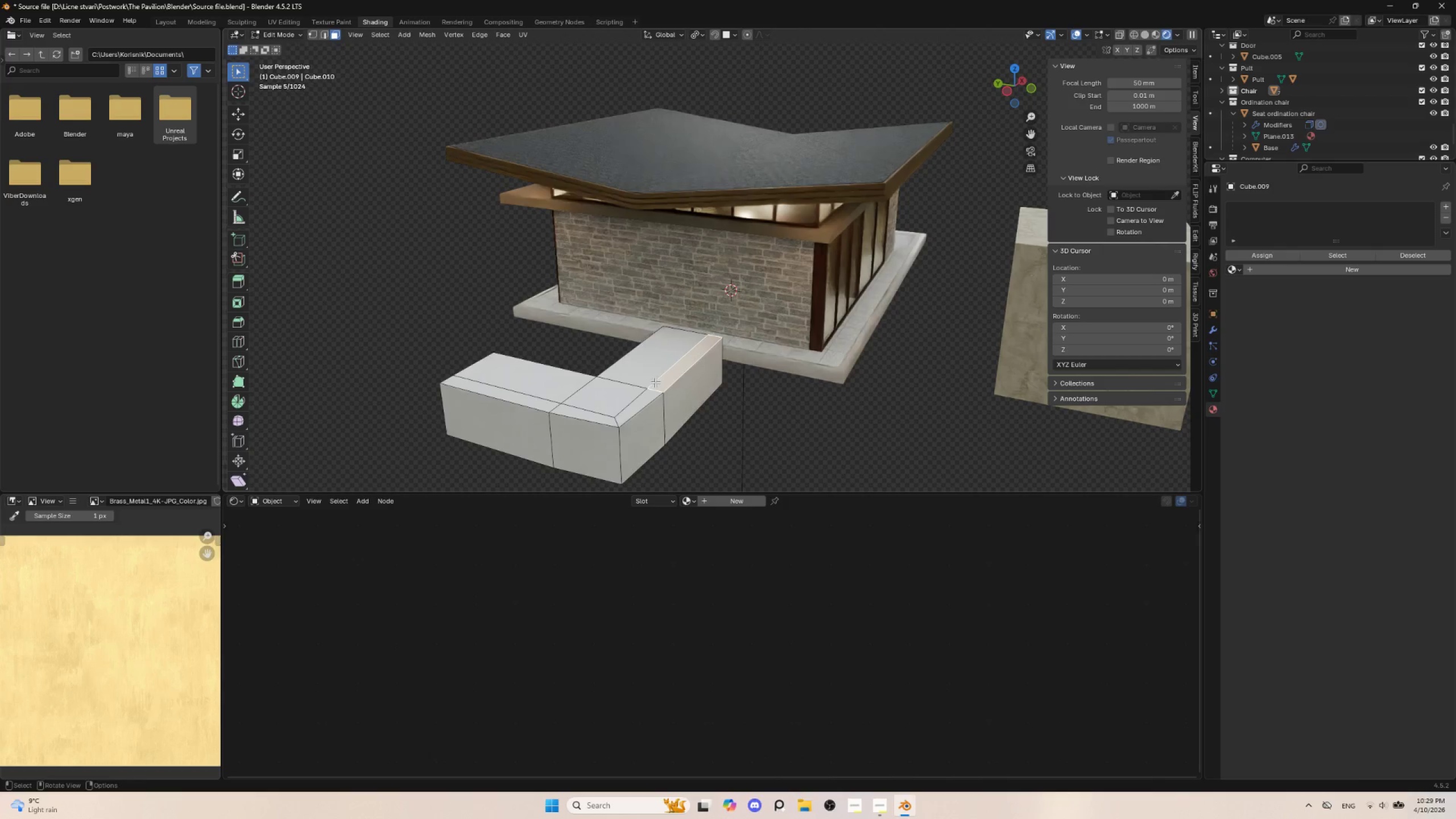 
hold_key(key=ShiftLeft, duration=1.51)
left_click([640, 396])
 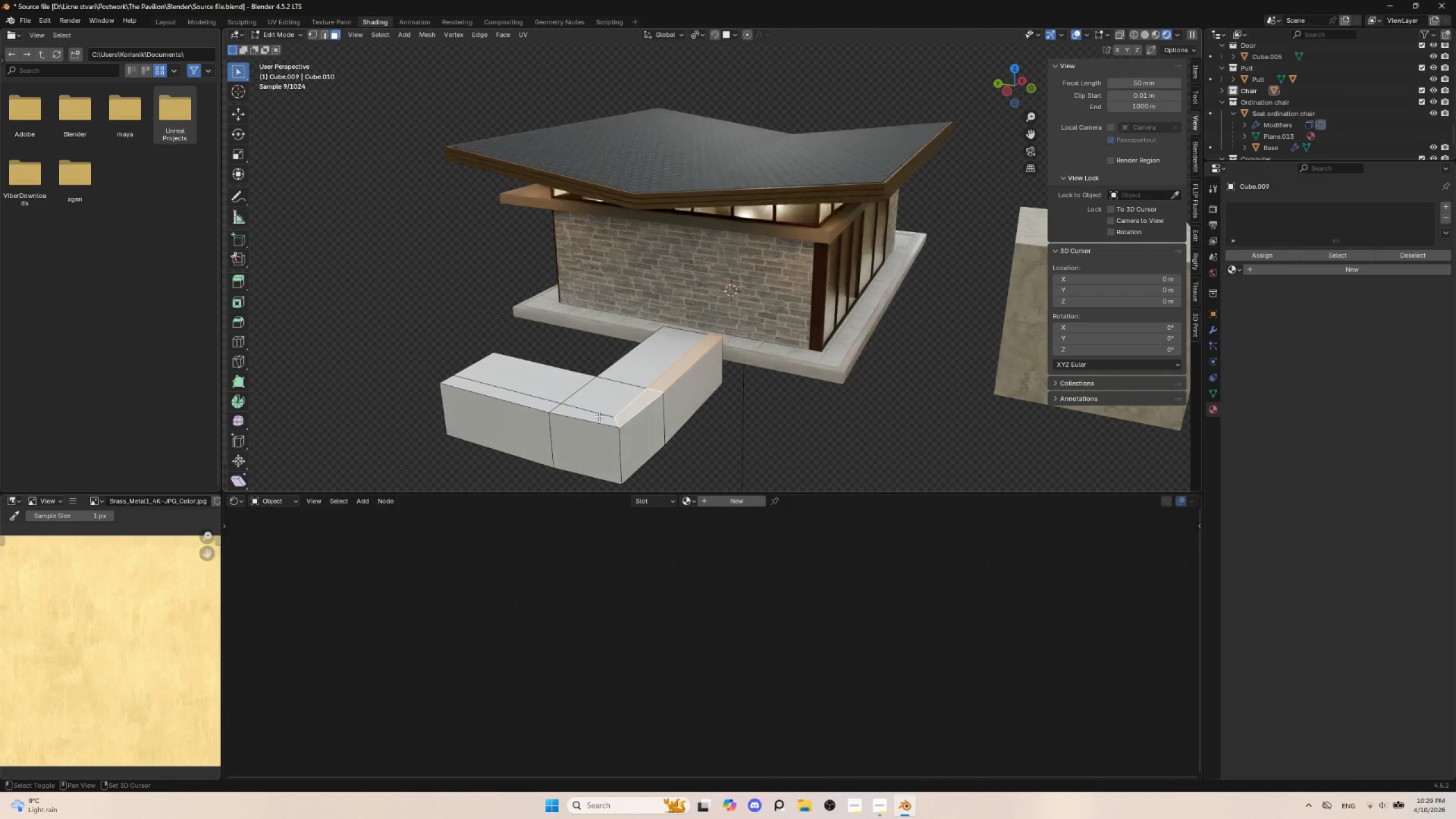 
left_click([599, 416])
 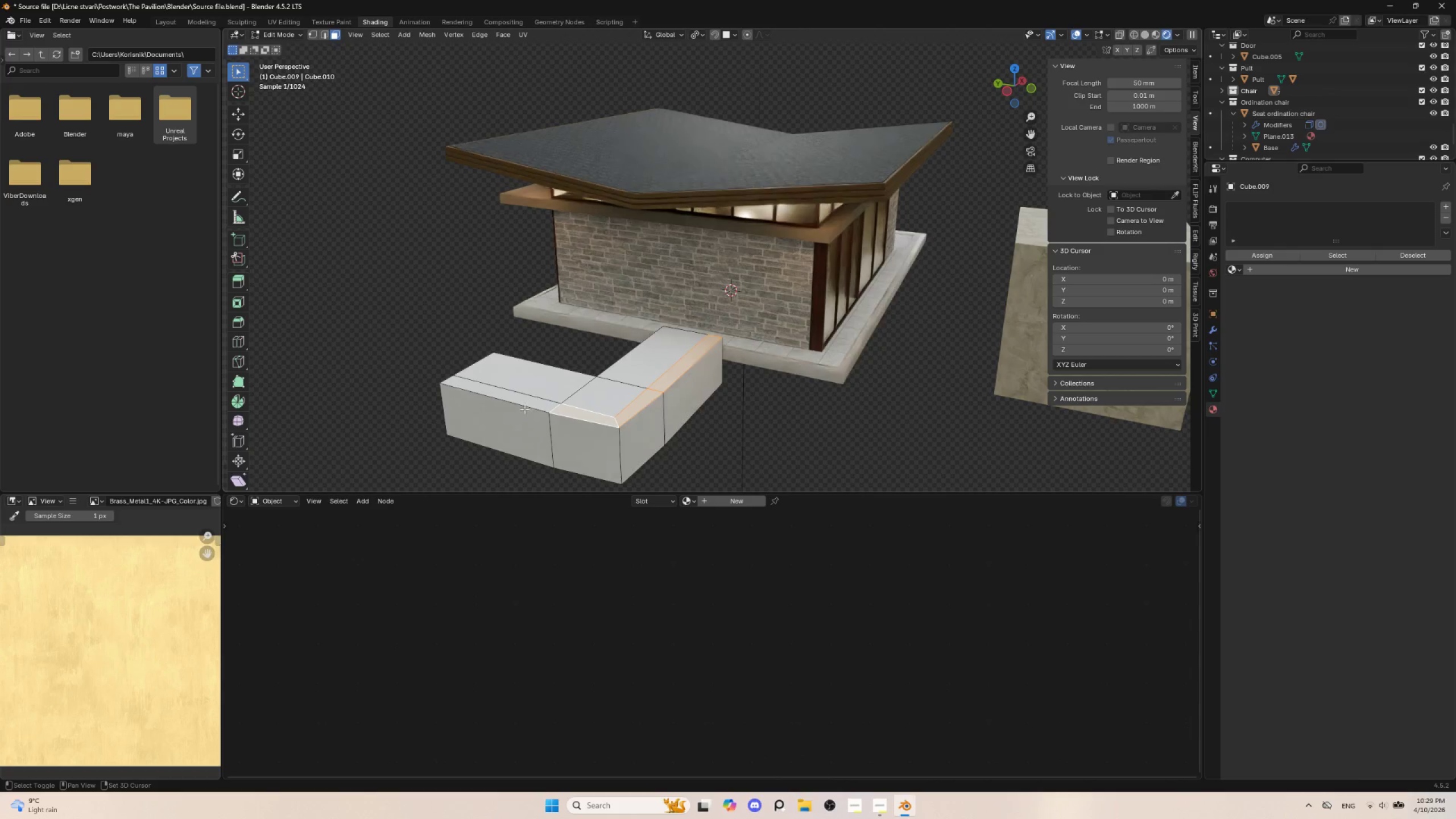 
hold_key(key=ShiftLeft, duration=0.59)
left_click([517, 396])
 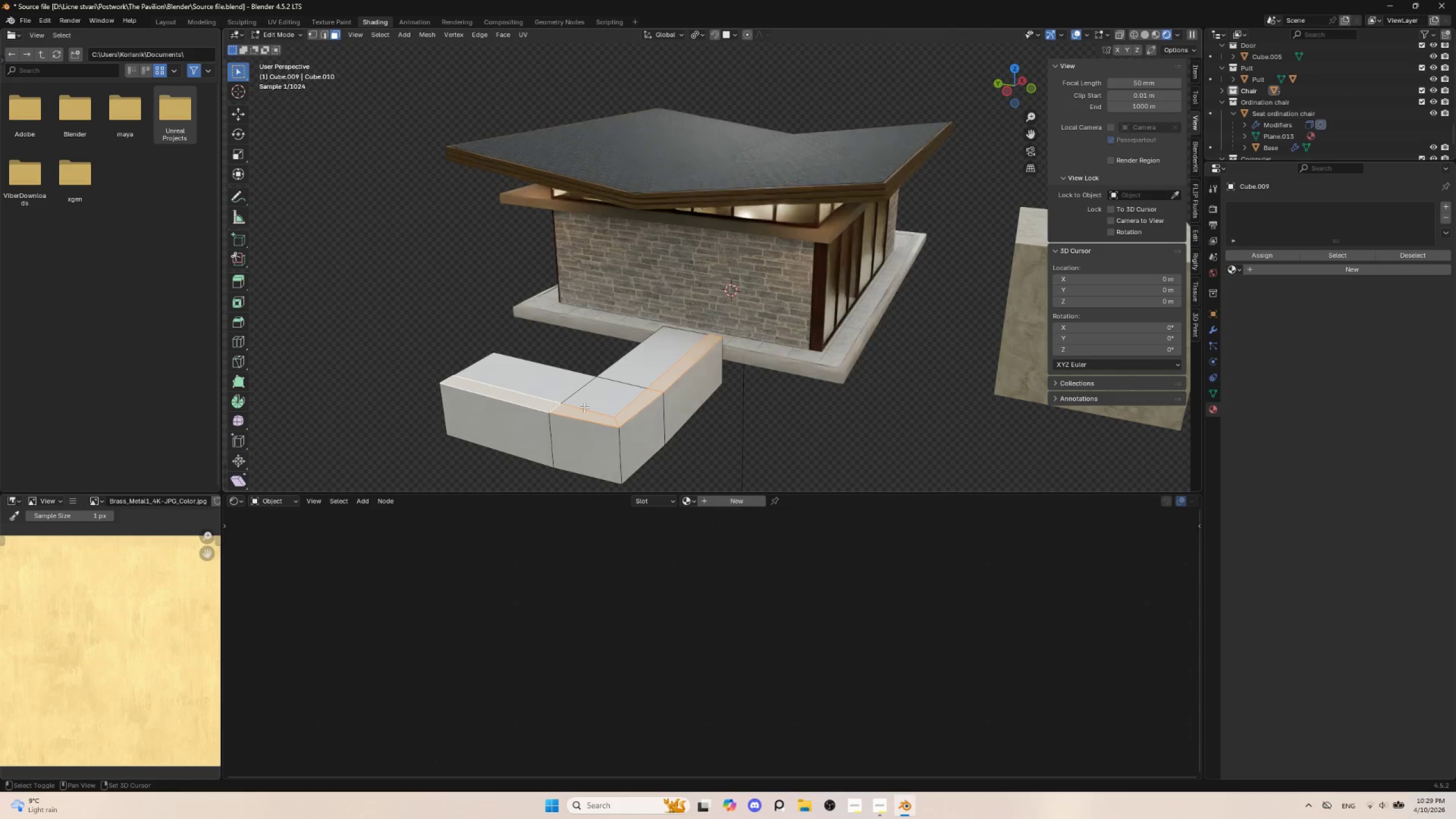 
hold_key(key=ShiftLeft, duration=9.52)
 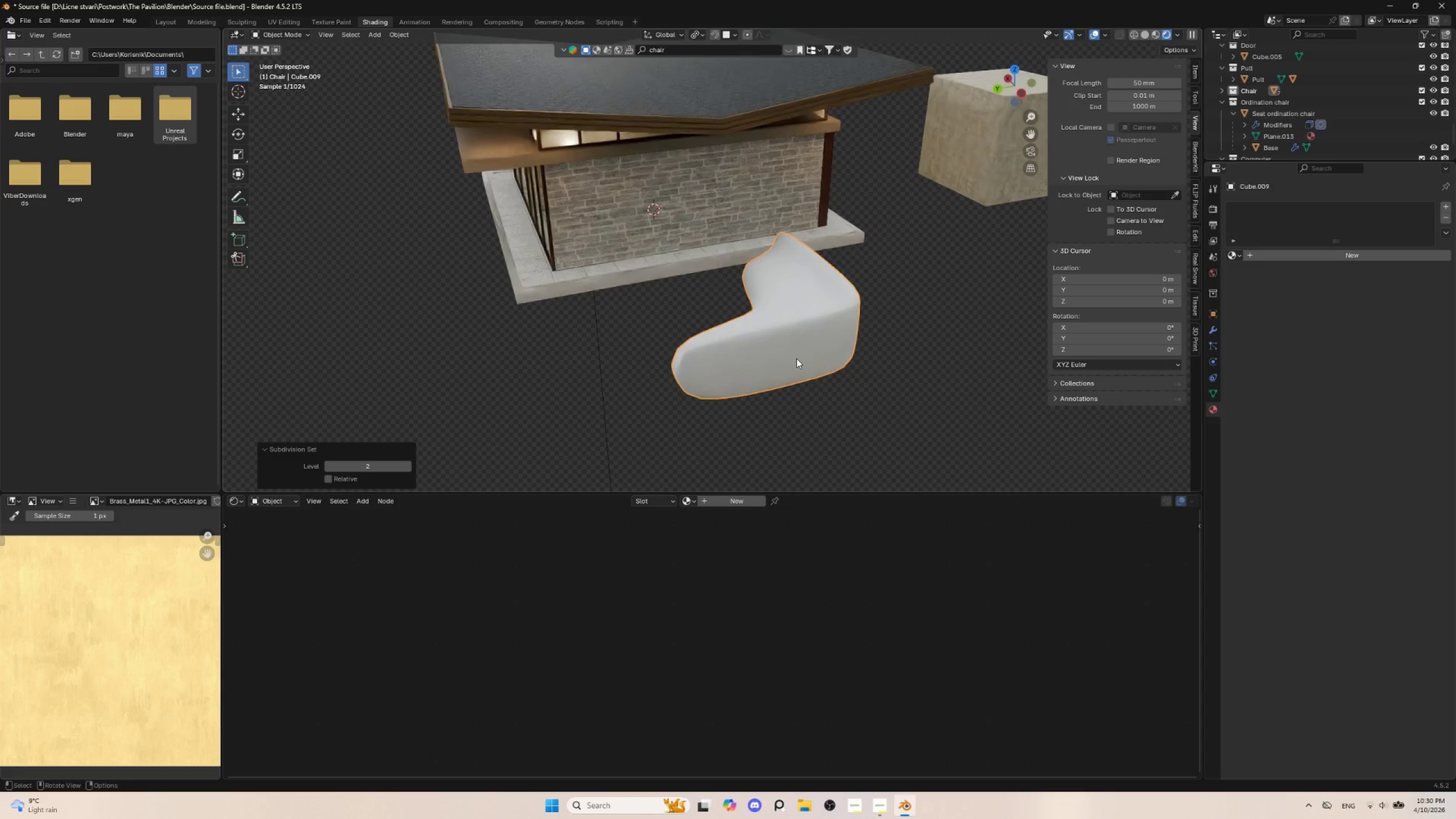 
type(ez)
 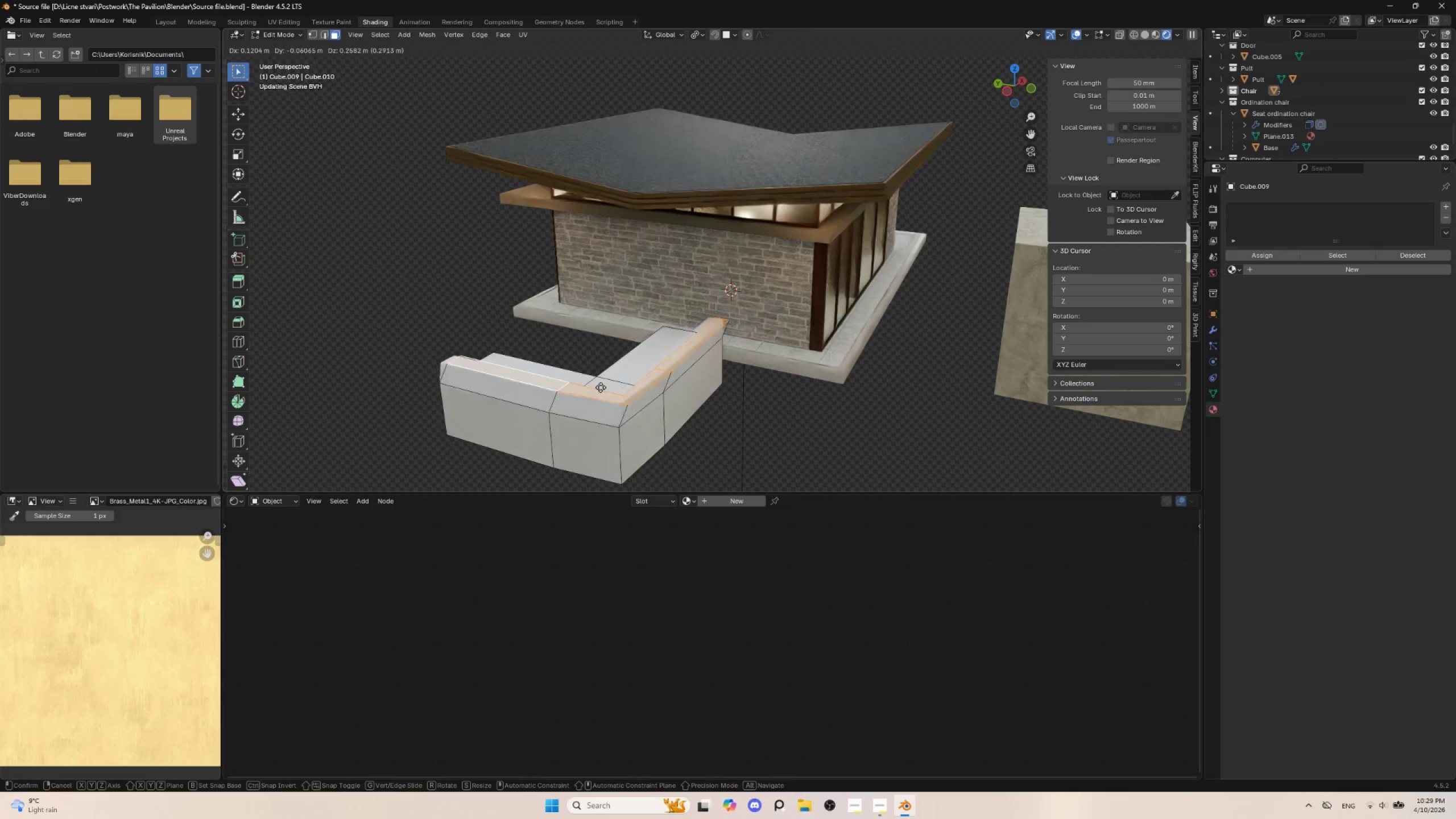 
key(Z)
 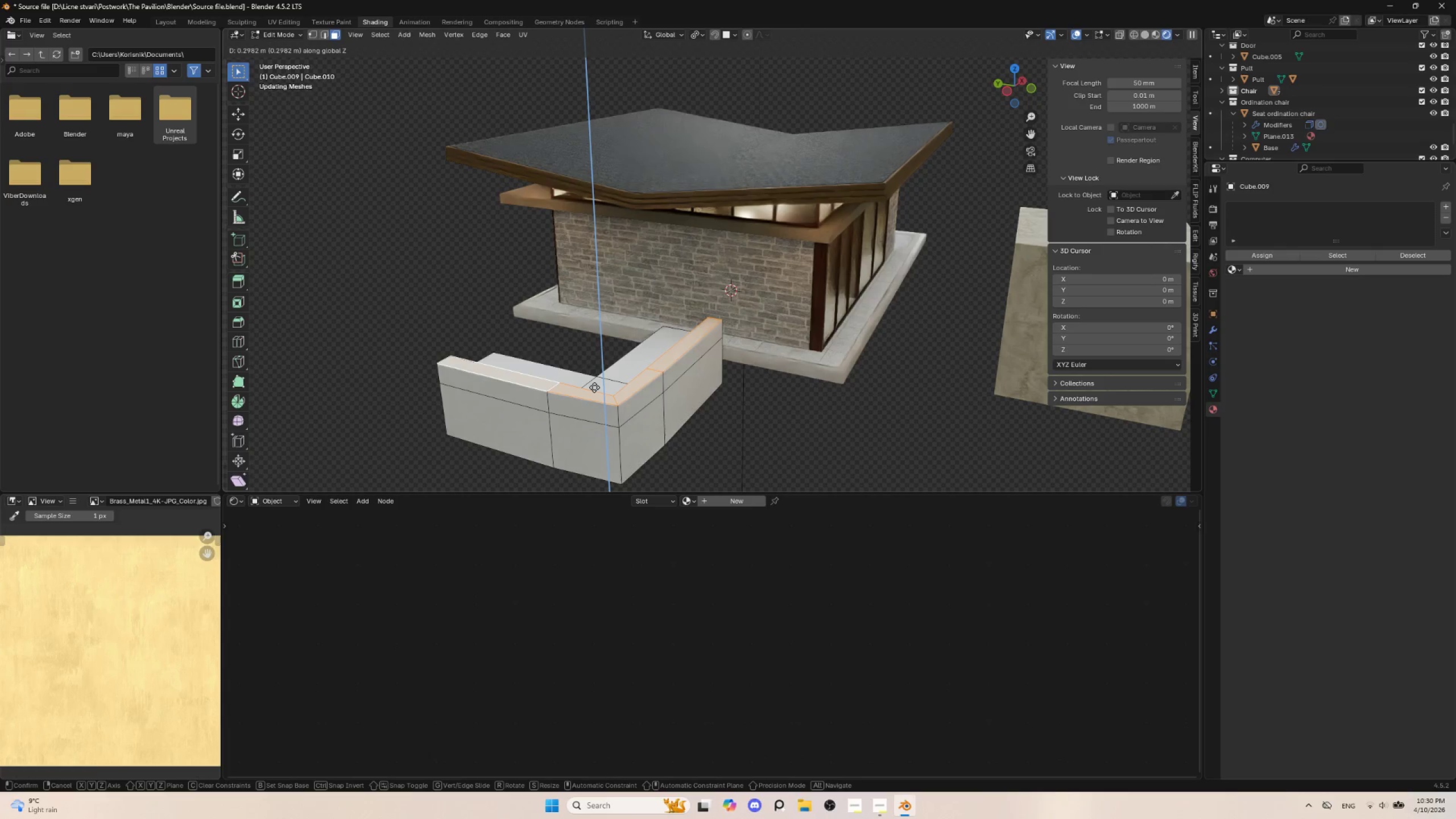 
left_click([594, 387])
 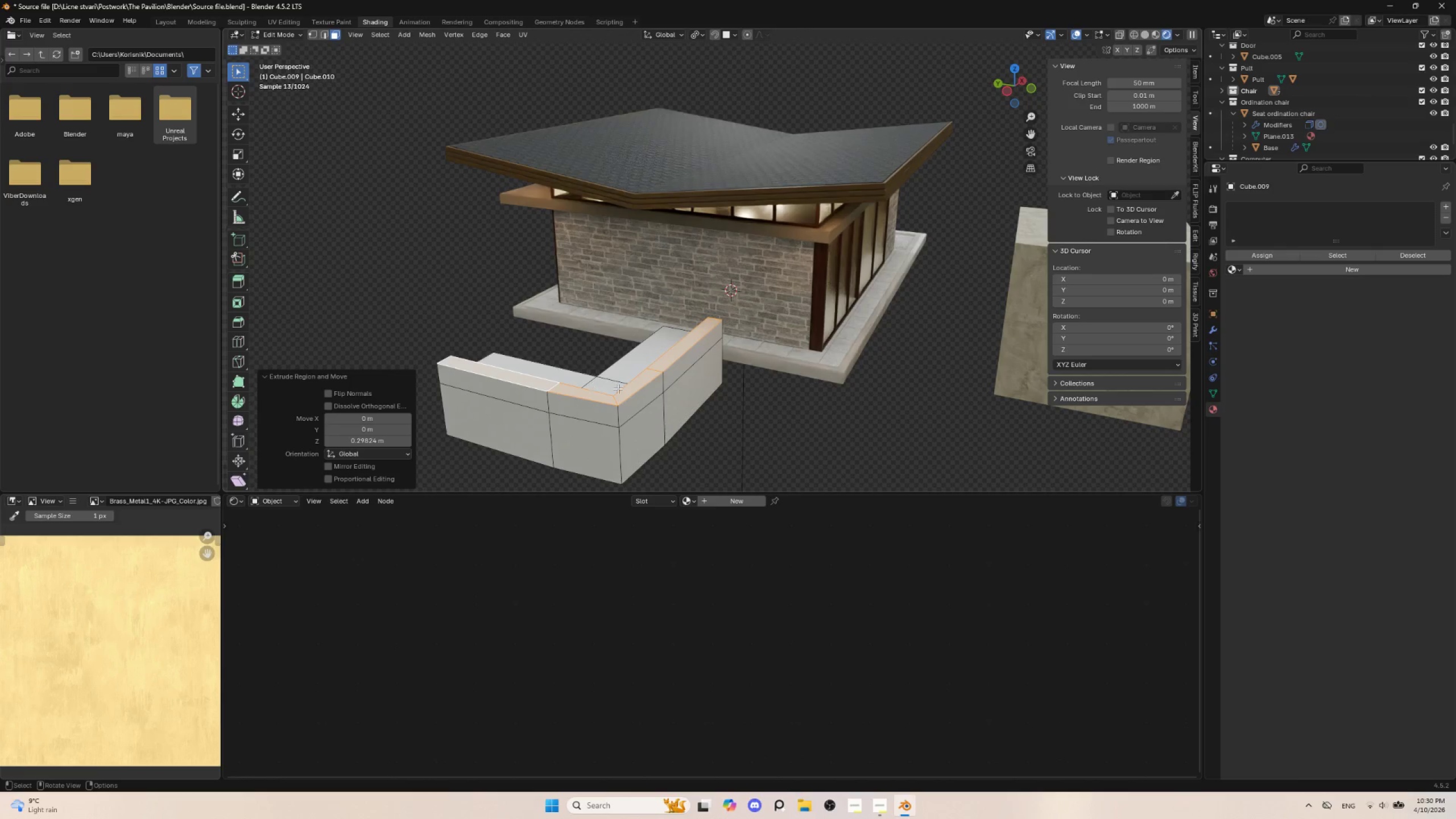 
key(Tab)
 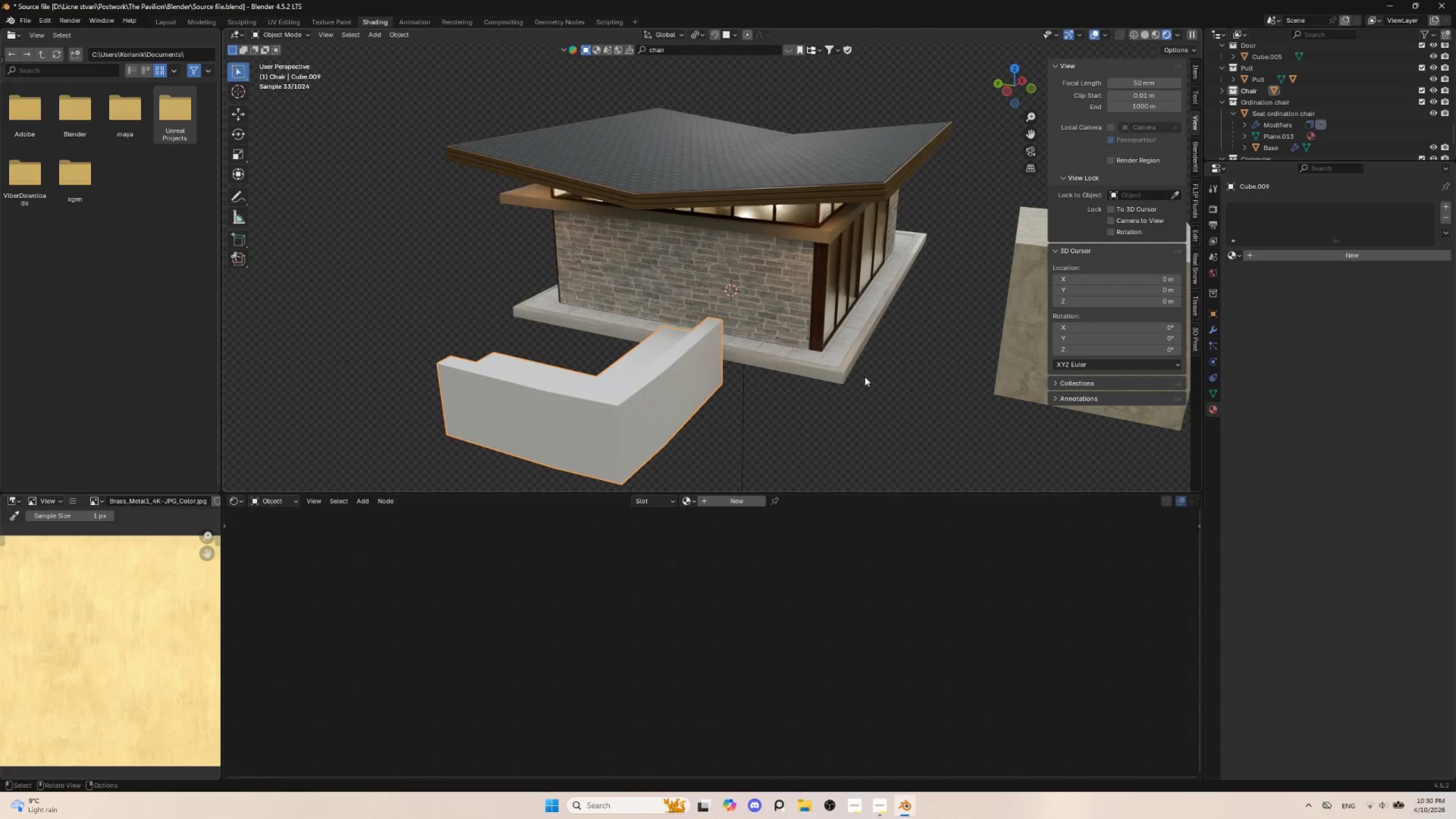 
key(Control+2)
 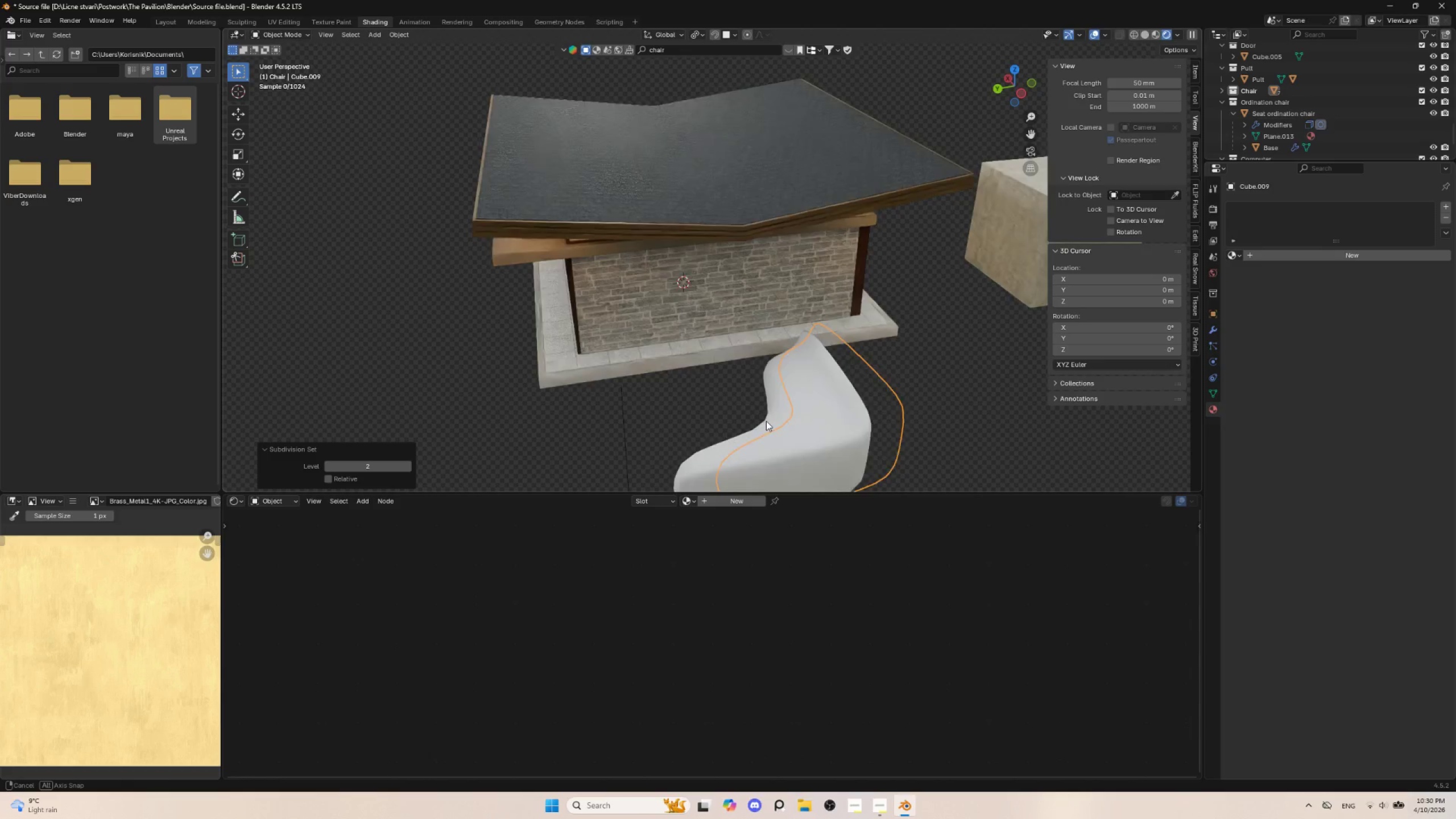 
hold_key(key=ShiftLeft, duration=0.5)
 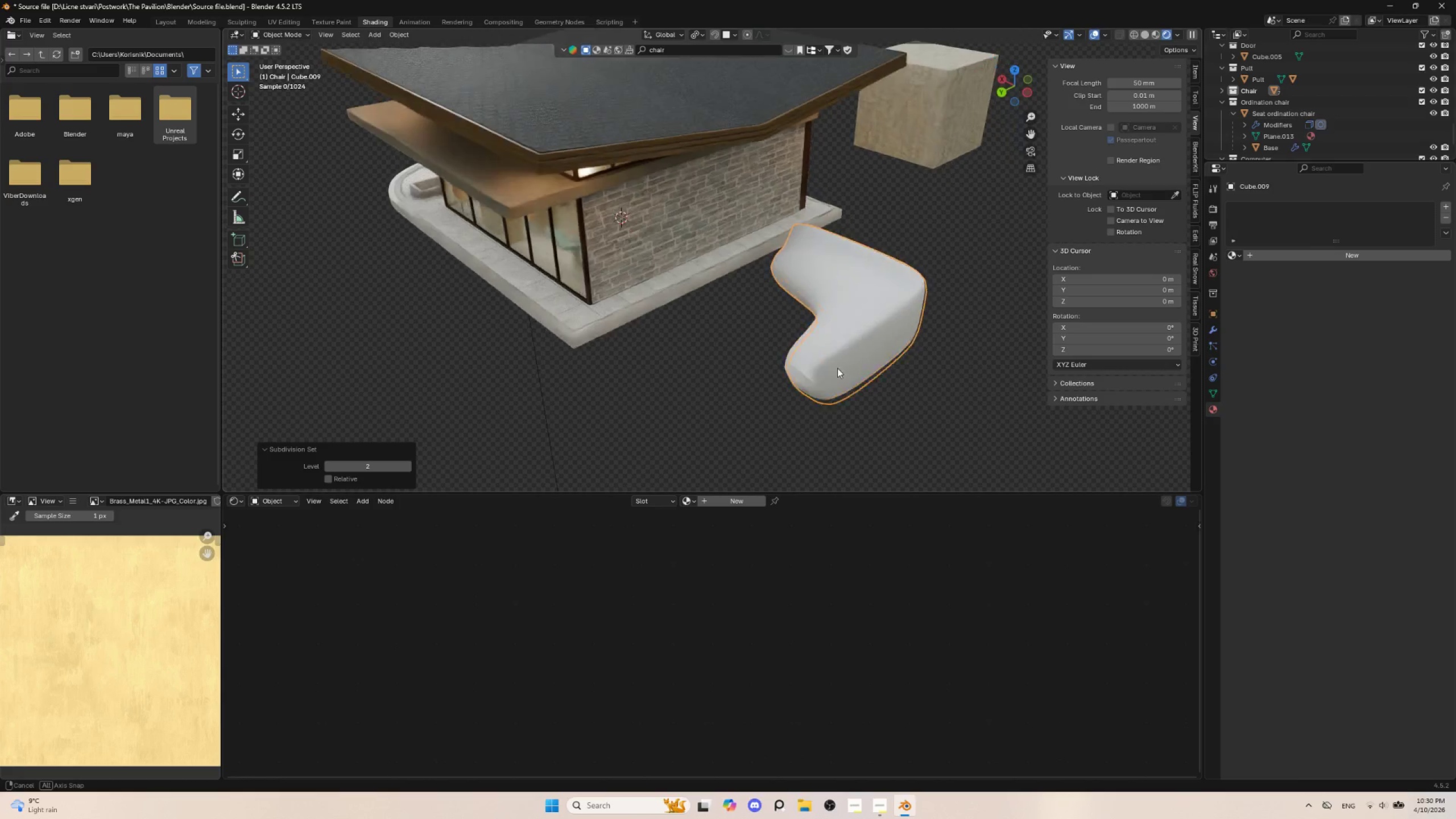 
hold_key(key=ShiftLeft, duration=4.62)
 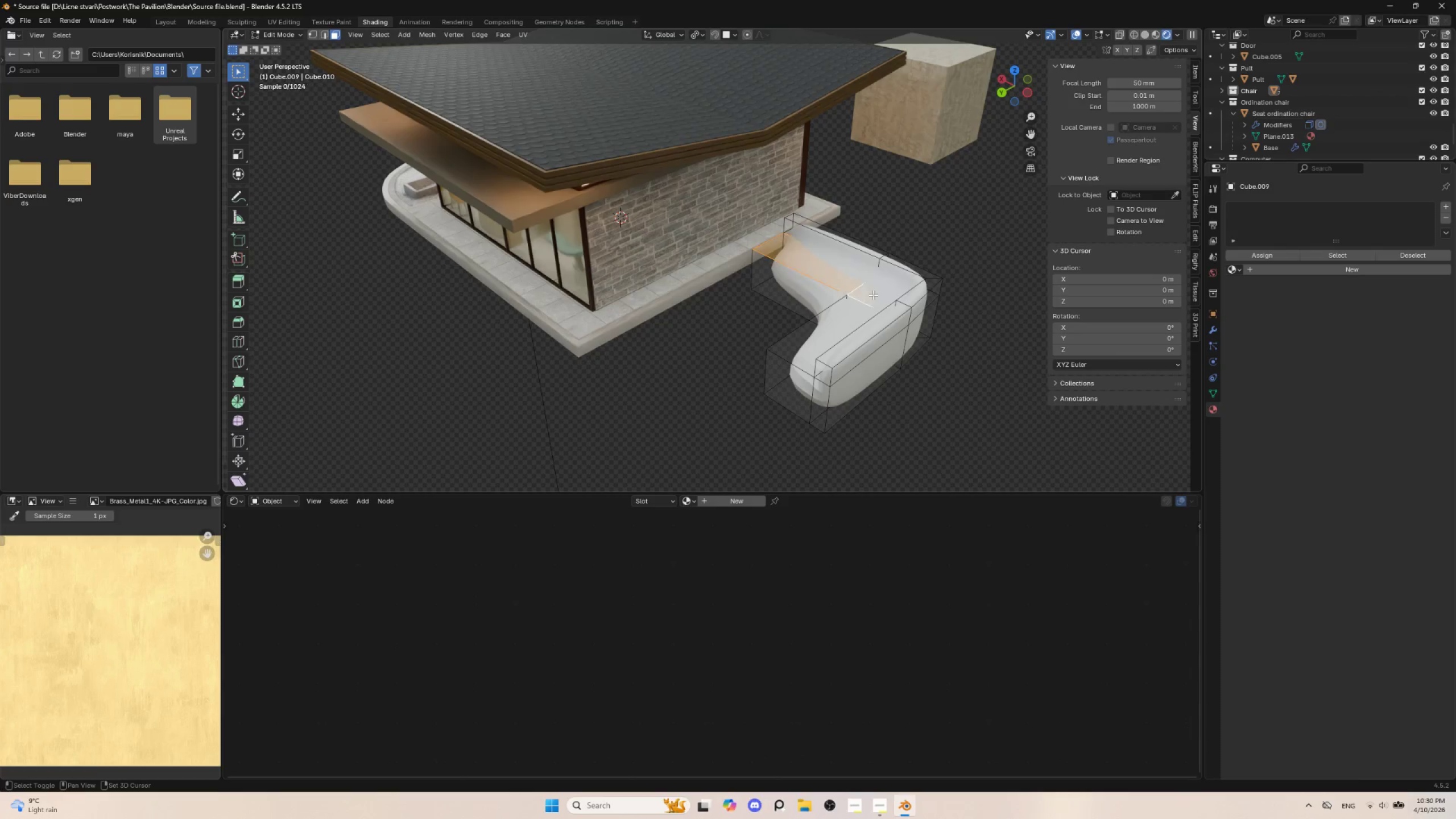 
key(Tab)
 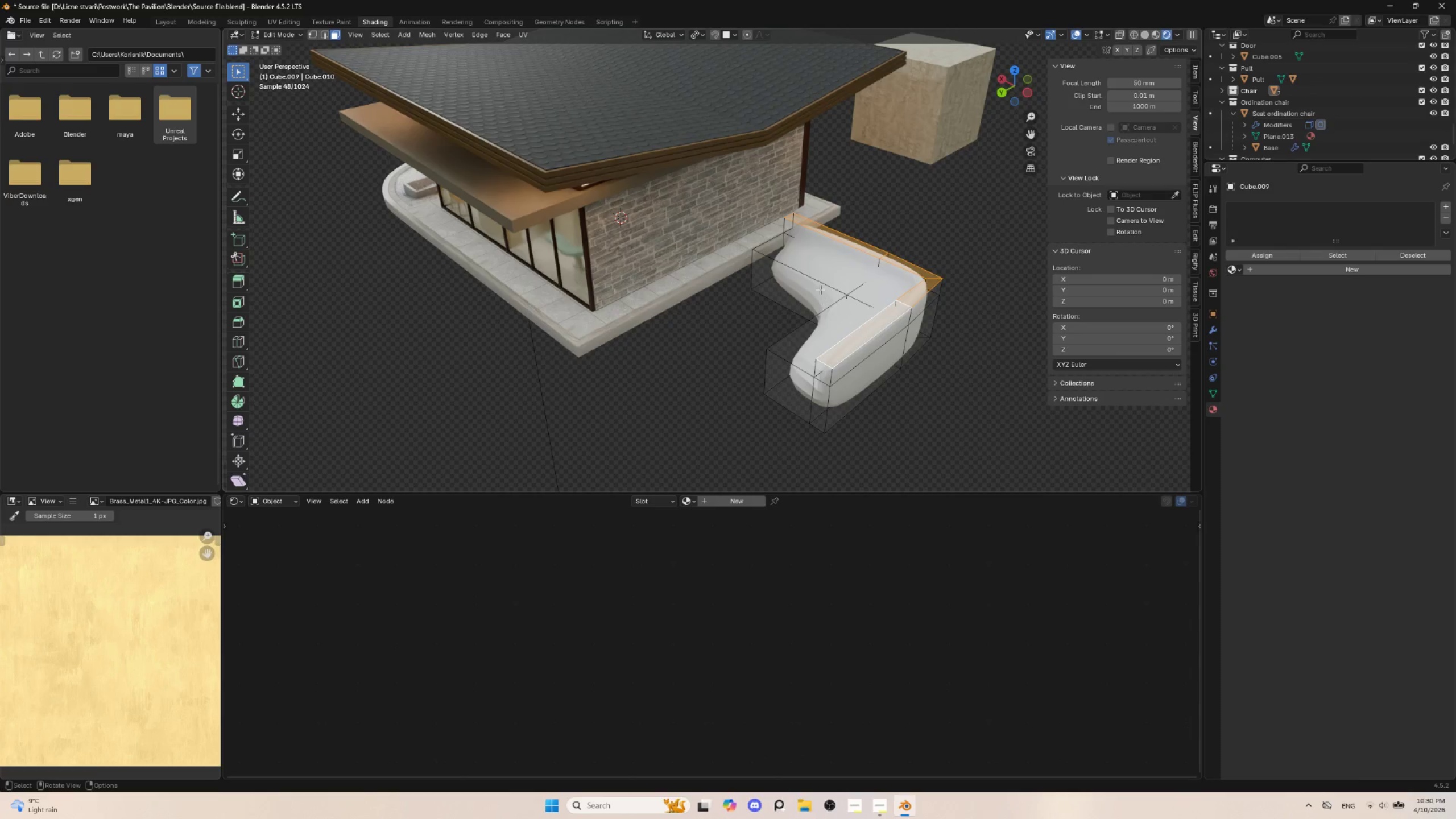 
left_click([814, 260])
 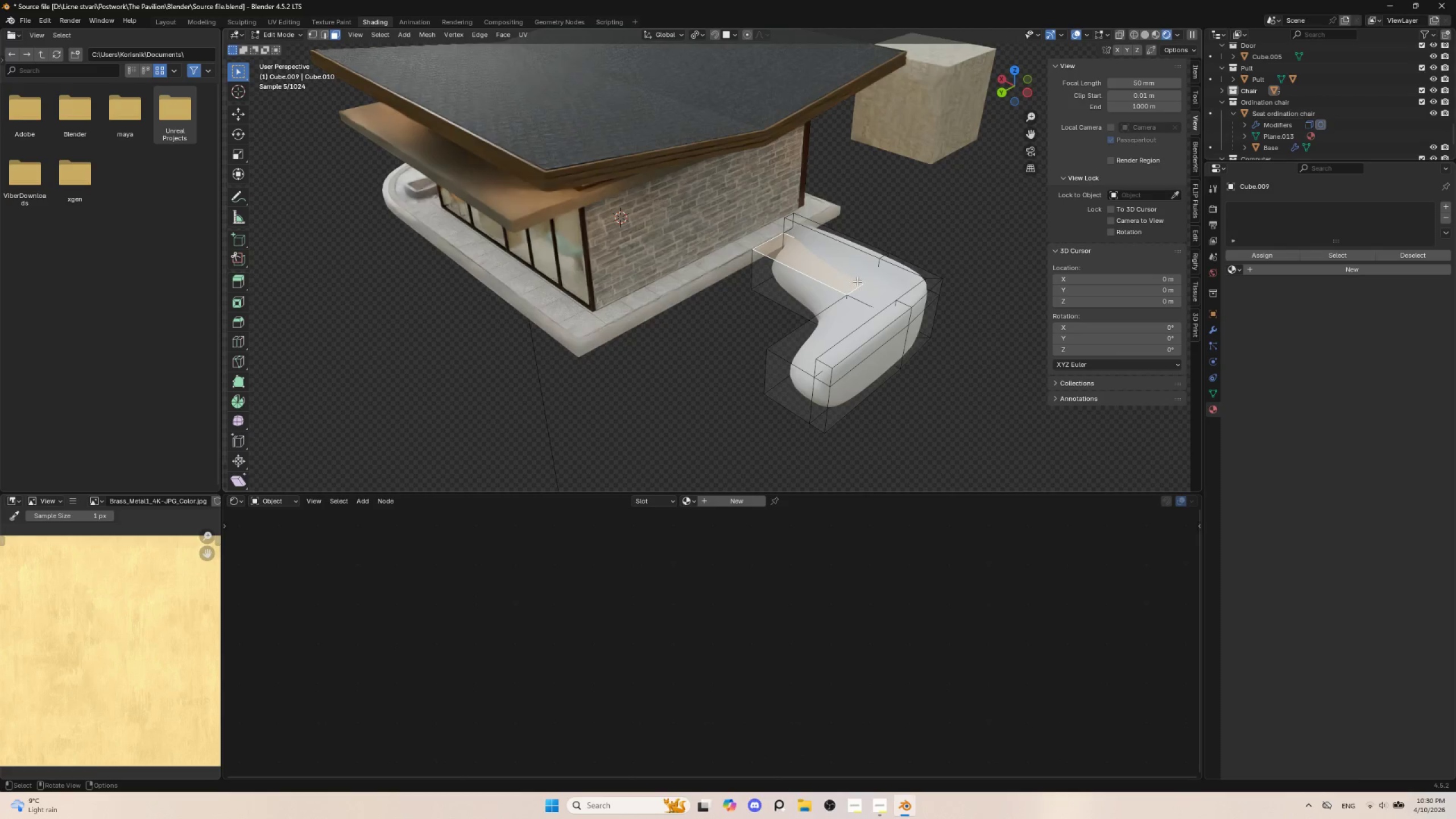 
hold_key(key=ShiftLeft, duration=0.58)
left_click([873, 295])
 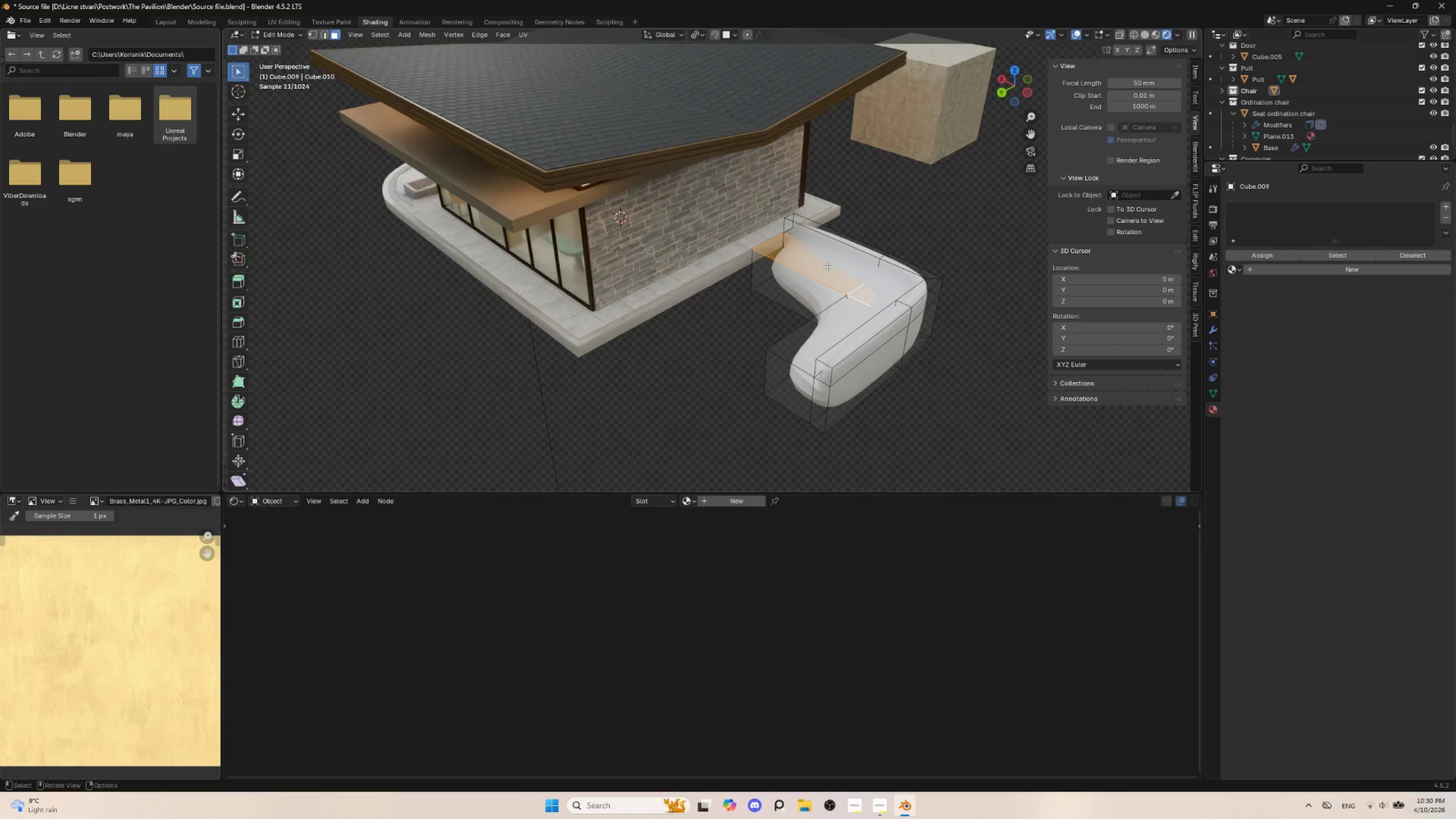 
key(Control+R)
 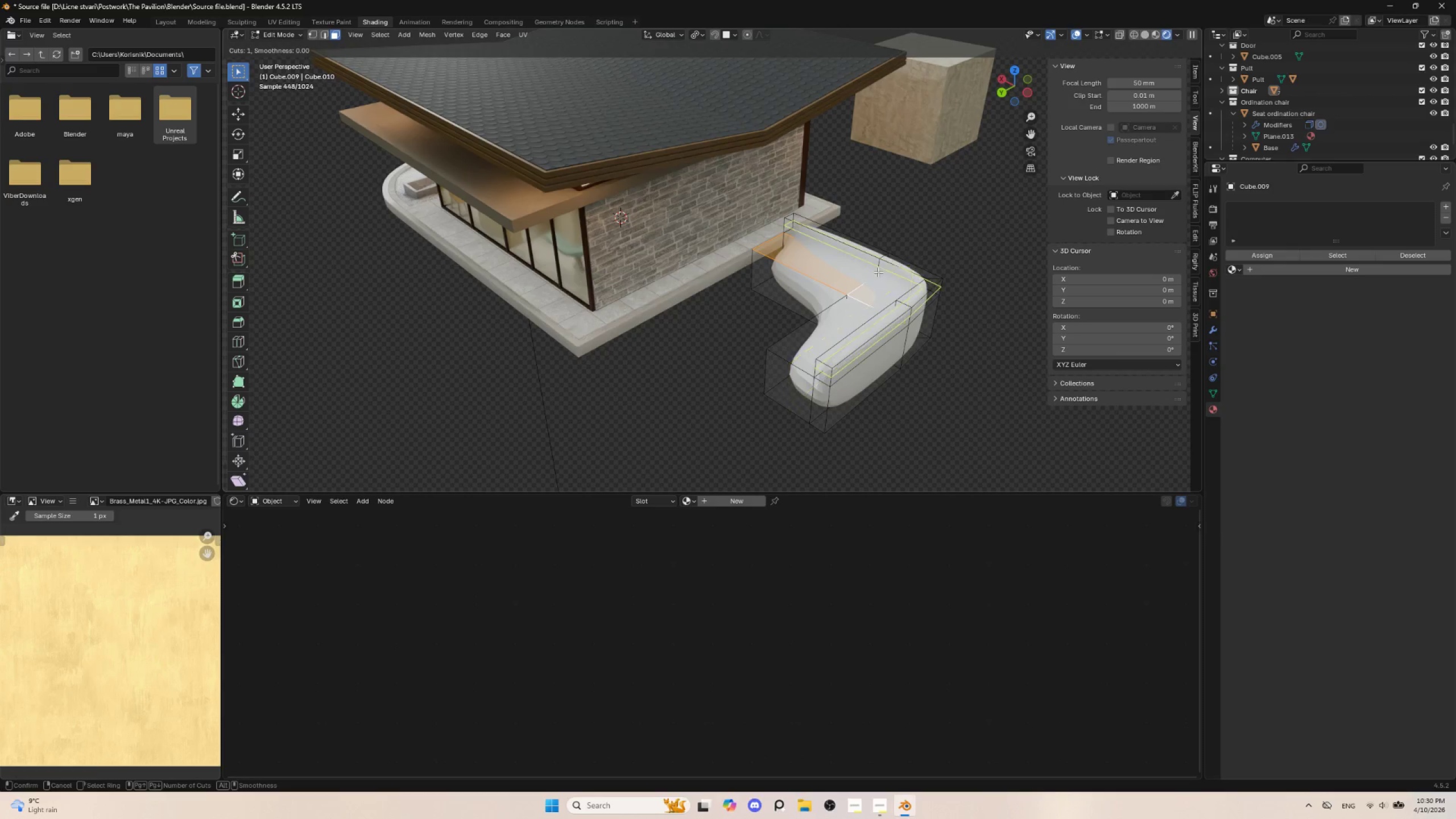 
left_click([878, 272])
 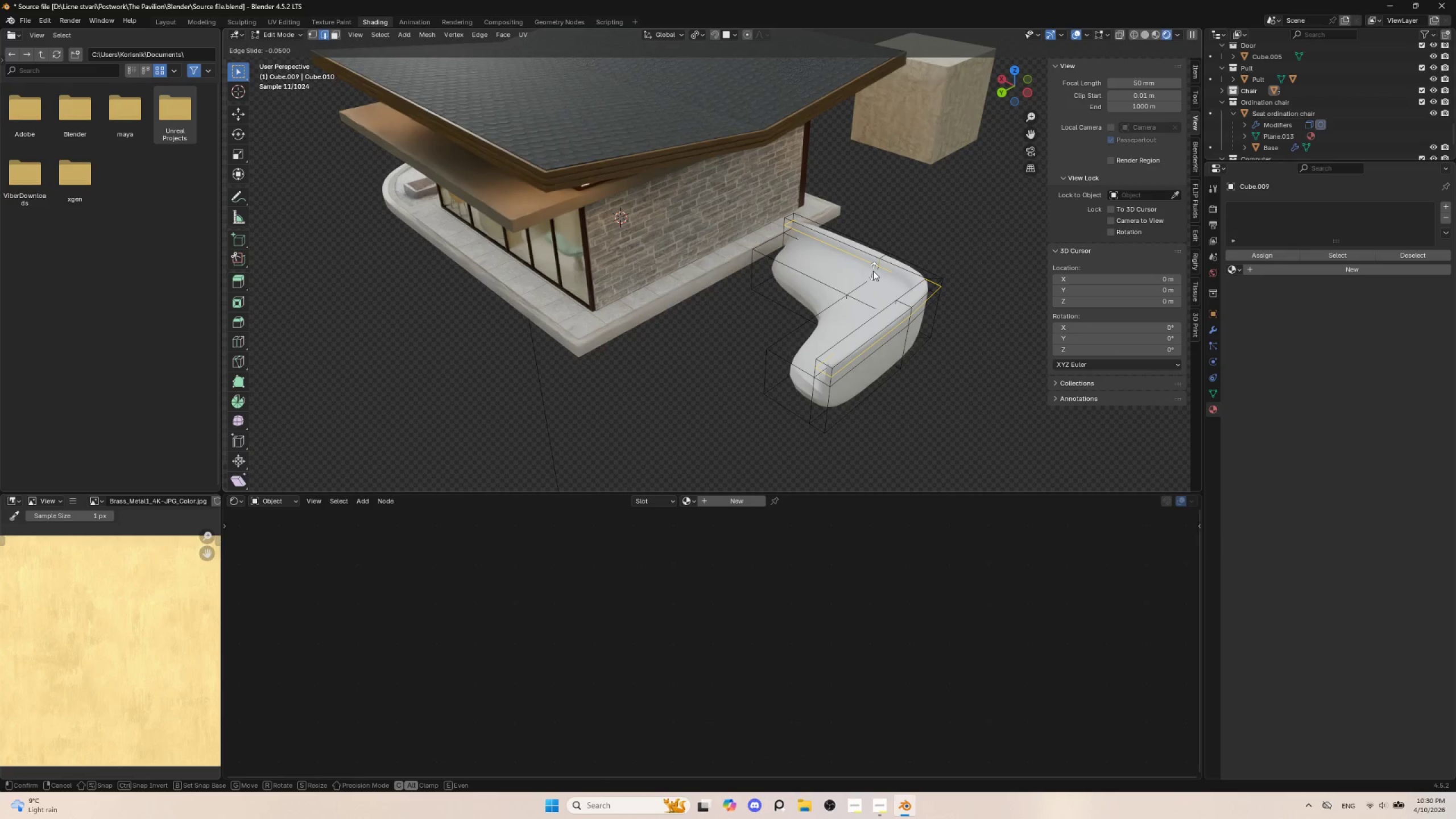 
left_click([873, 271])
 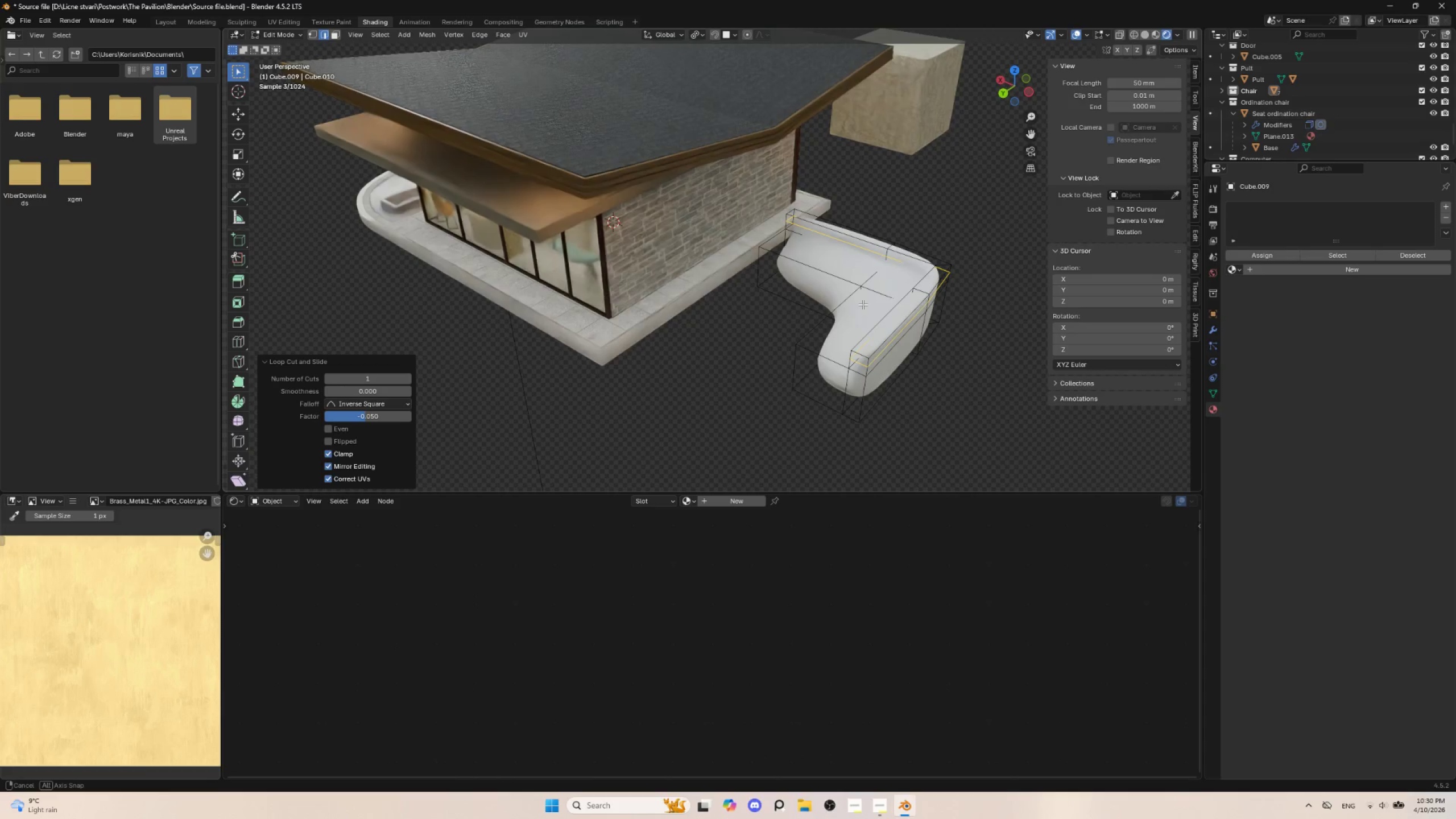 
key(Control+R)
 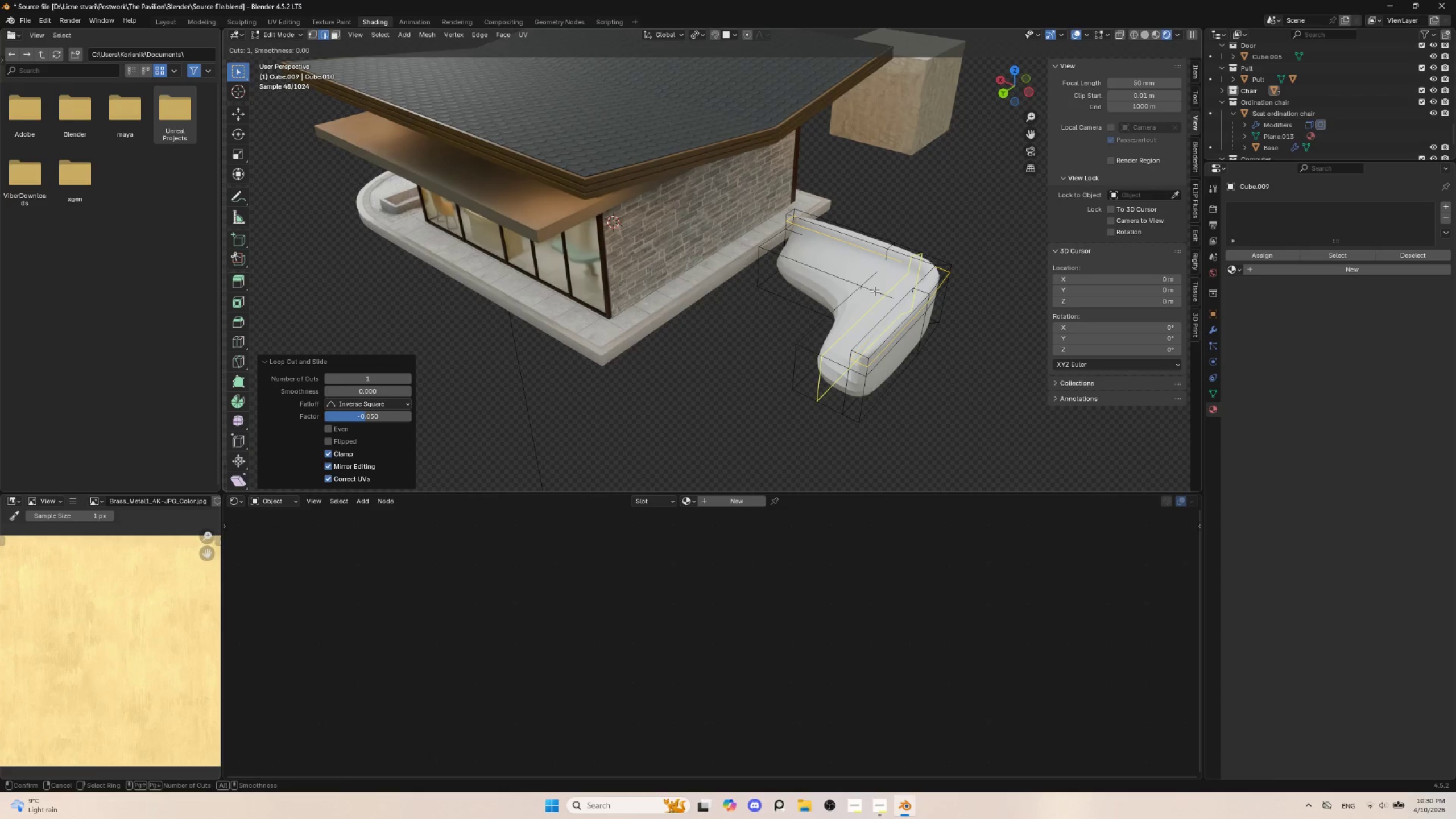 
left_click([874, 291])
 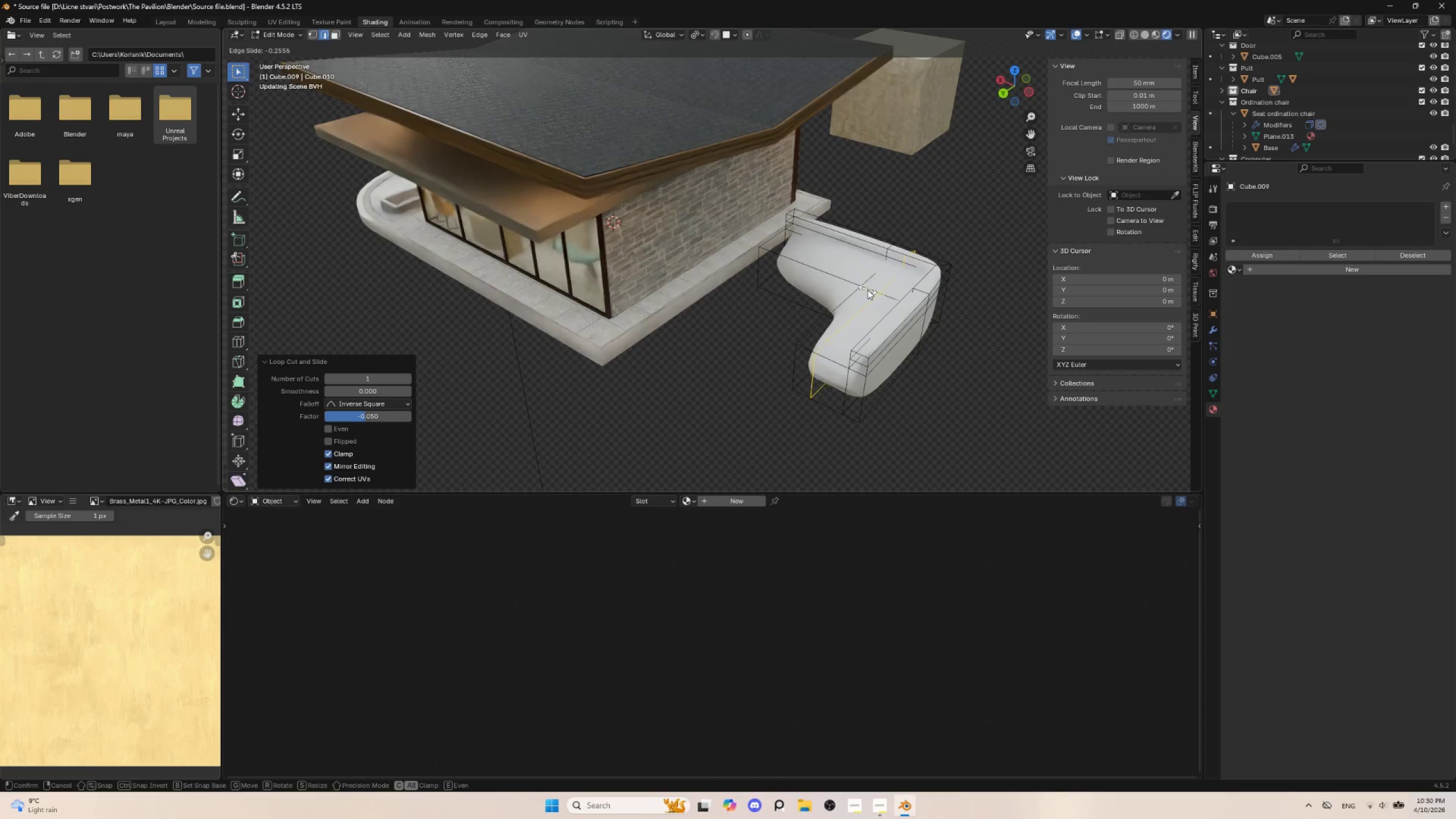 
left_click([867, 289])
 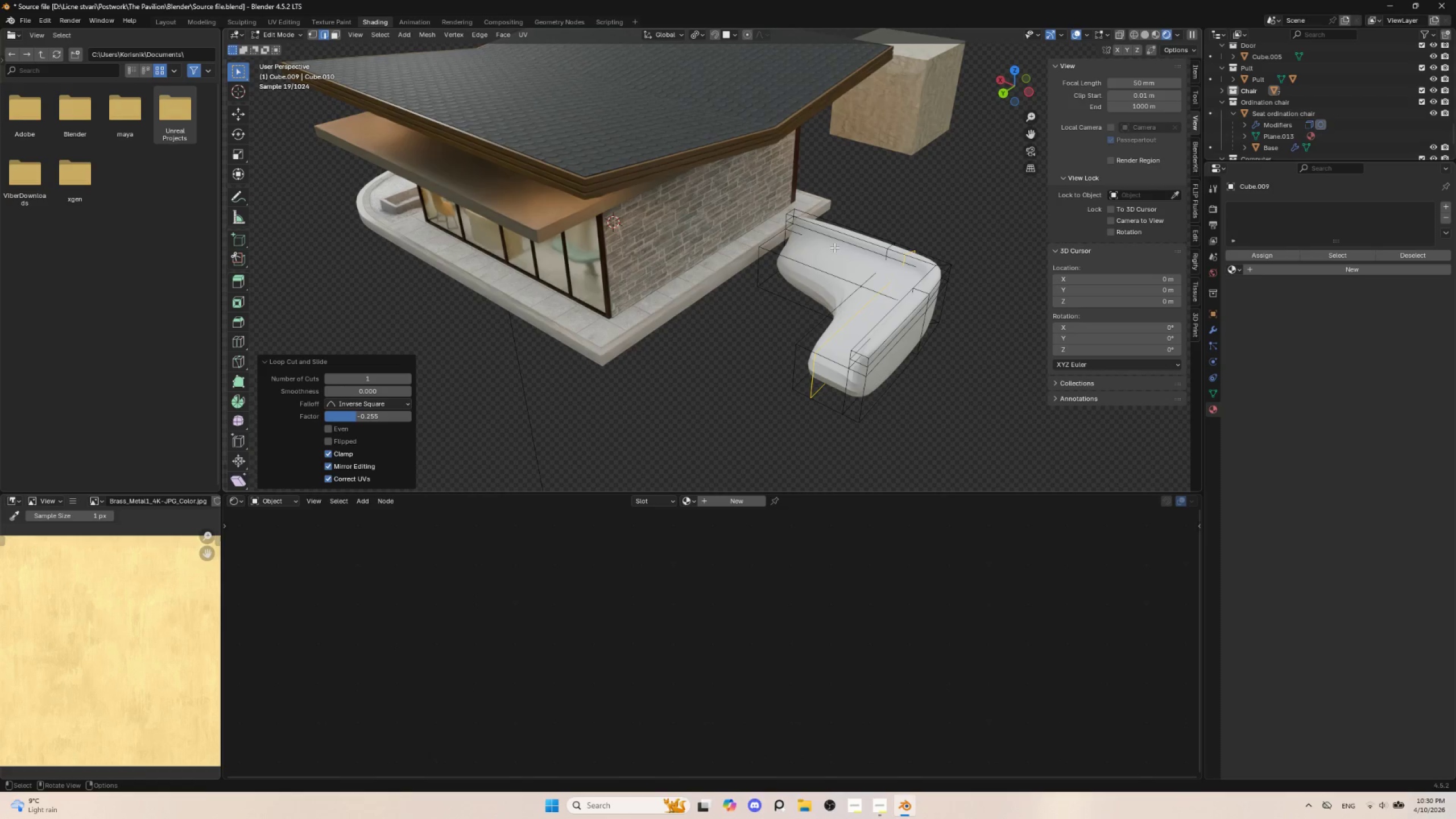 
key(Control+R)
 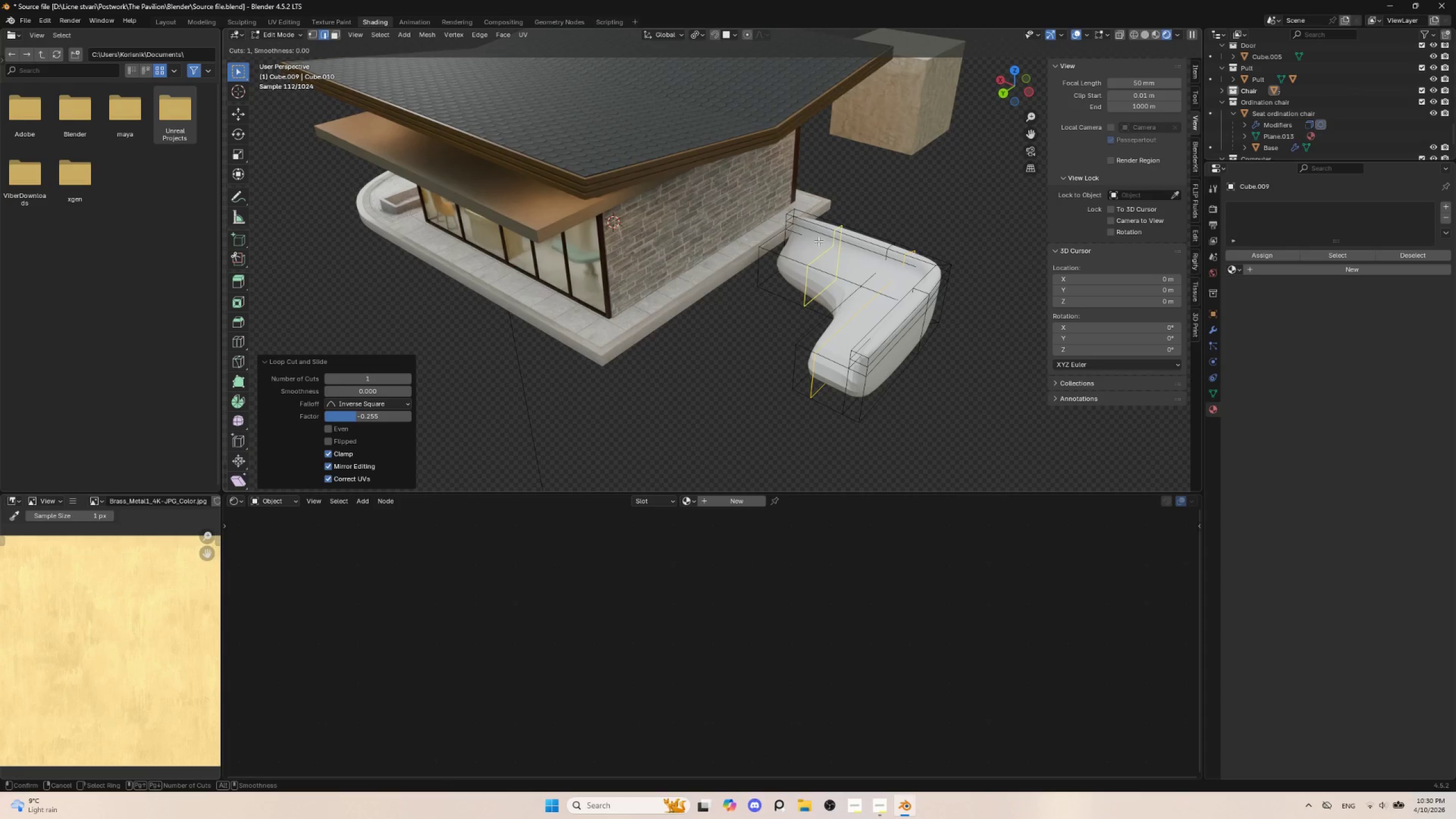 
left_click([818, 241])
 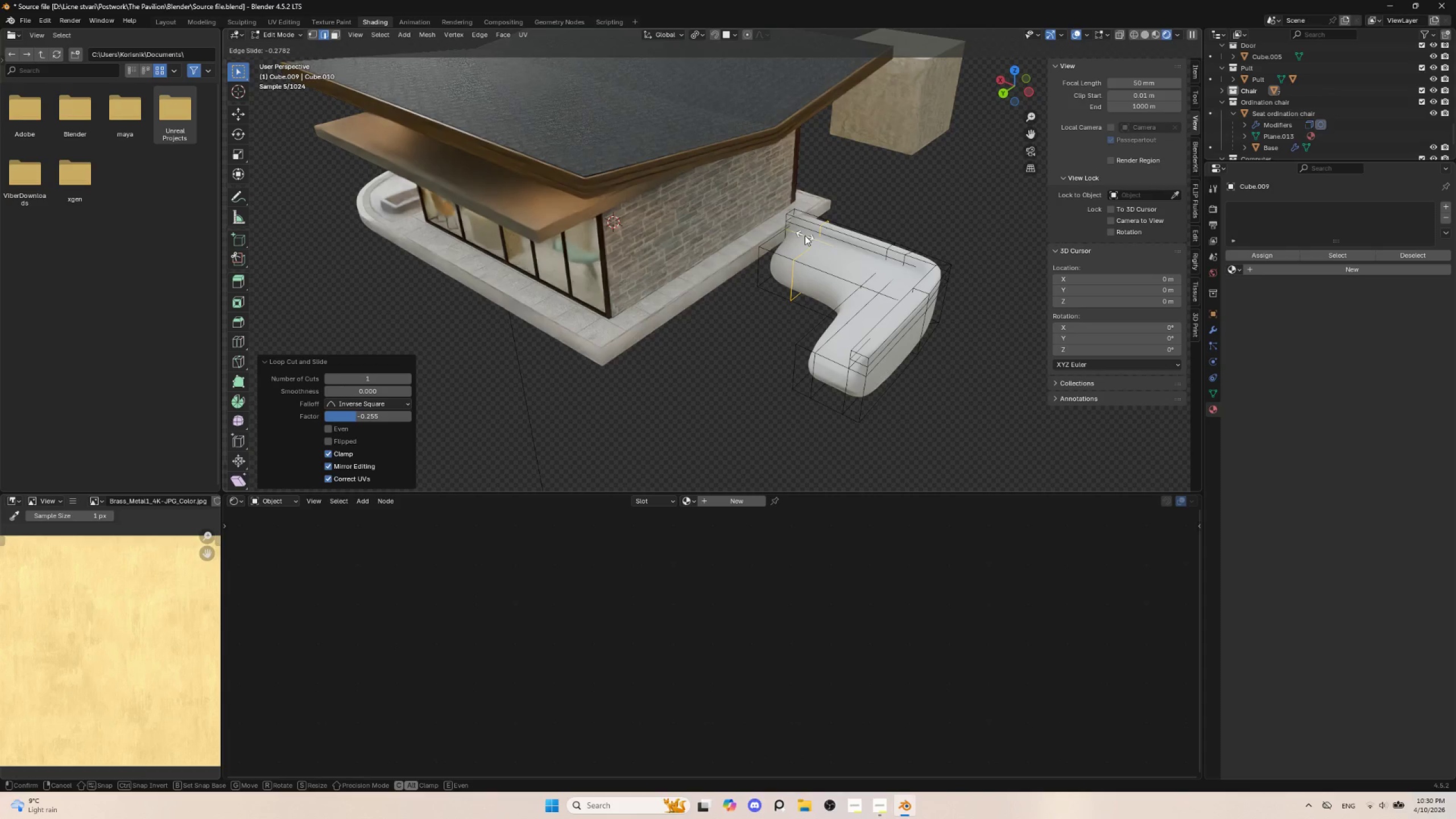 
left_click([804, 235])
 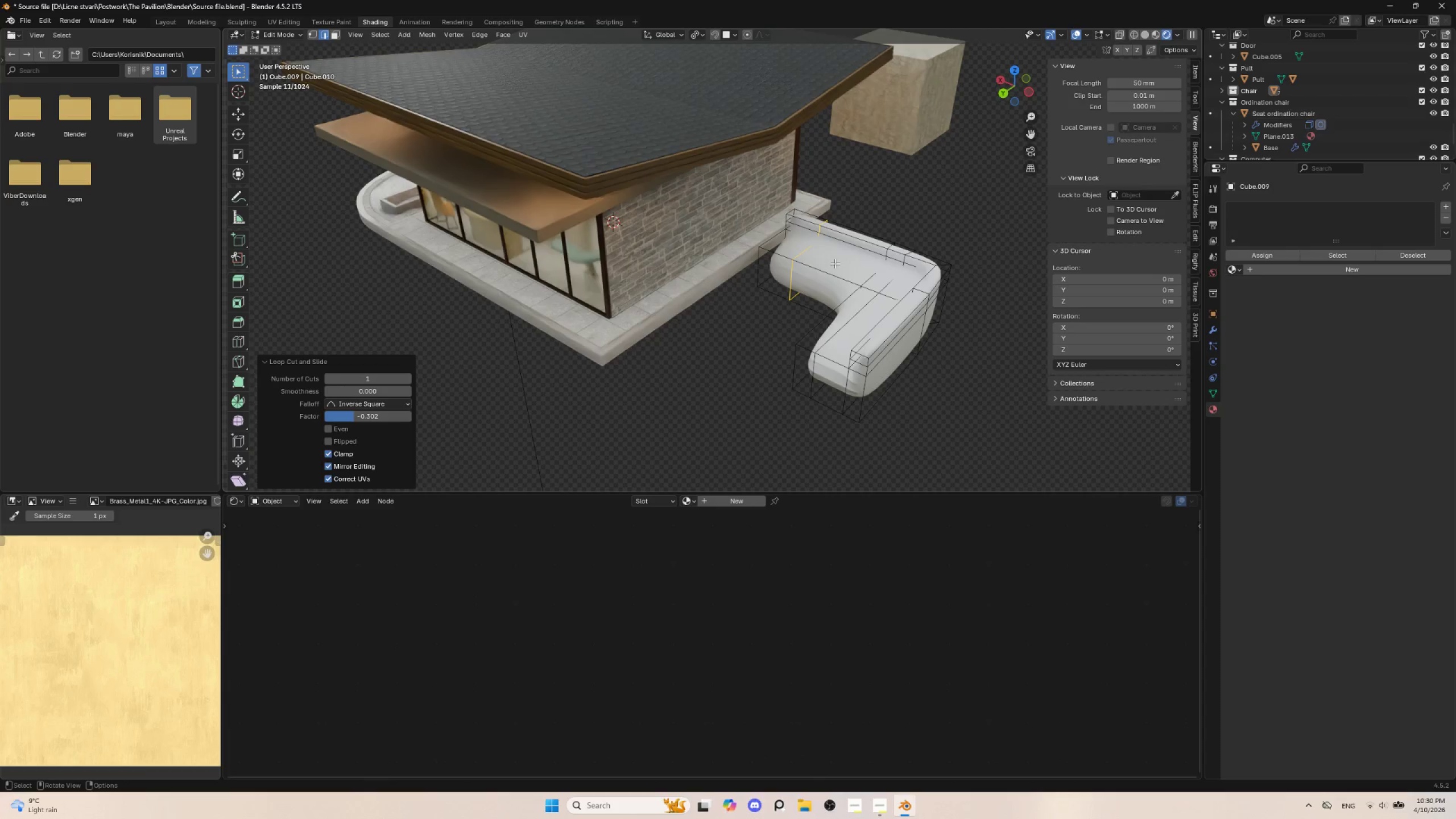 
key(Control+R)
 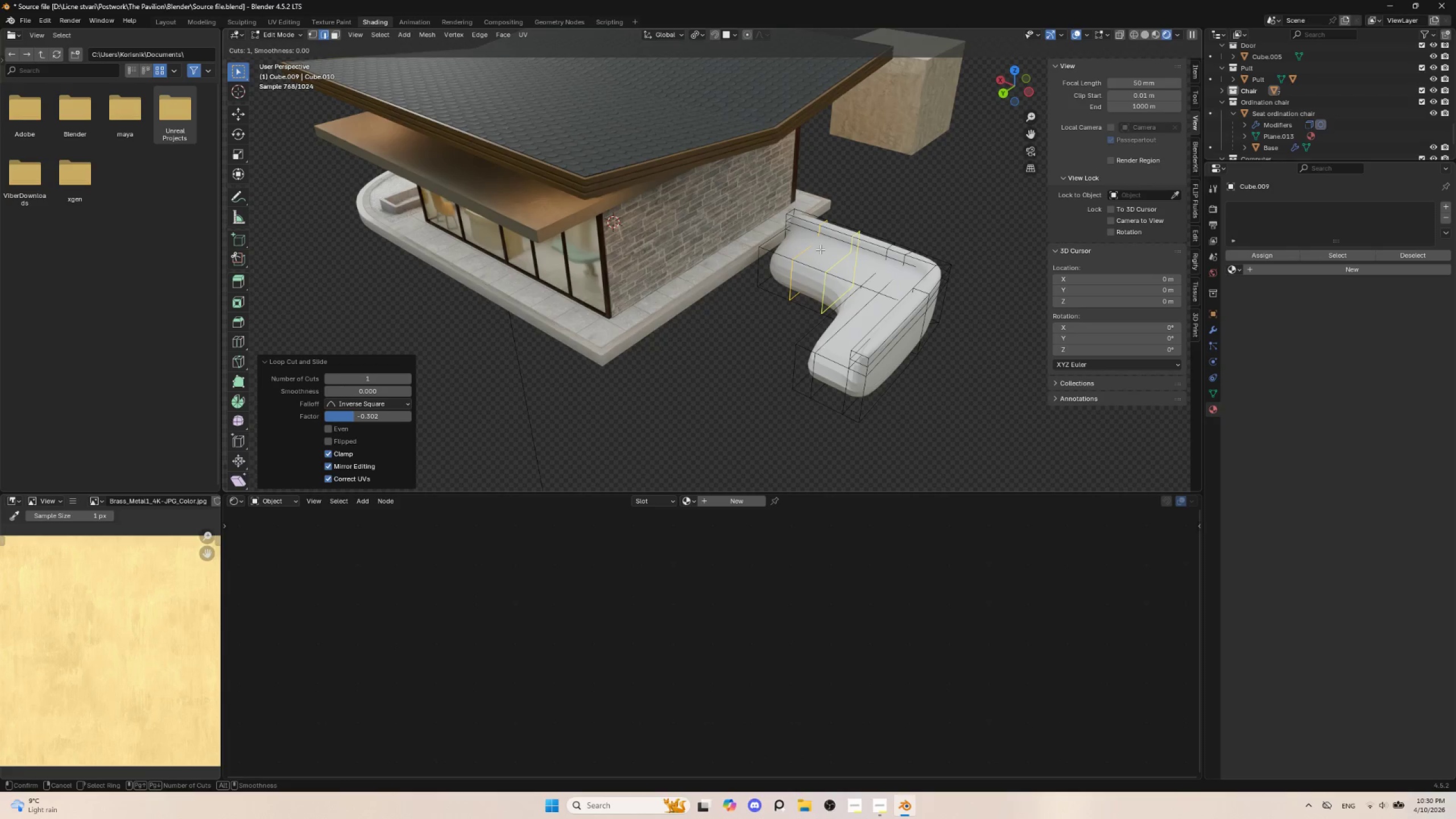 
left_click([813, 247])
 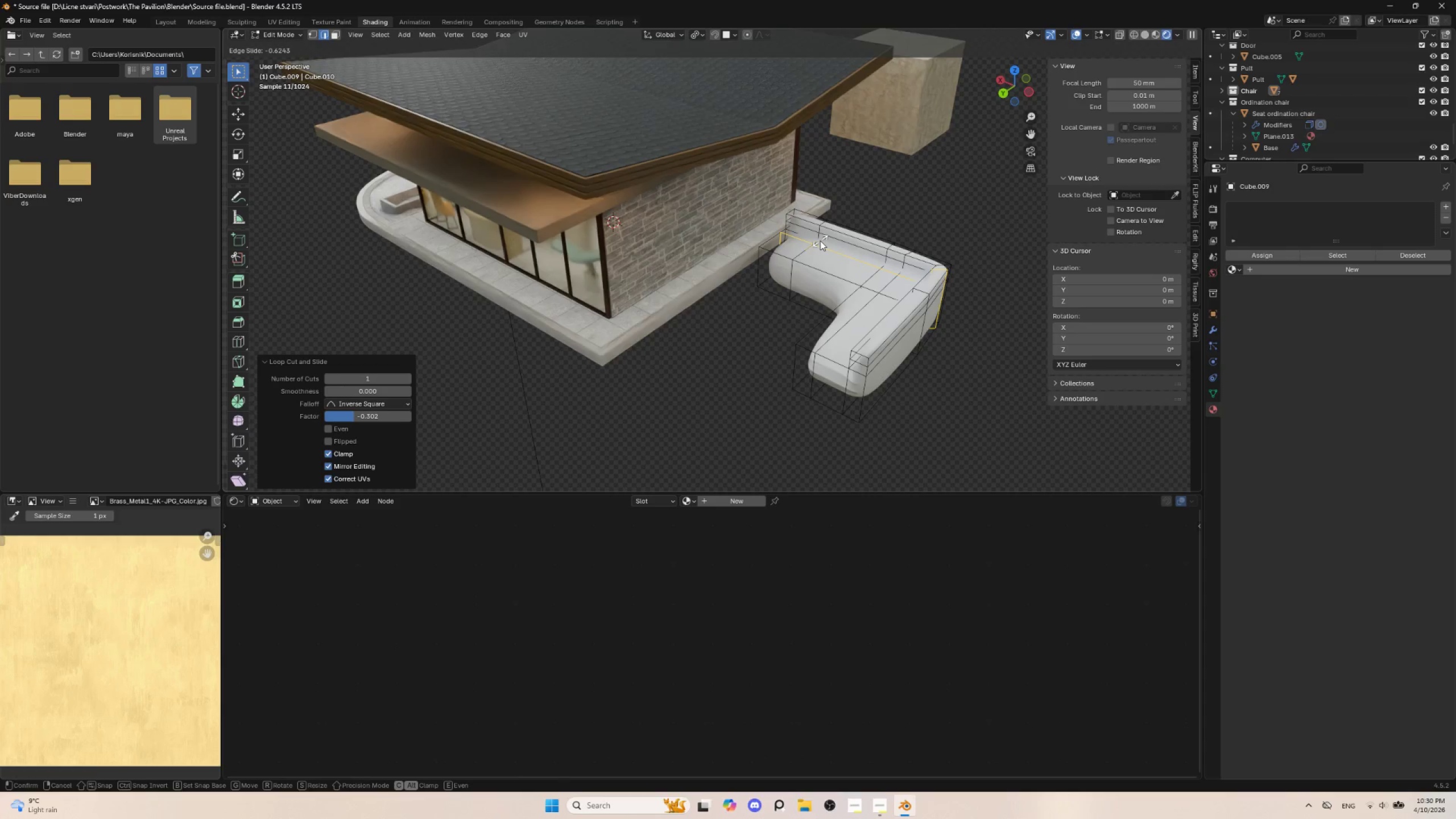 
left_click([820, 241])
 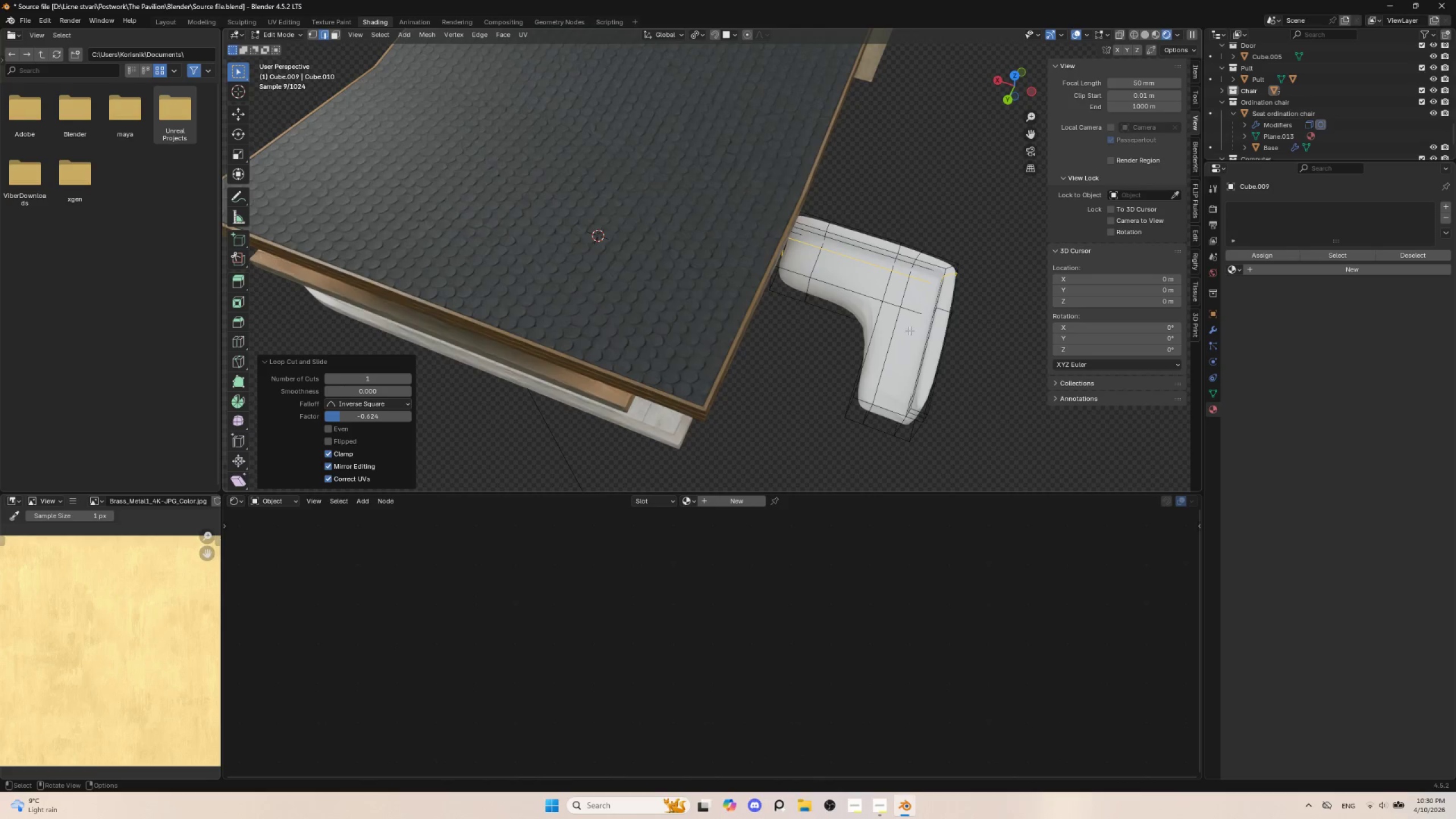 
key(Control+R)
 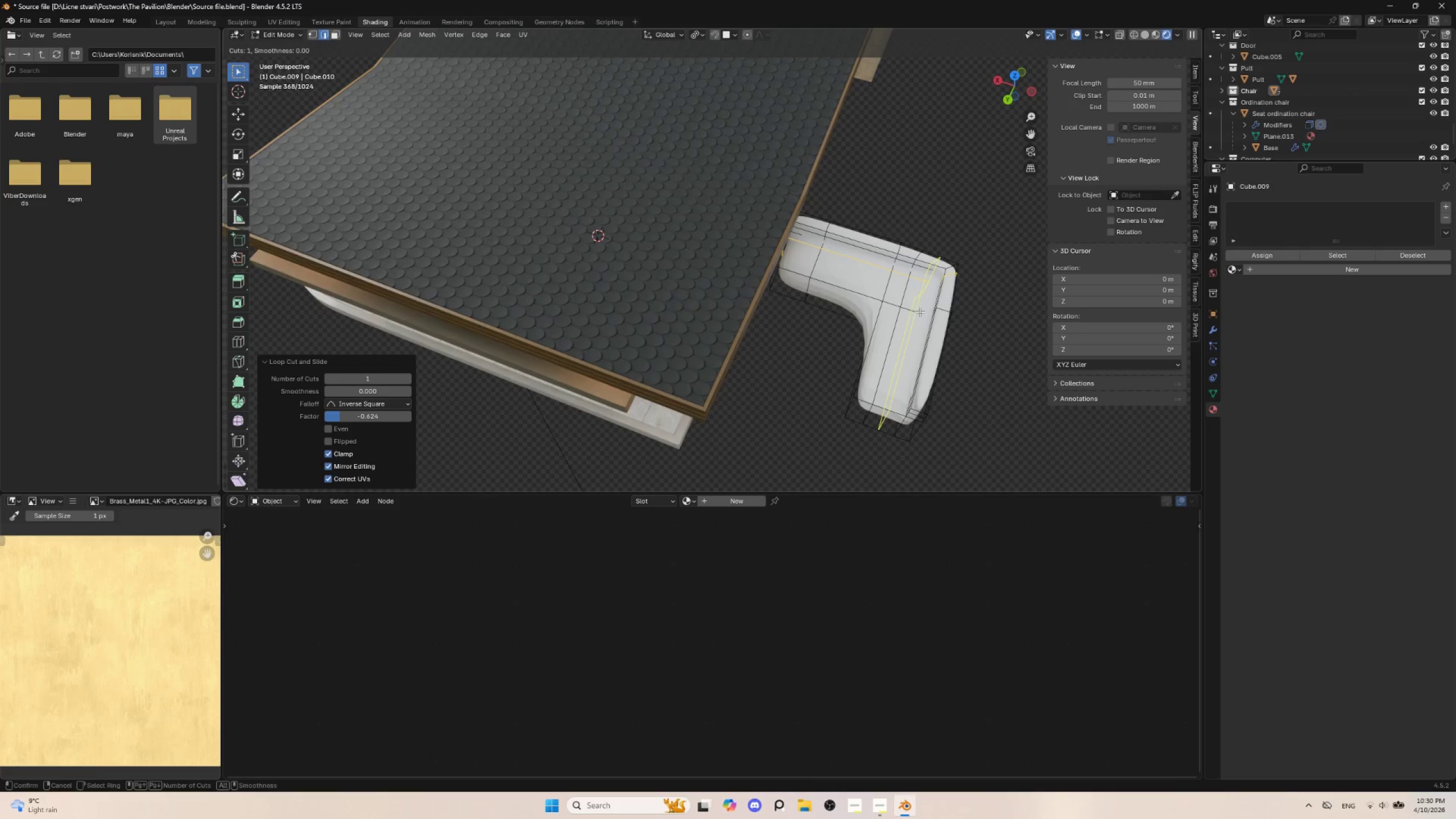 
left_click([919, 313])
 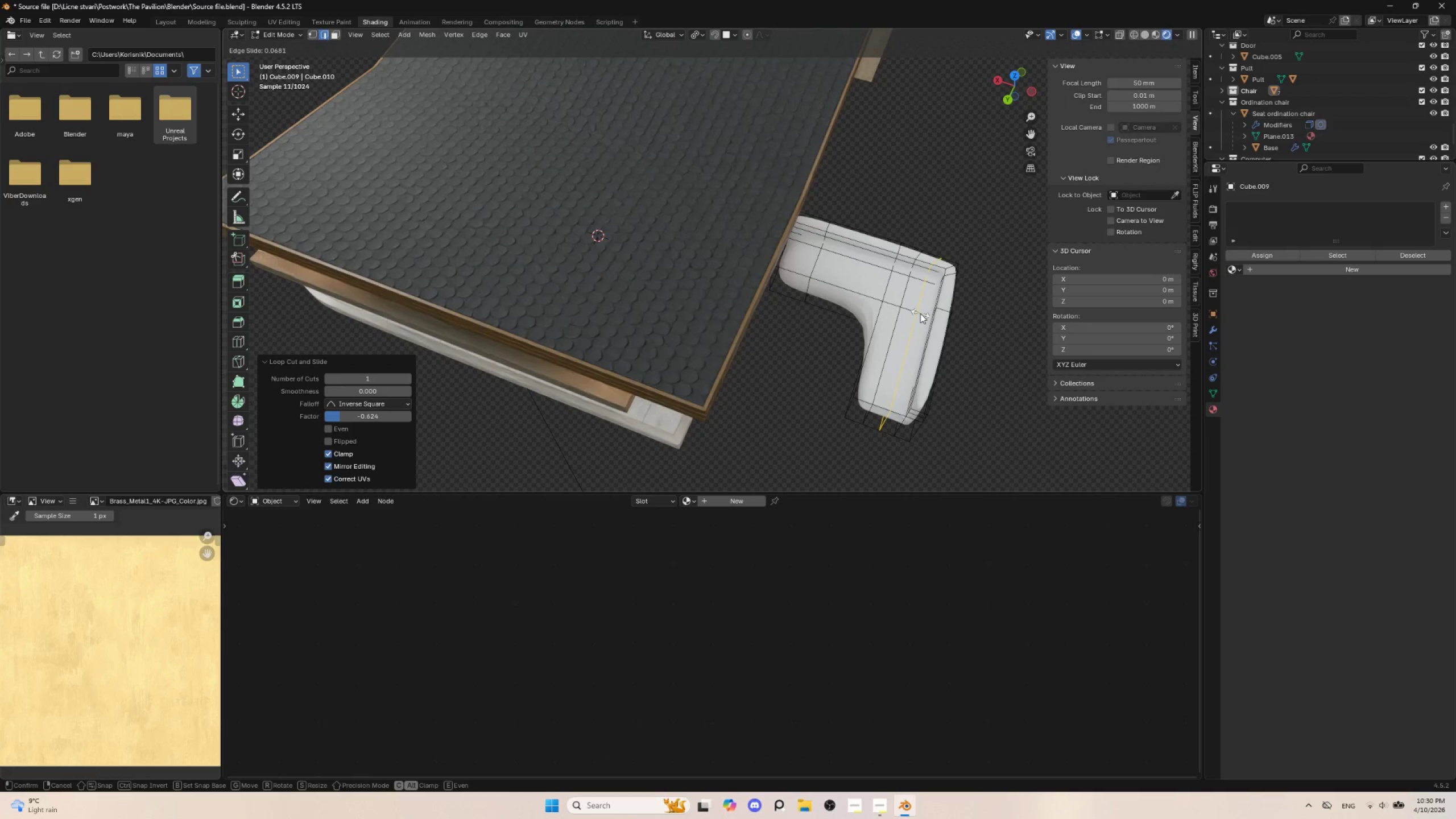 
key(Escape)
 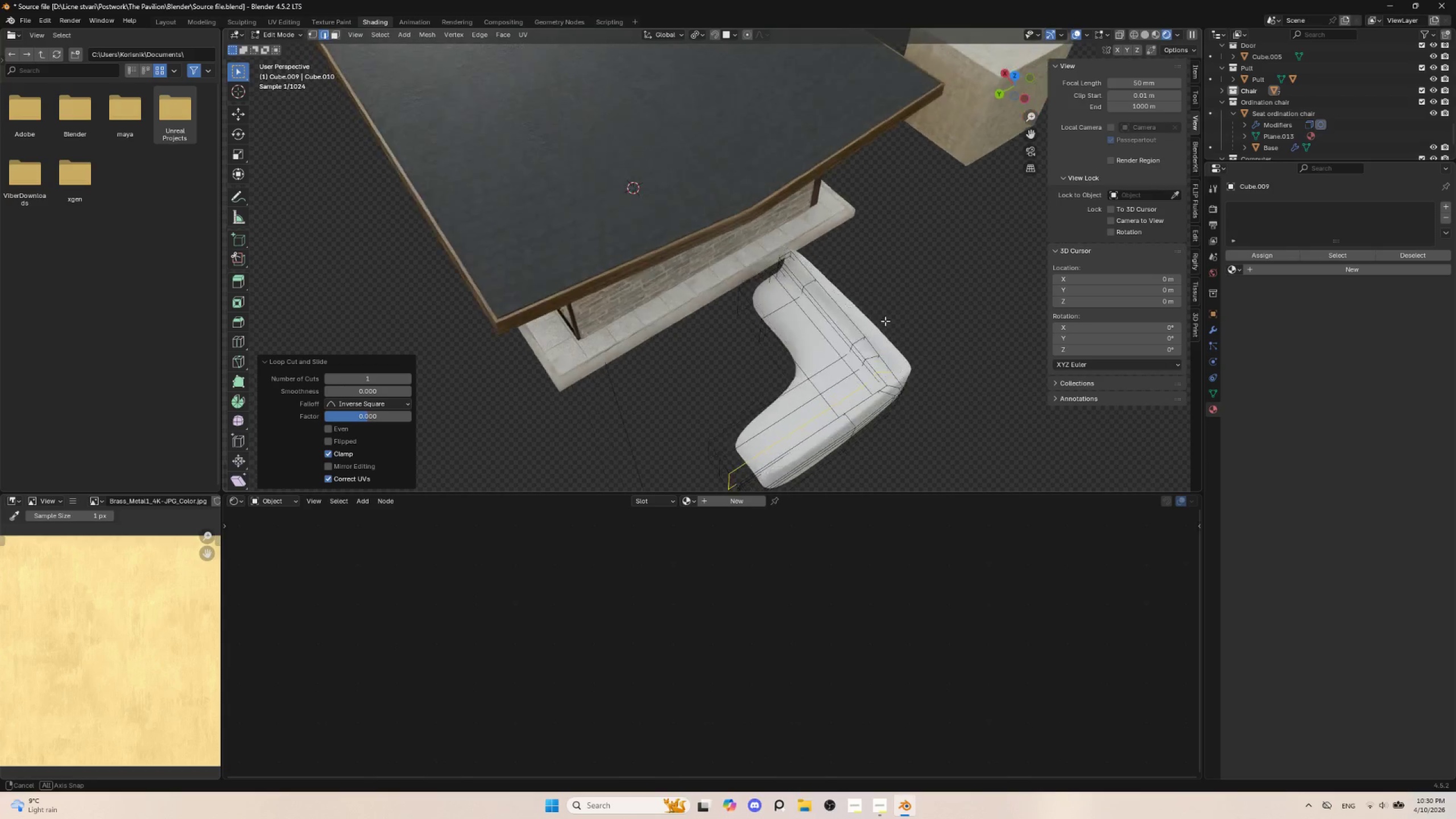 
key(Control+R)
 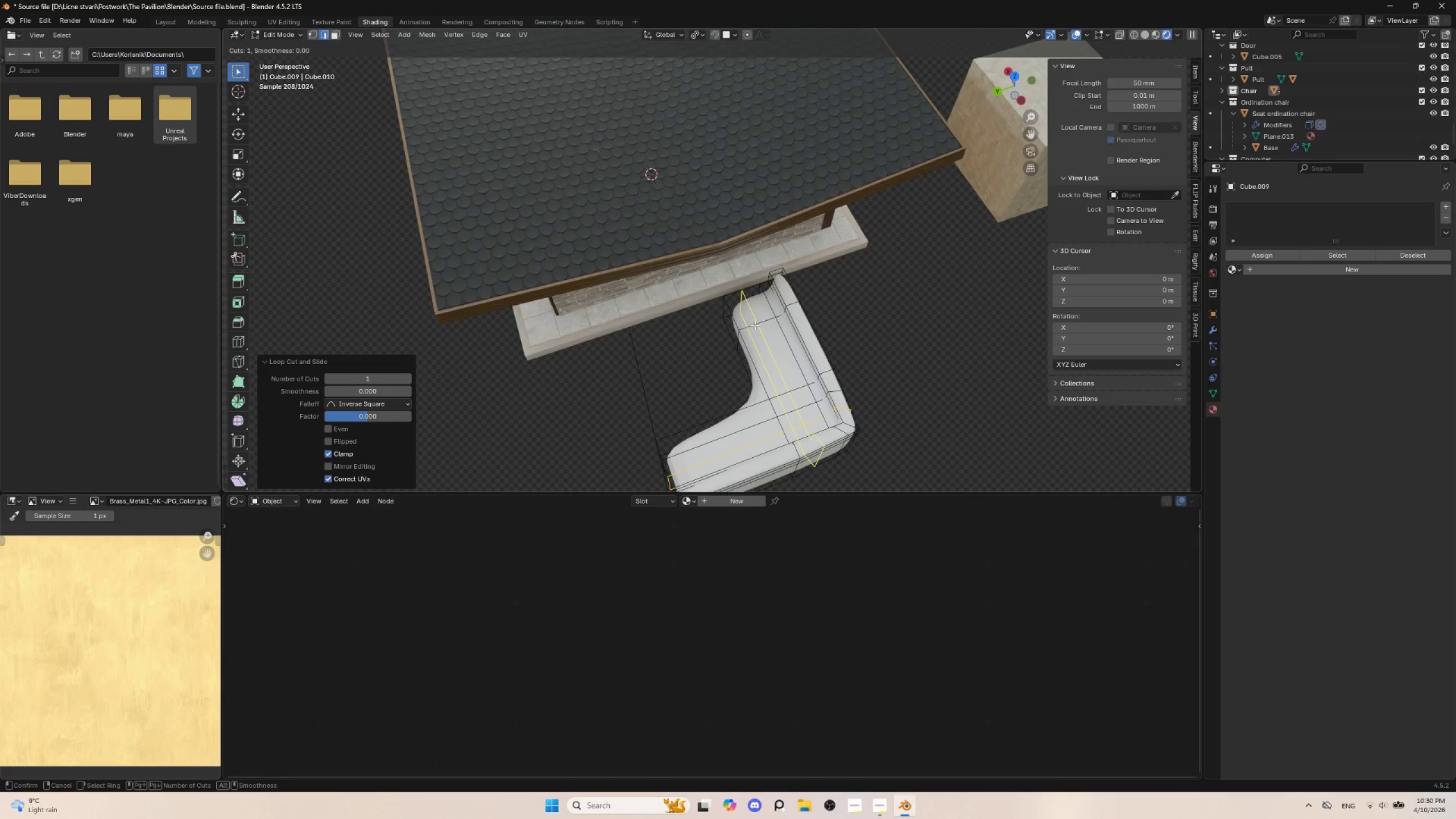 
left_click([755, 325])
 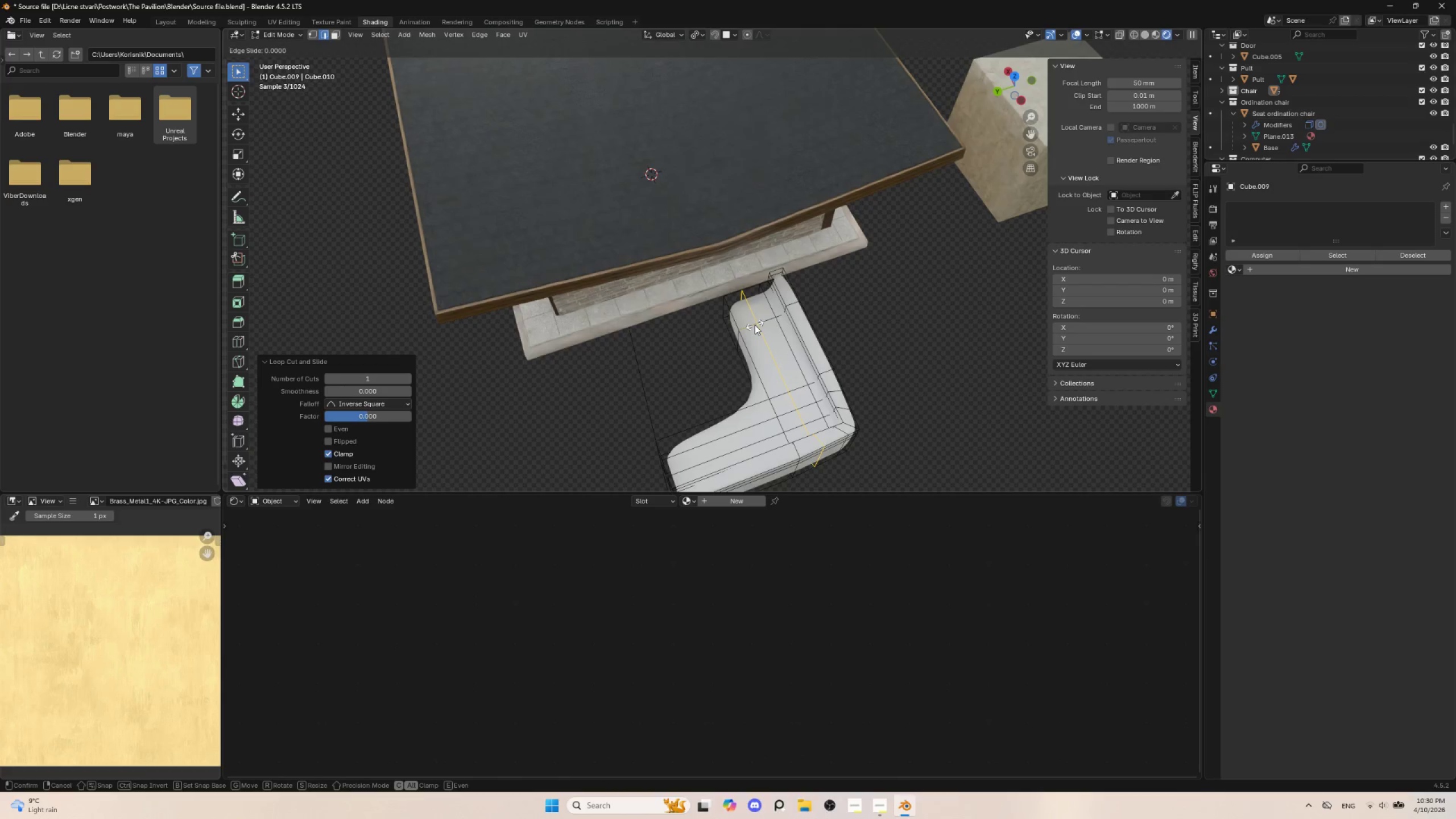 
key(Escape)
 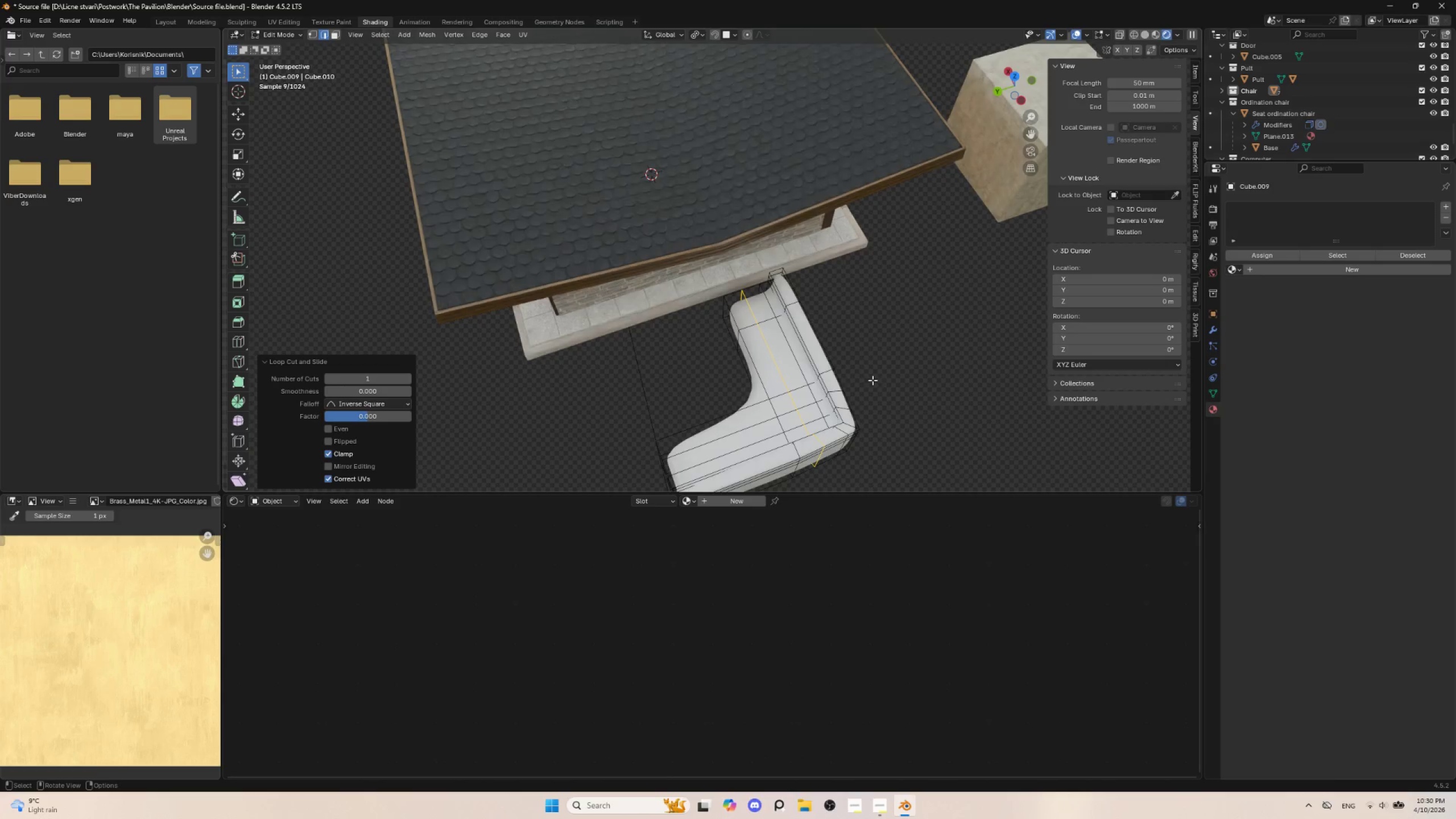 
key(Tab)
 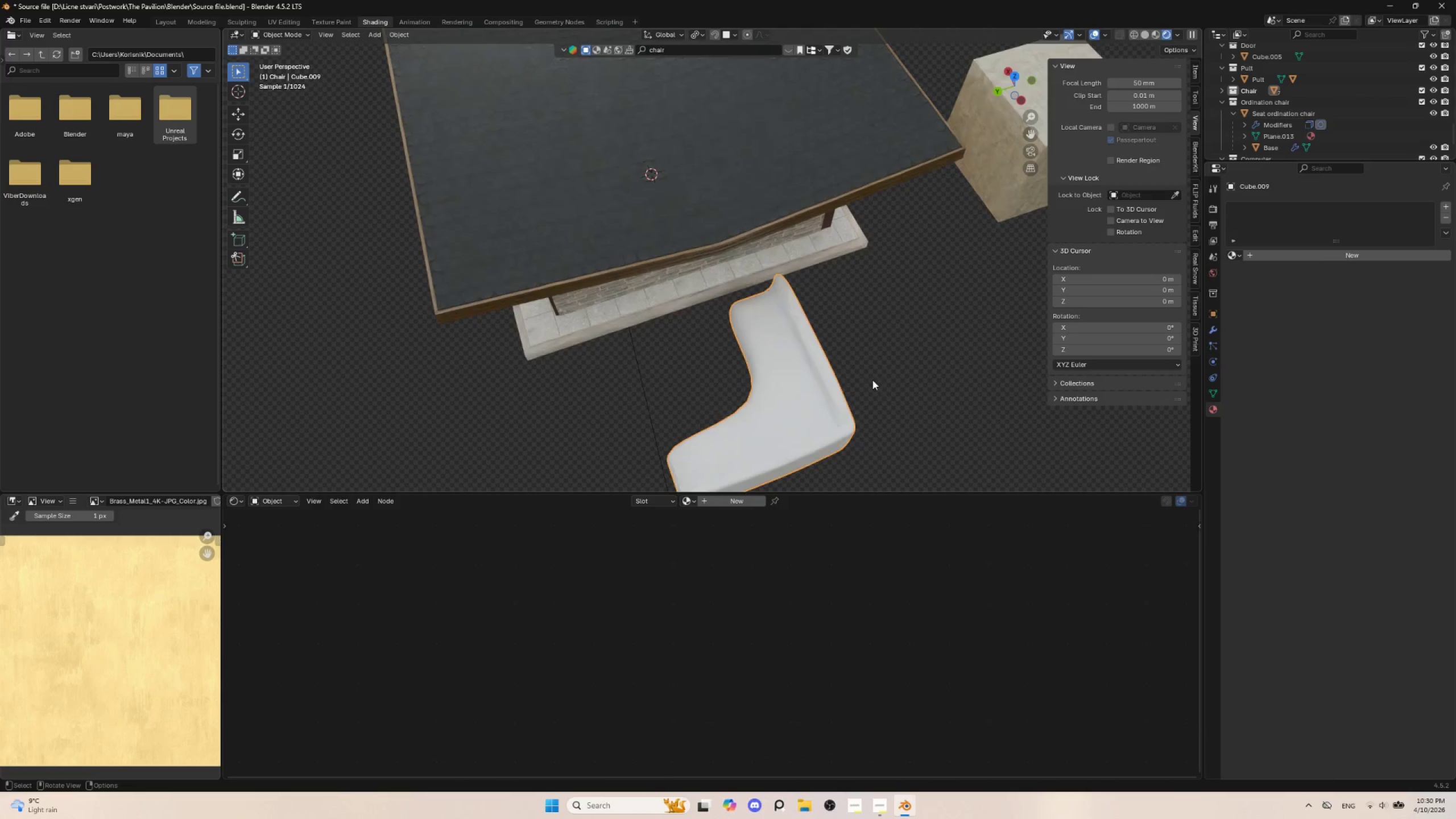 
scroll: coordinate [885, 349], scroll_direction: down, amount: 3.0
 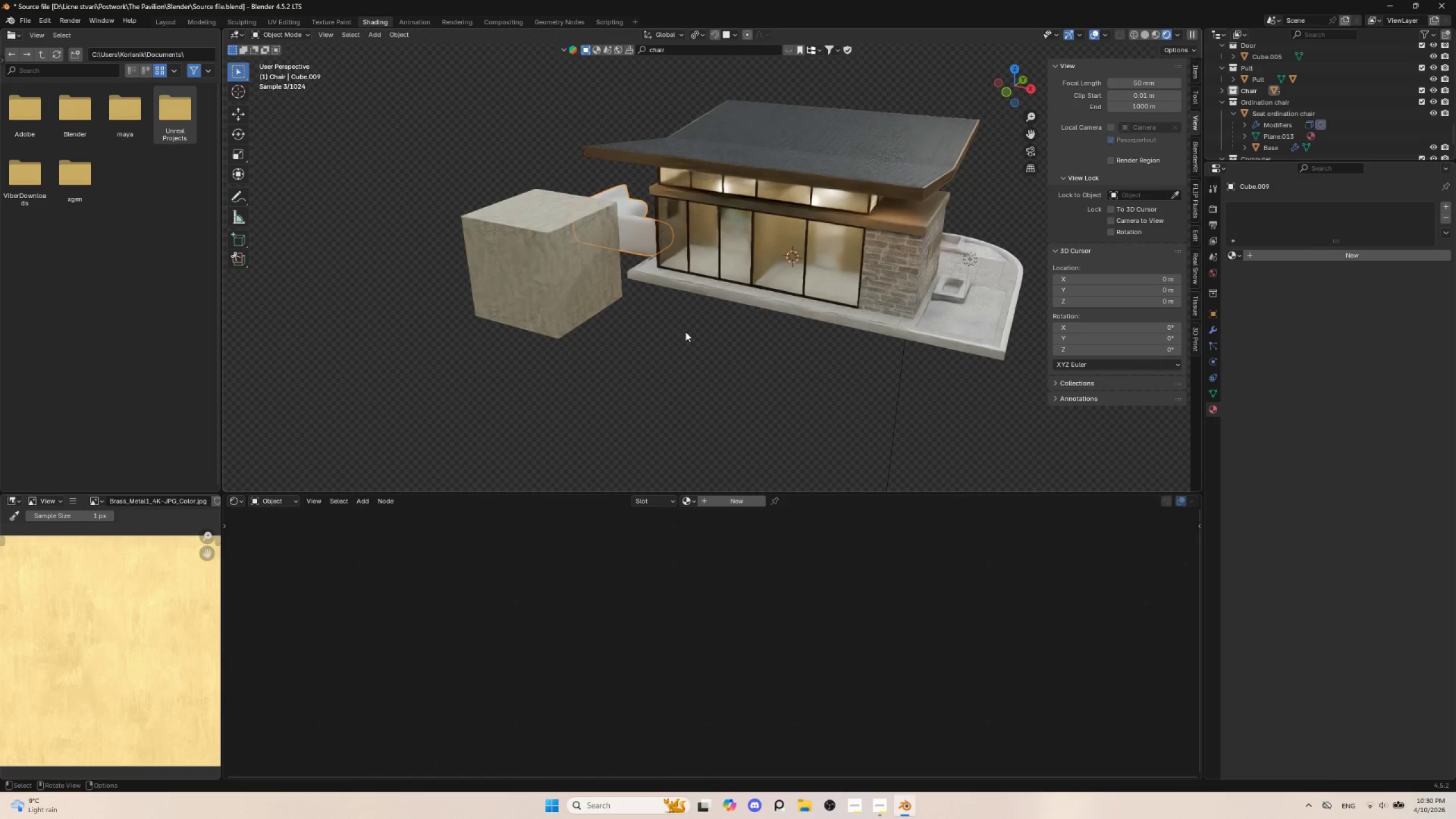 
wait(5.67)
 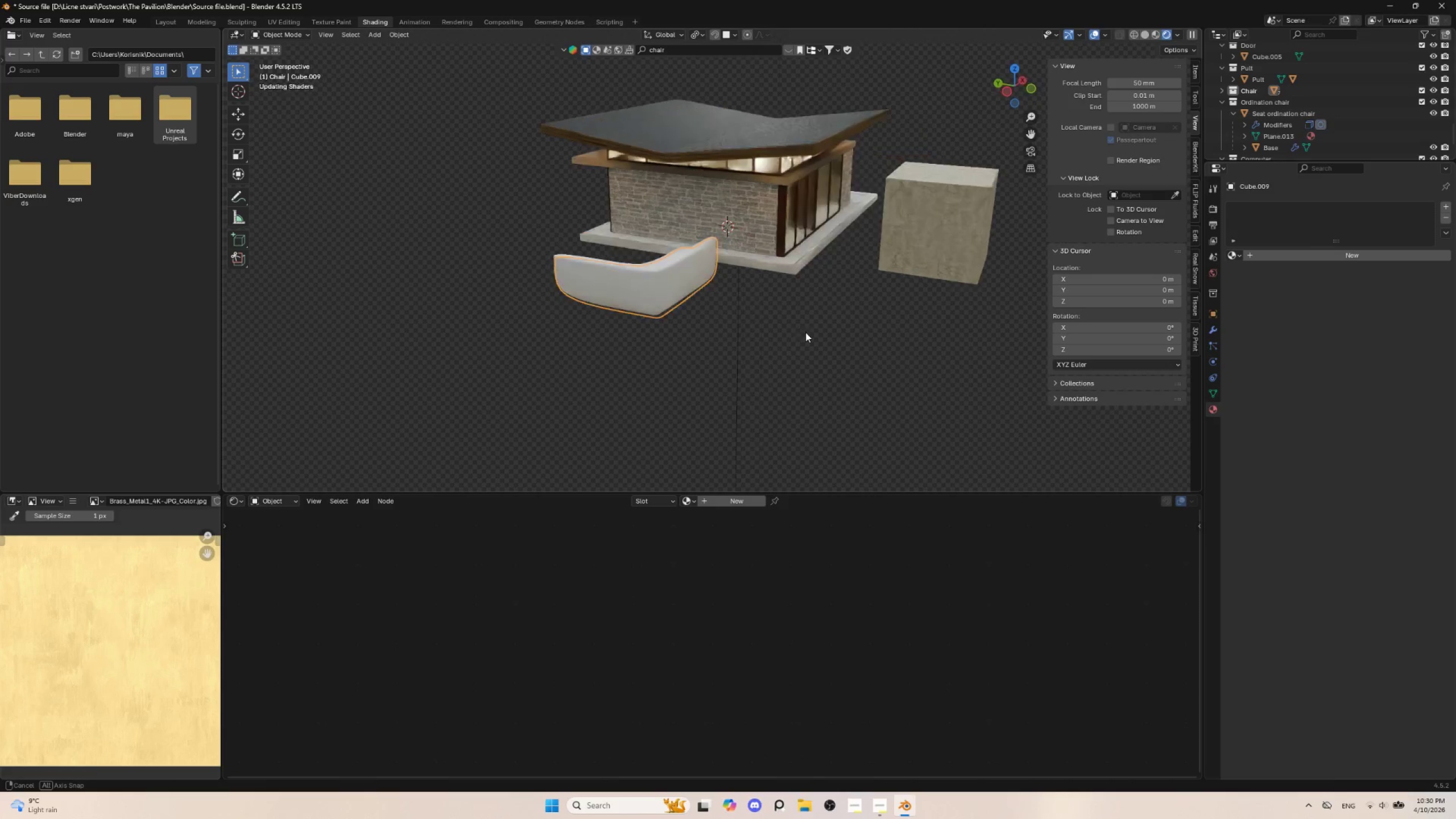 
key(S)
 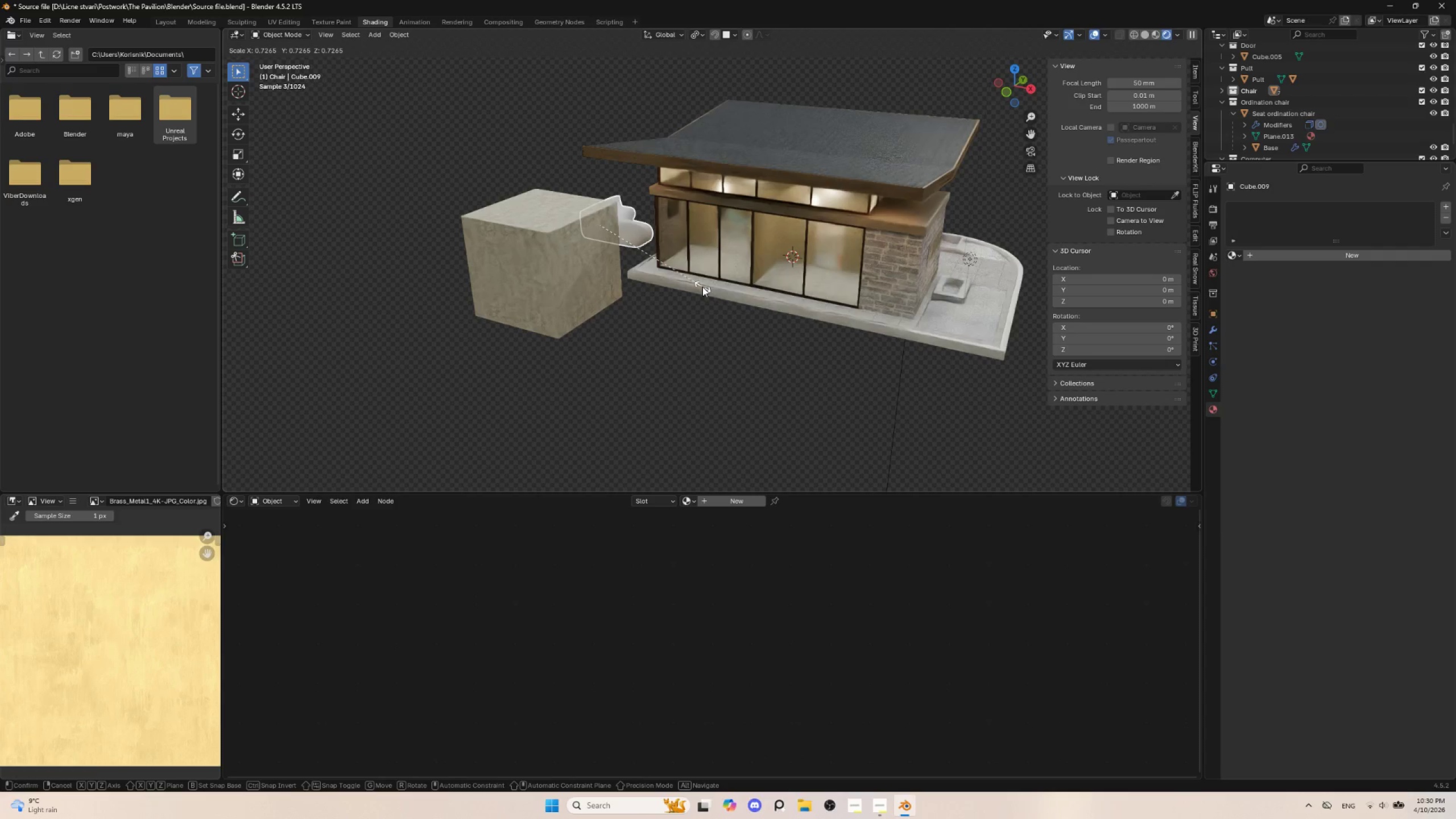 
left_click([702, 287])
 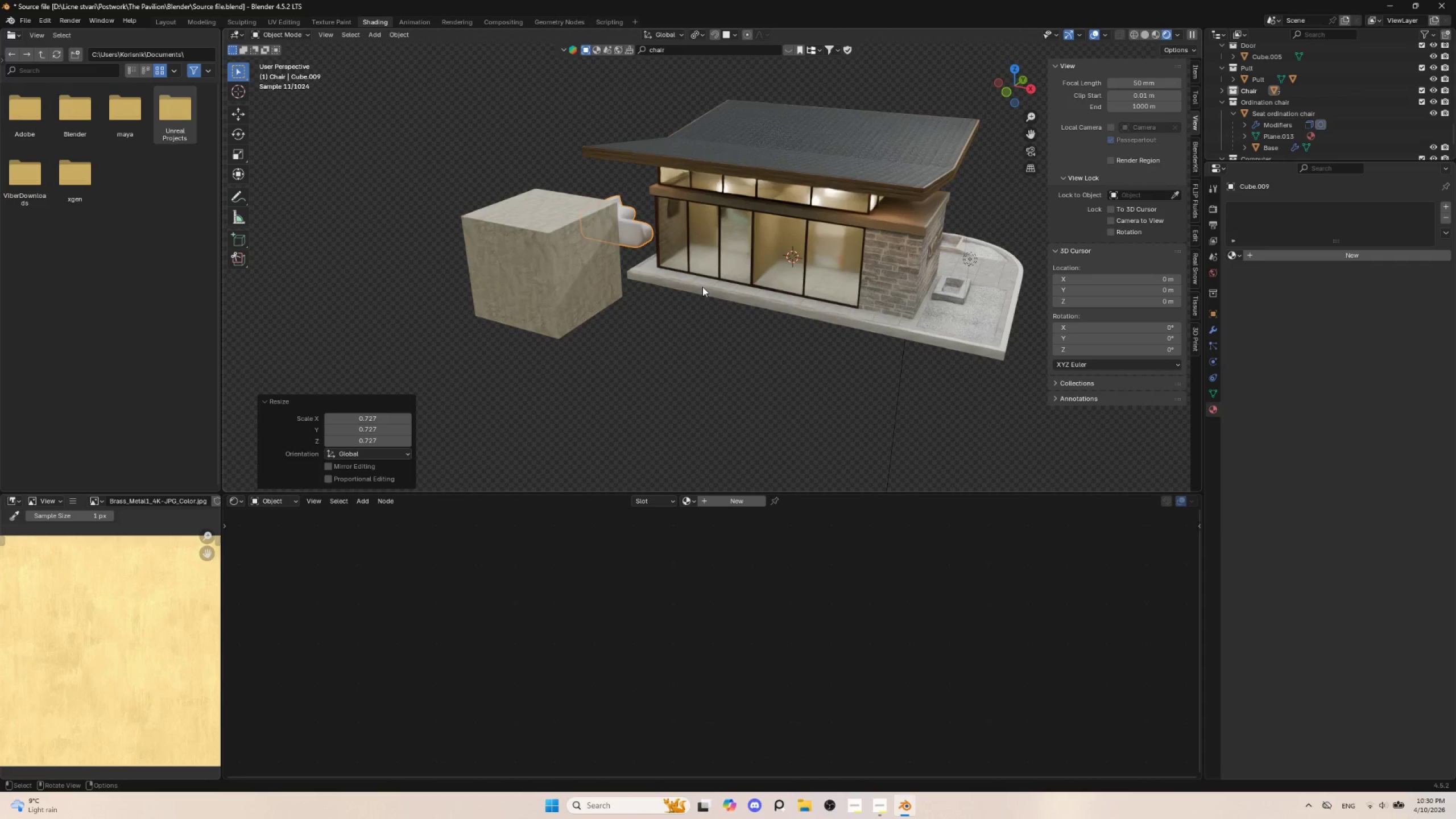 
type(gy)
 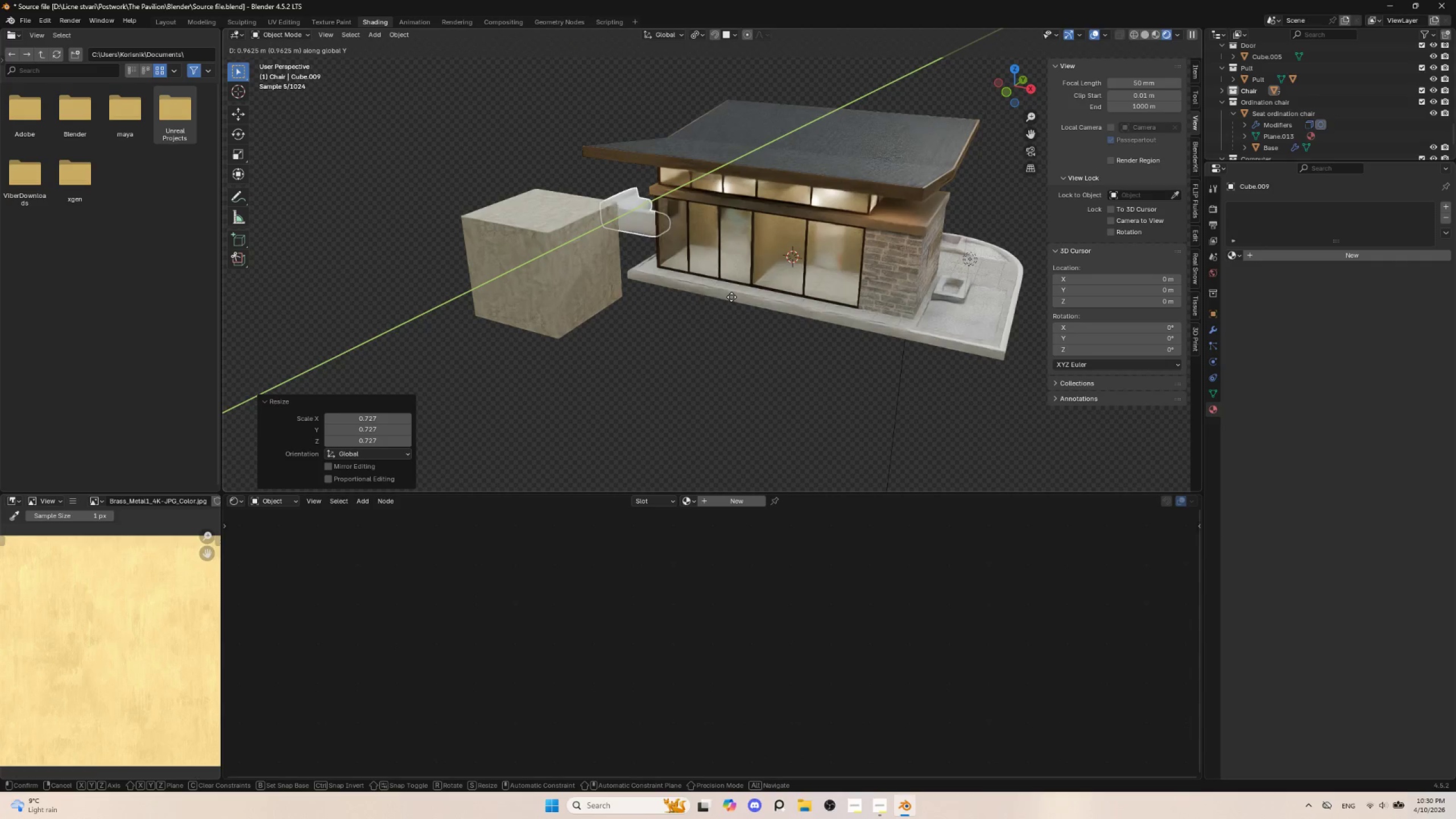 
key(X)
 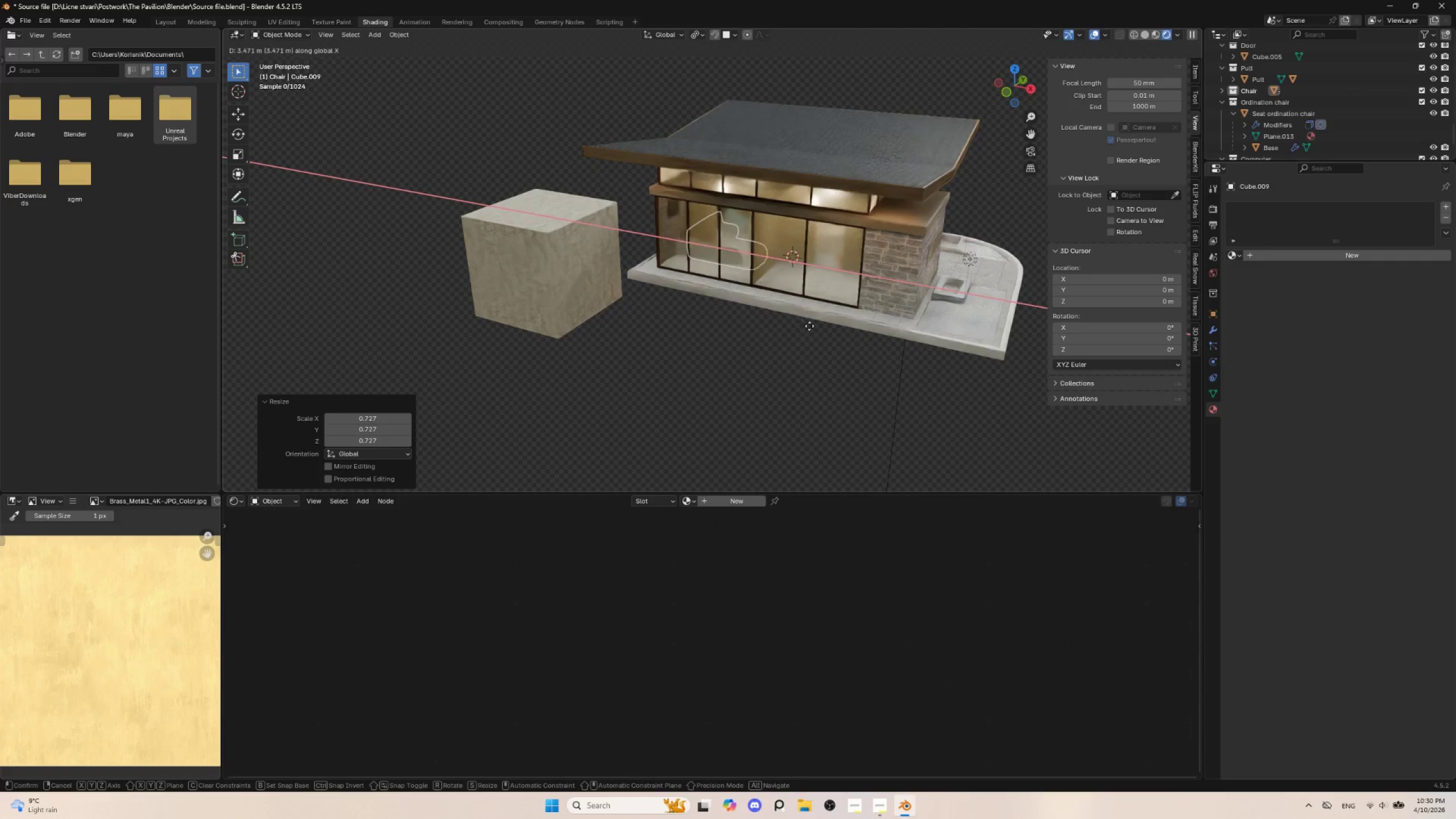 
left_click([810, 327])
 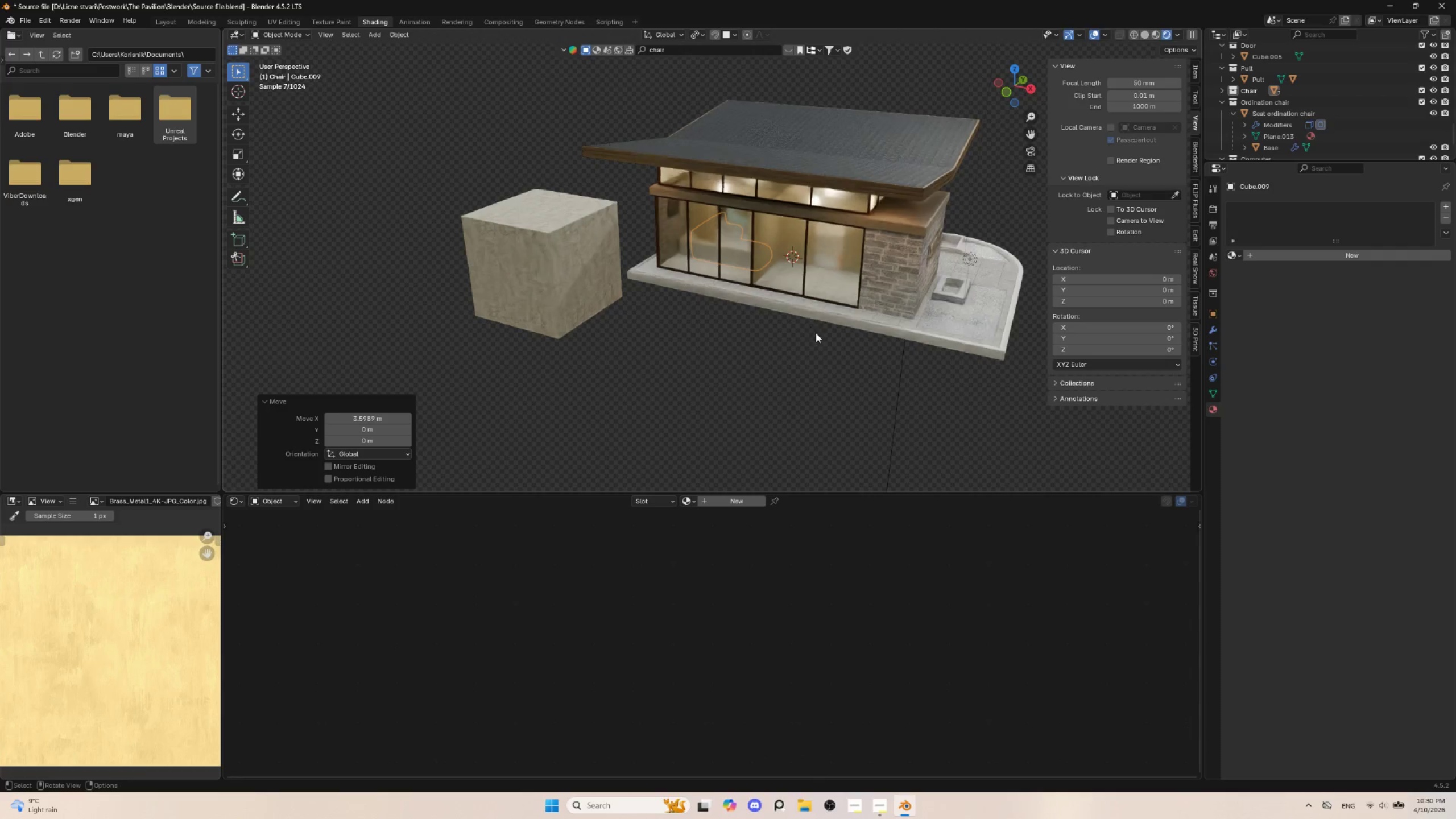 
scroll: coordinate [816, 334], scroll_direction: up, amount: 3.0
 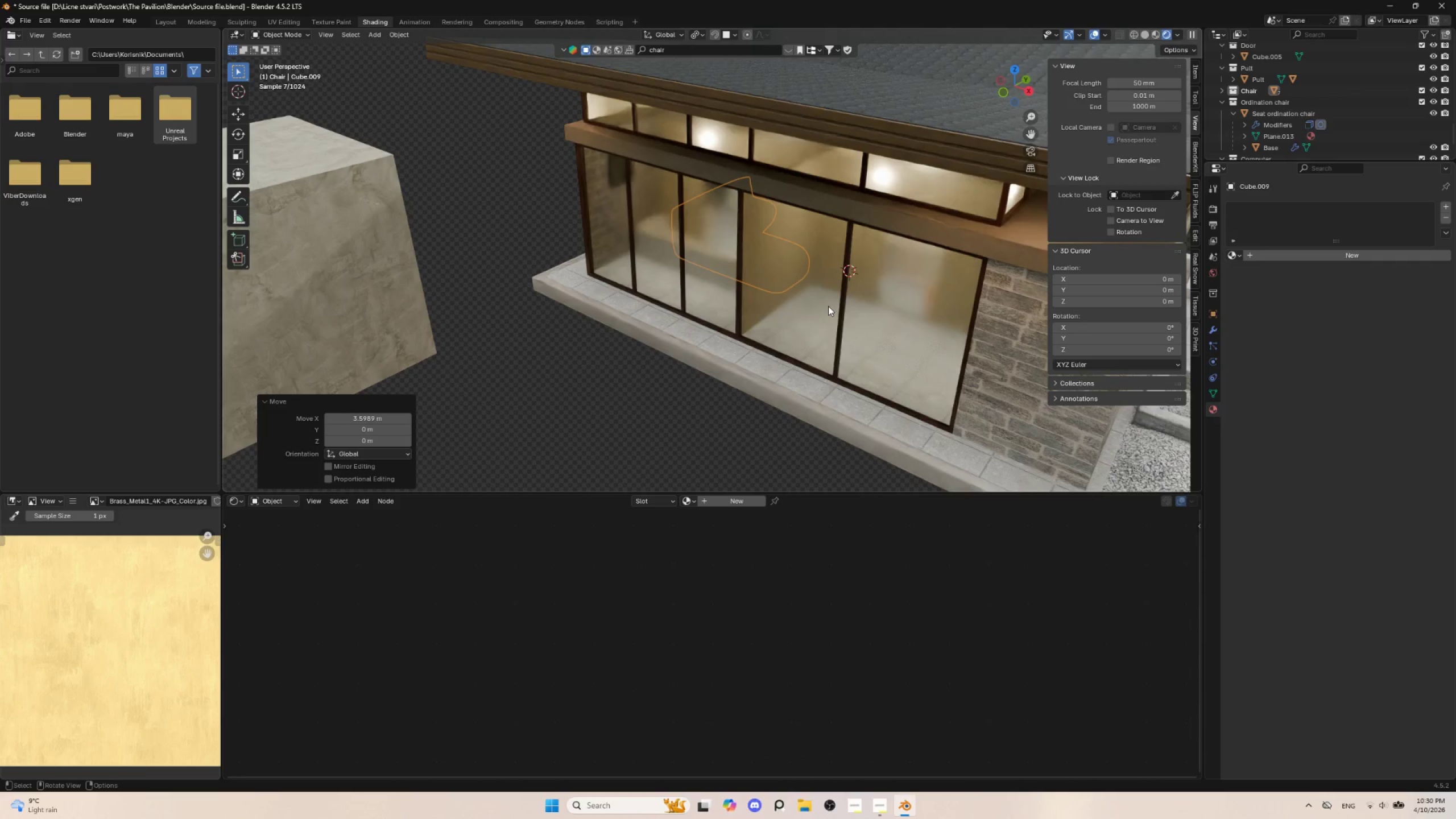 
type(gy)
 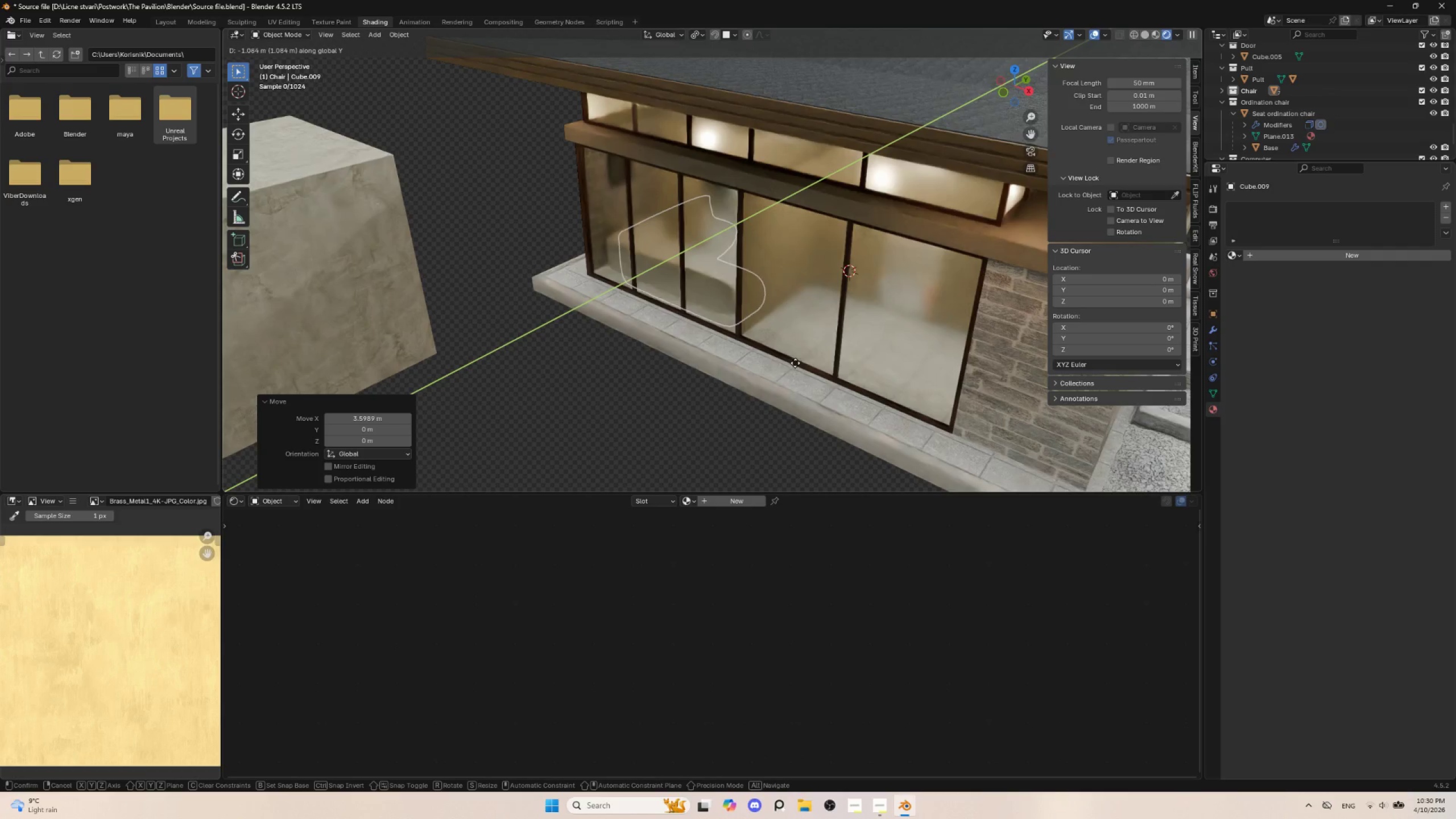 
left_click([795, 363])
 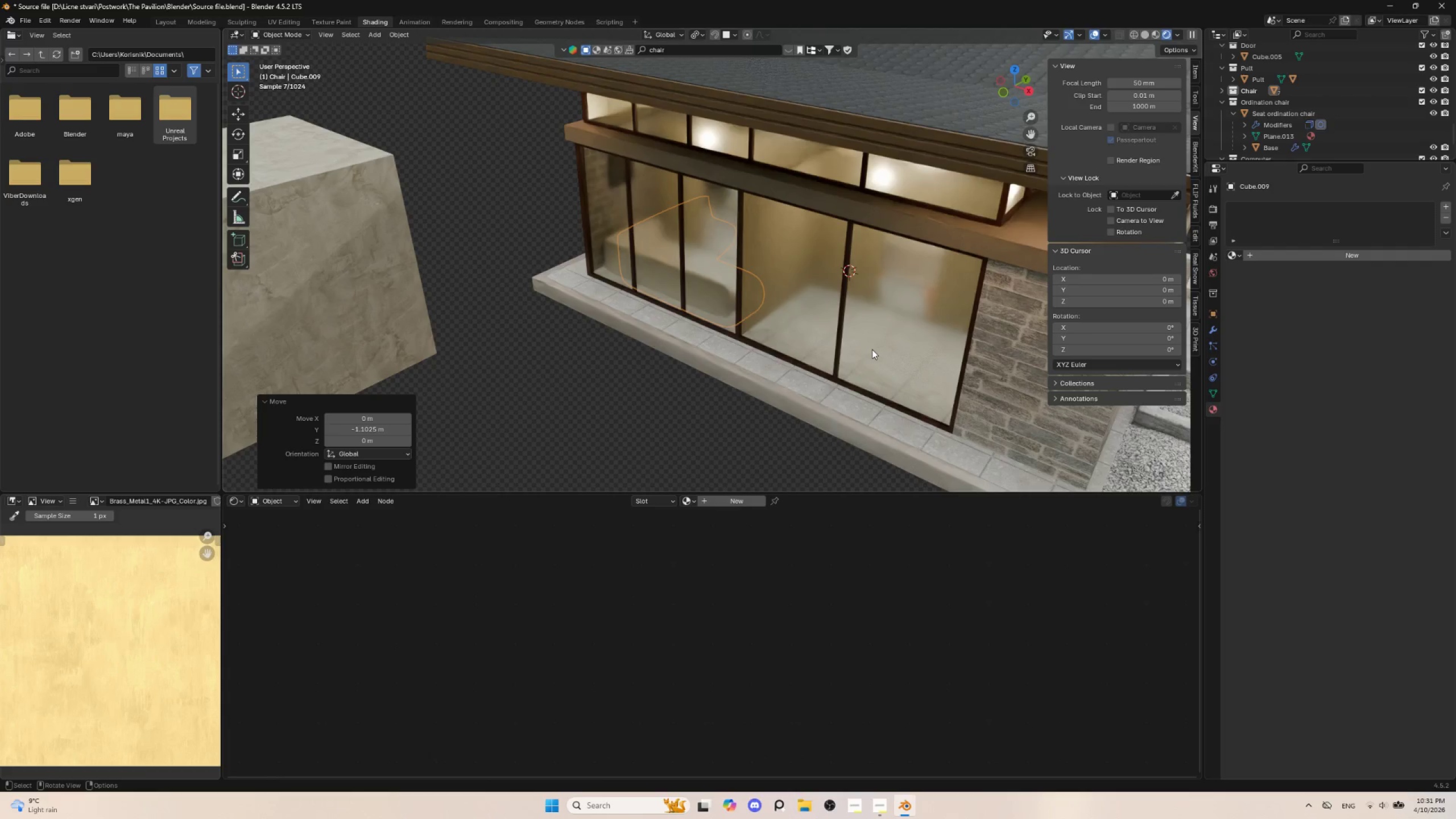 
key(S)
 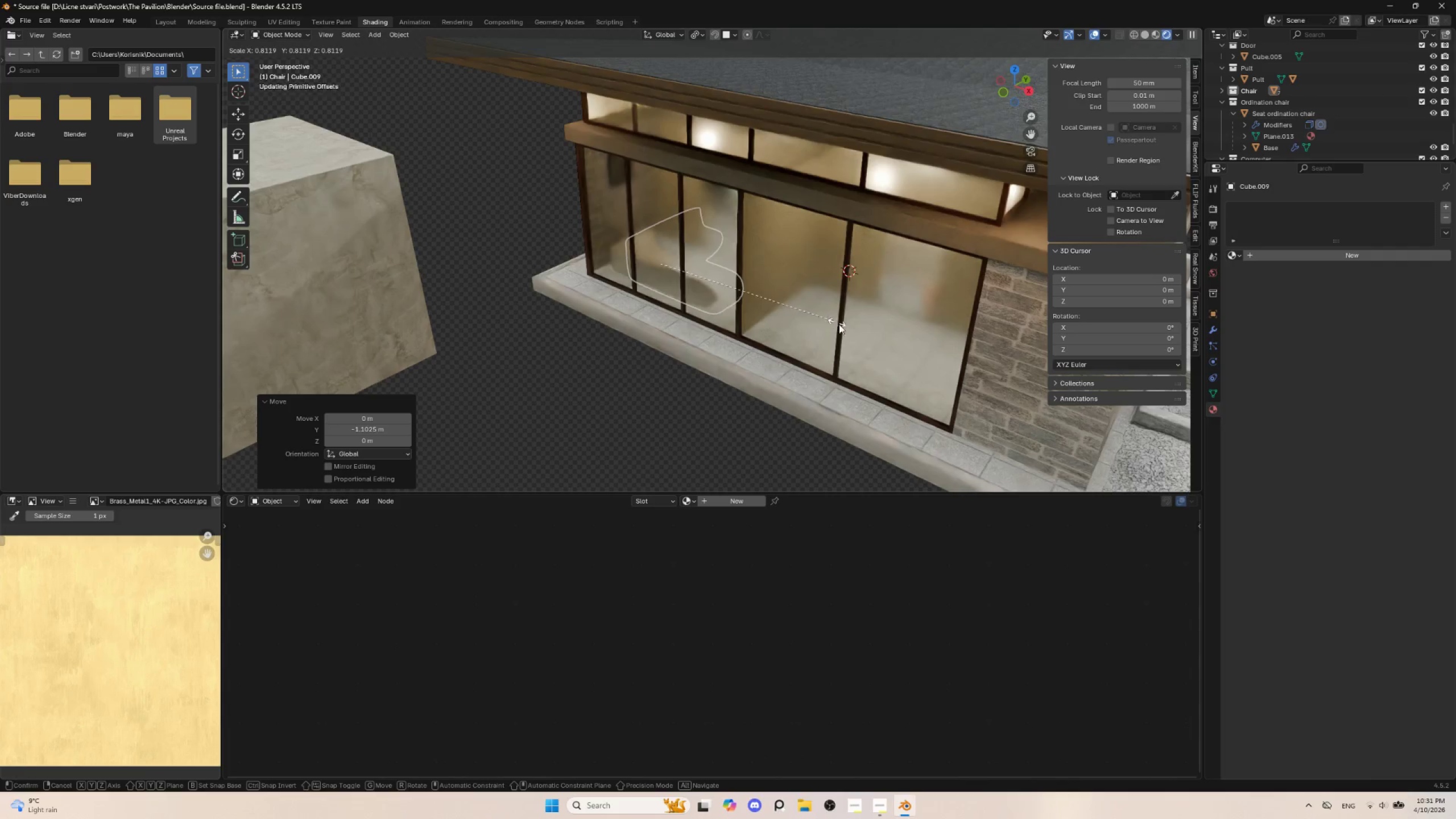 
left_click([844, 326])
 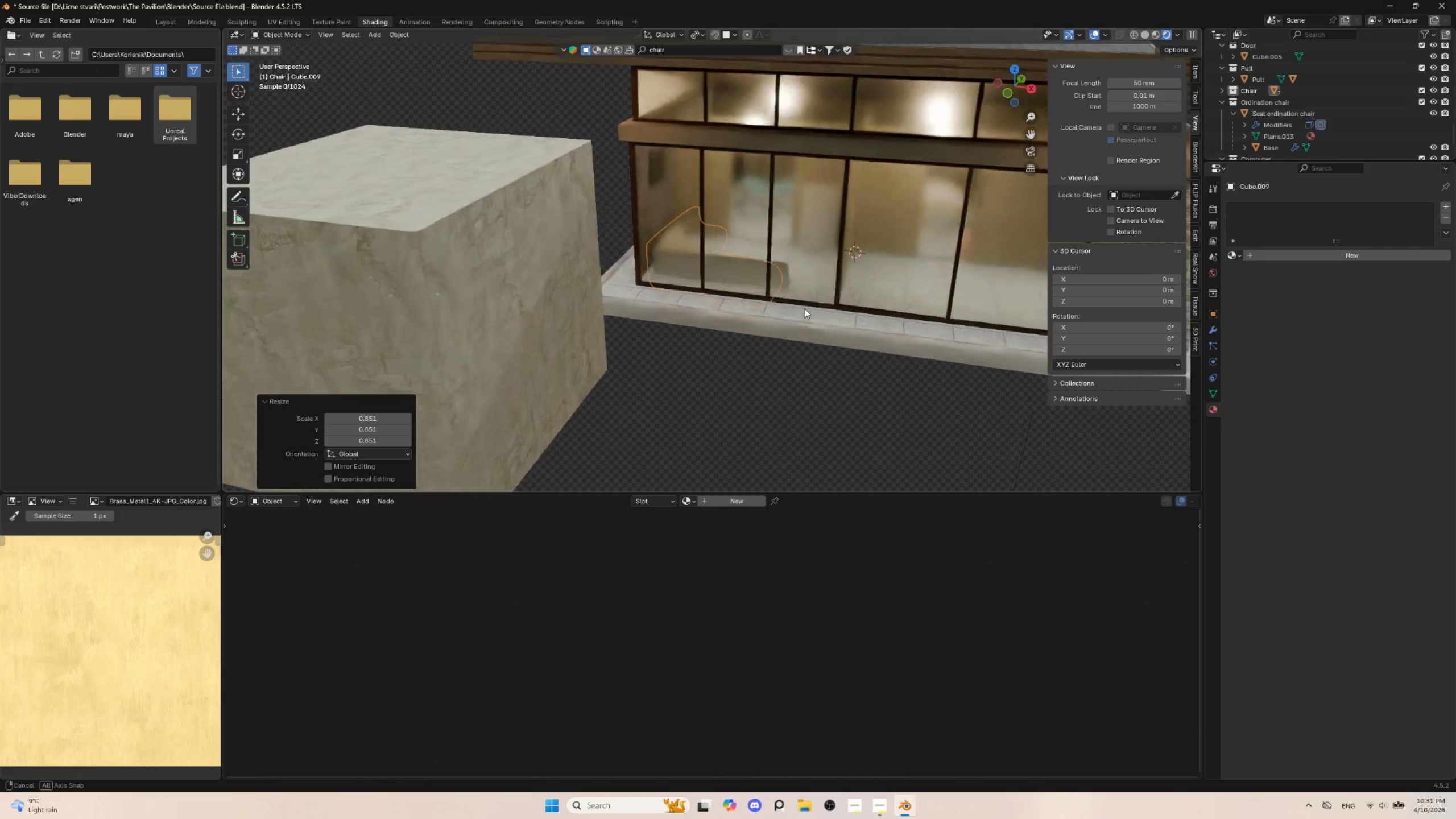 
scroll: coordinate [804, 316], scroll_direction: up, amount: 3.0
 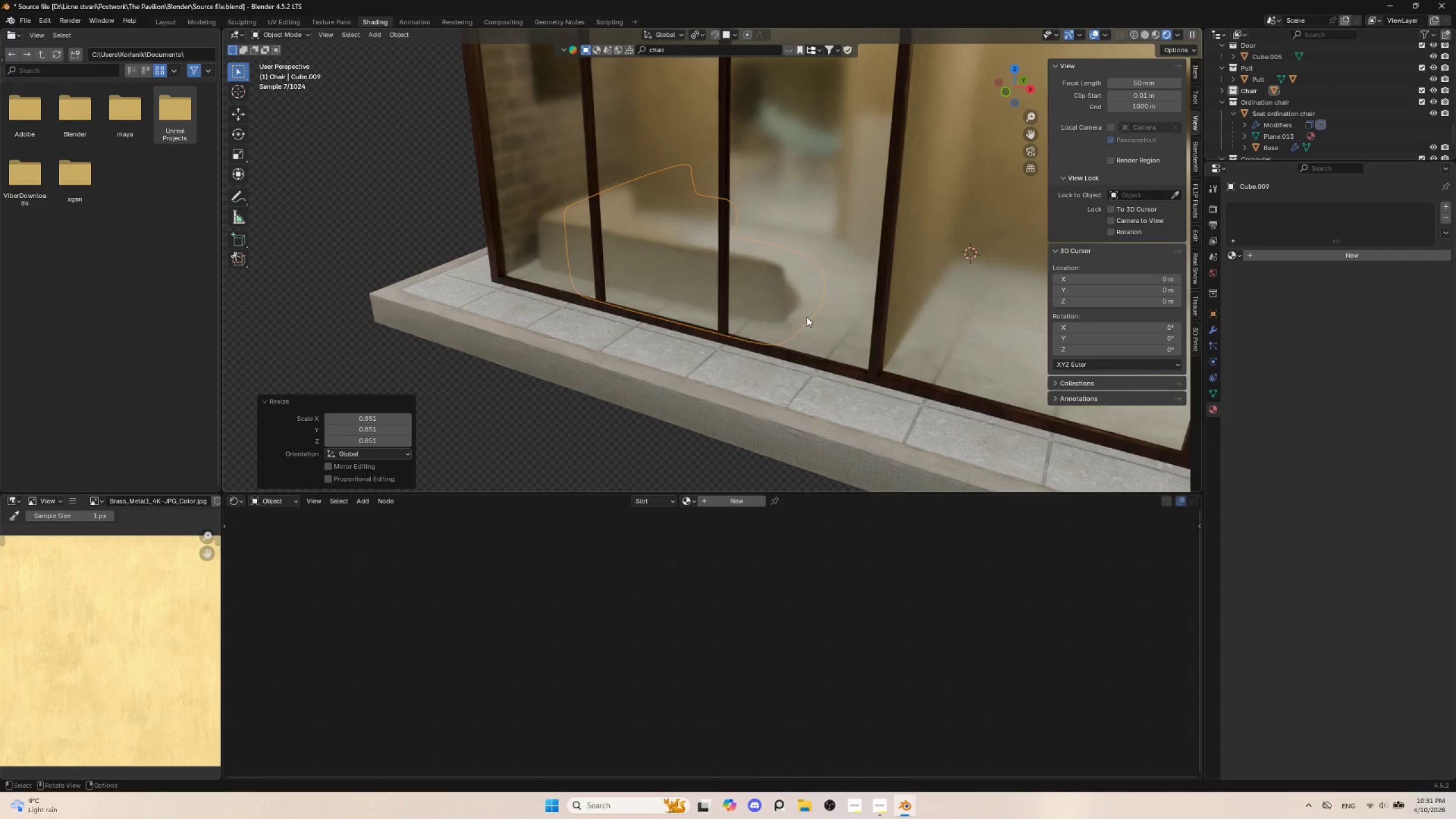 
type(gz)
 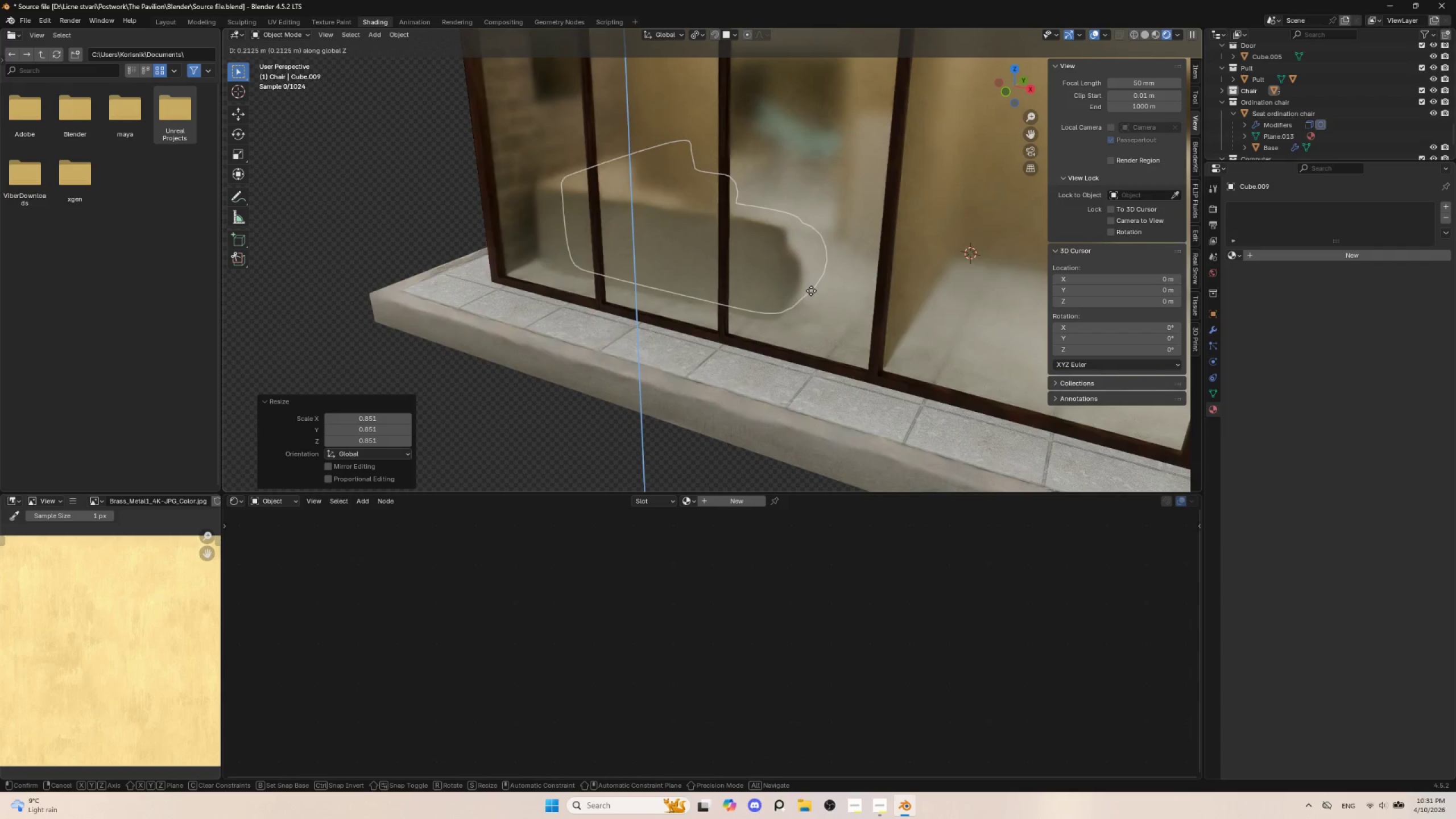 
left_click([811, 293])
 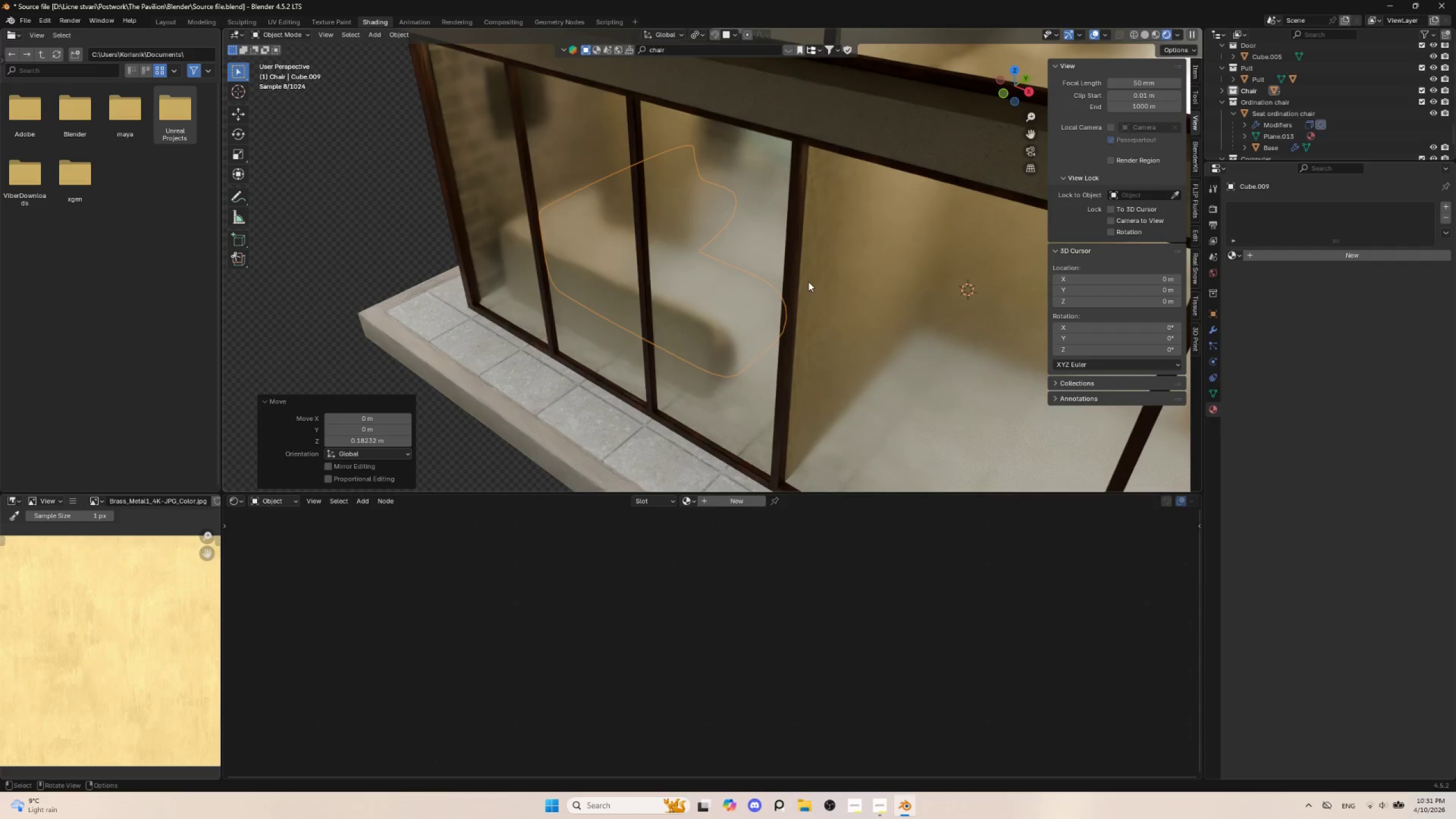 
type(gy)
 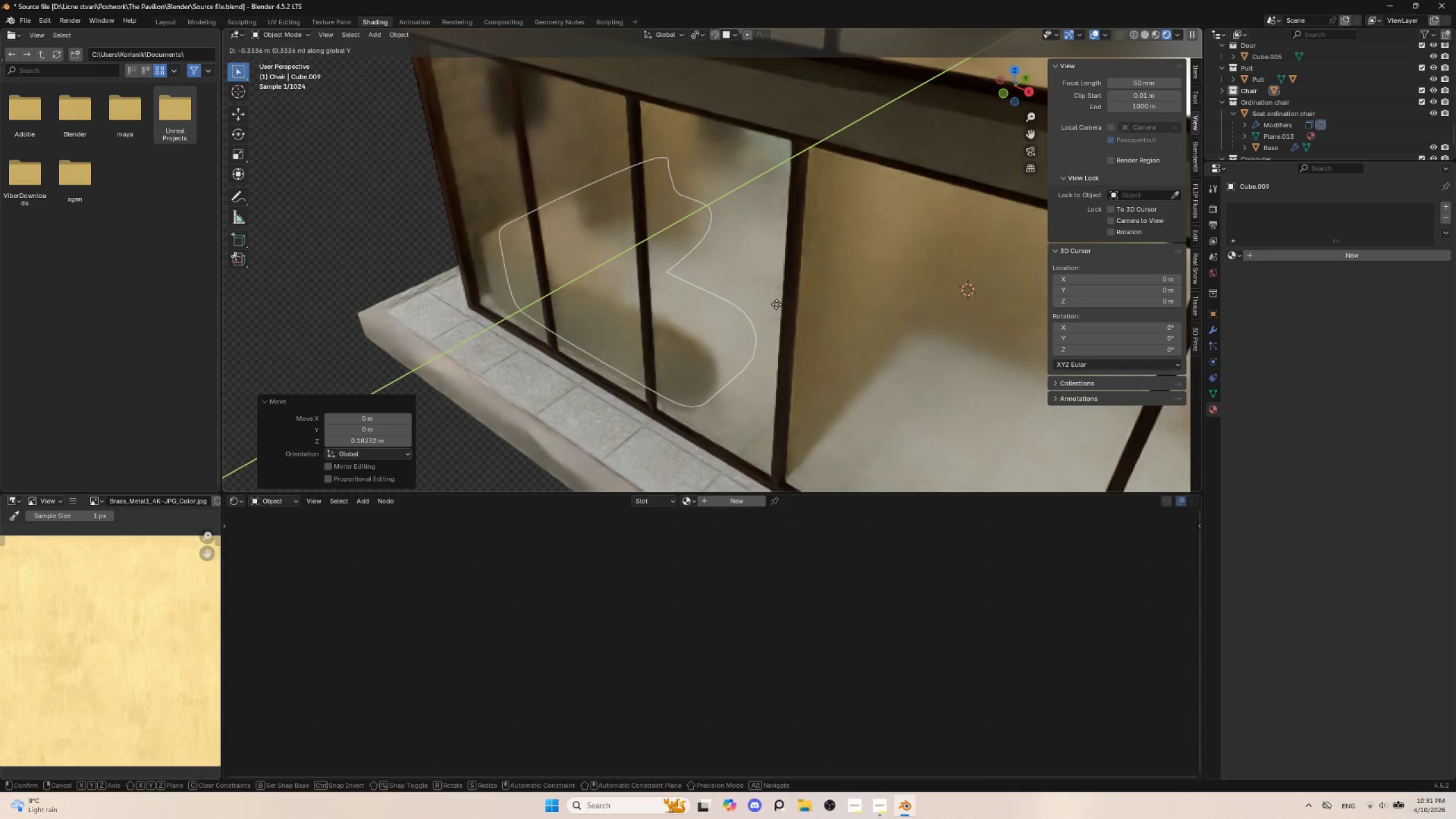 
left_click([776, 304])
 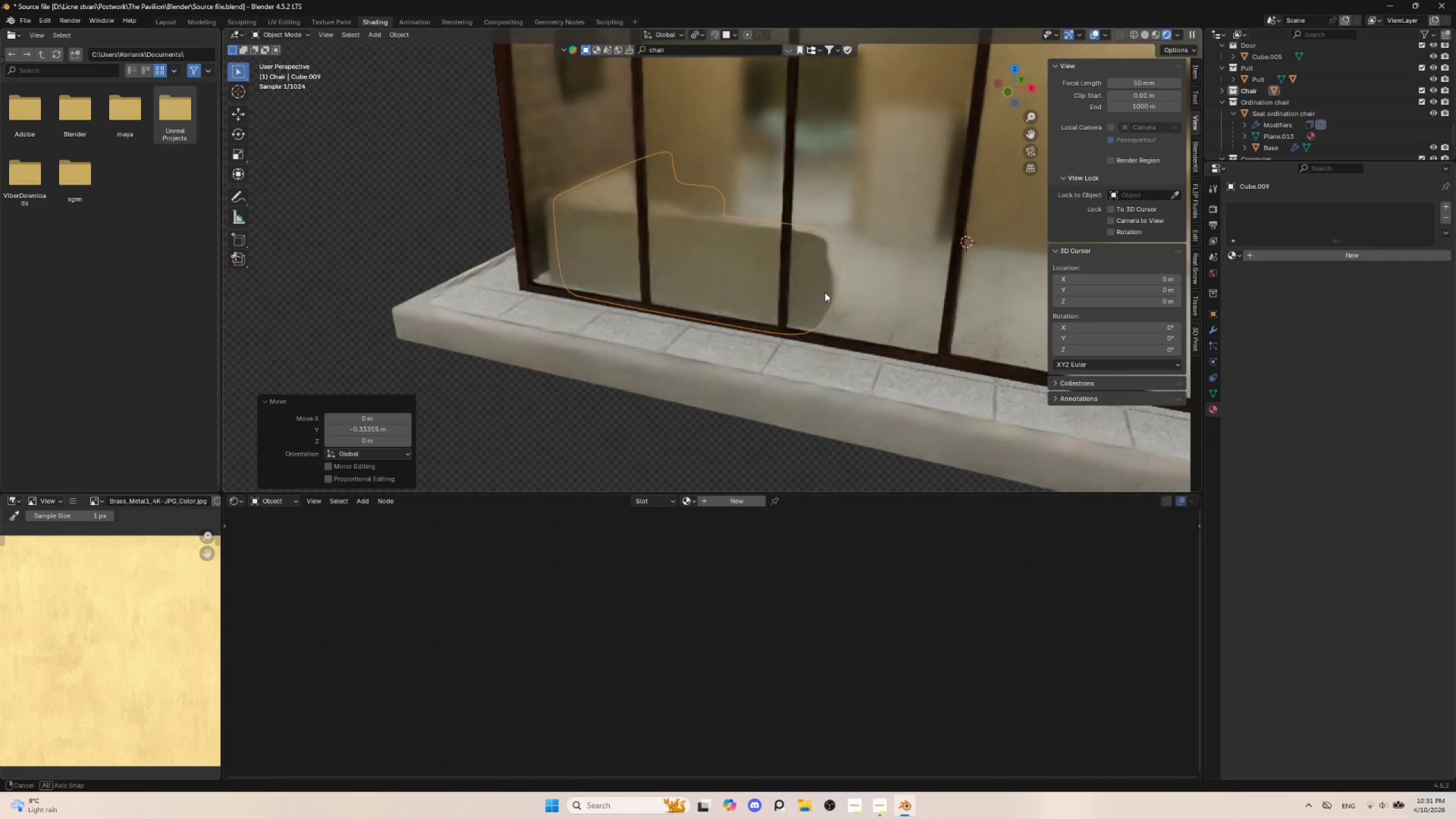 
wait(6.84)
 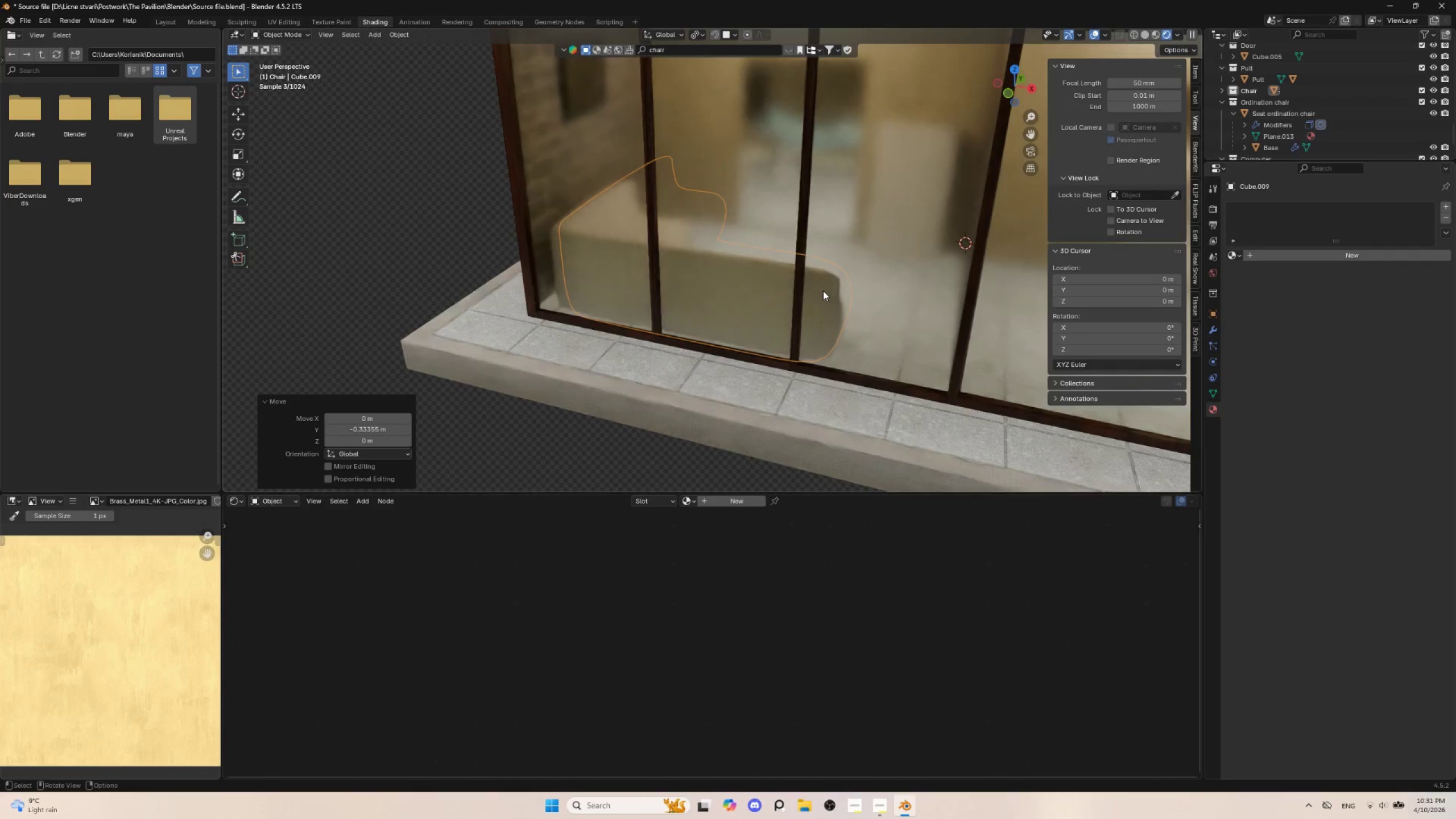 
type(rz)
 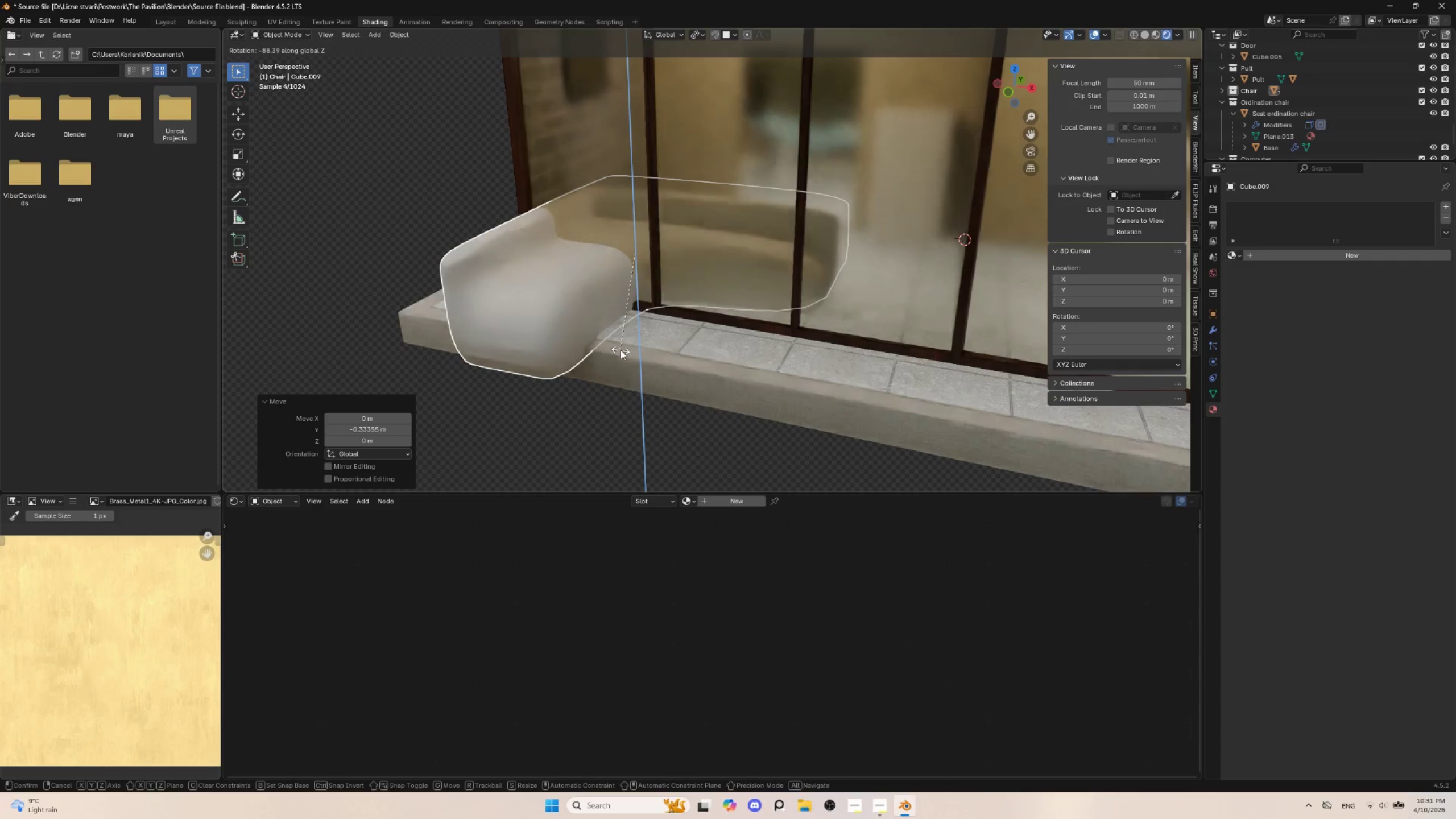 
key(Escape)
 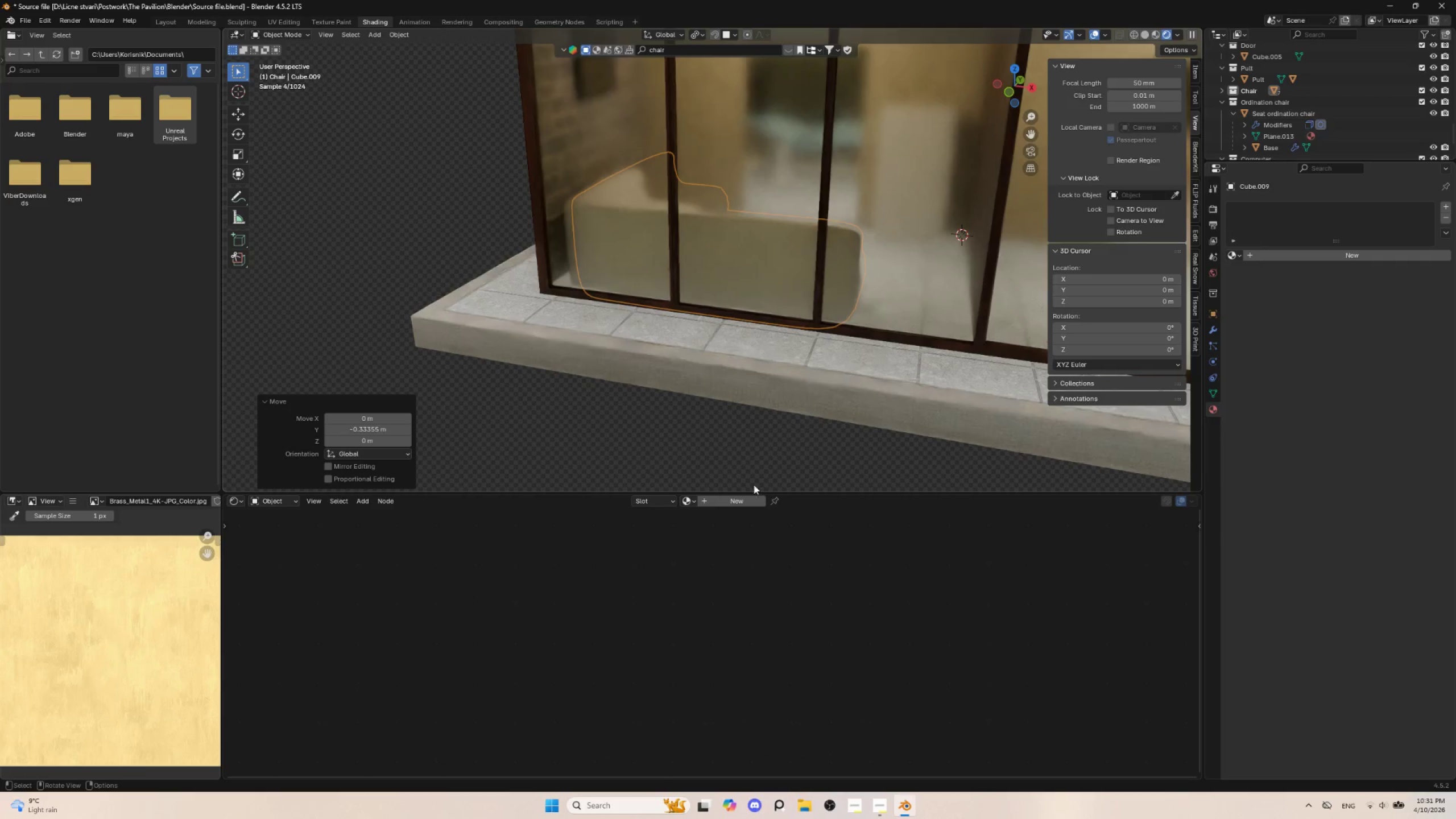 
left_click([730, 499])
 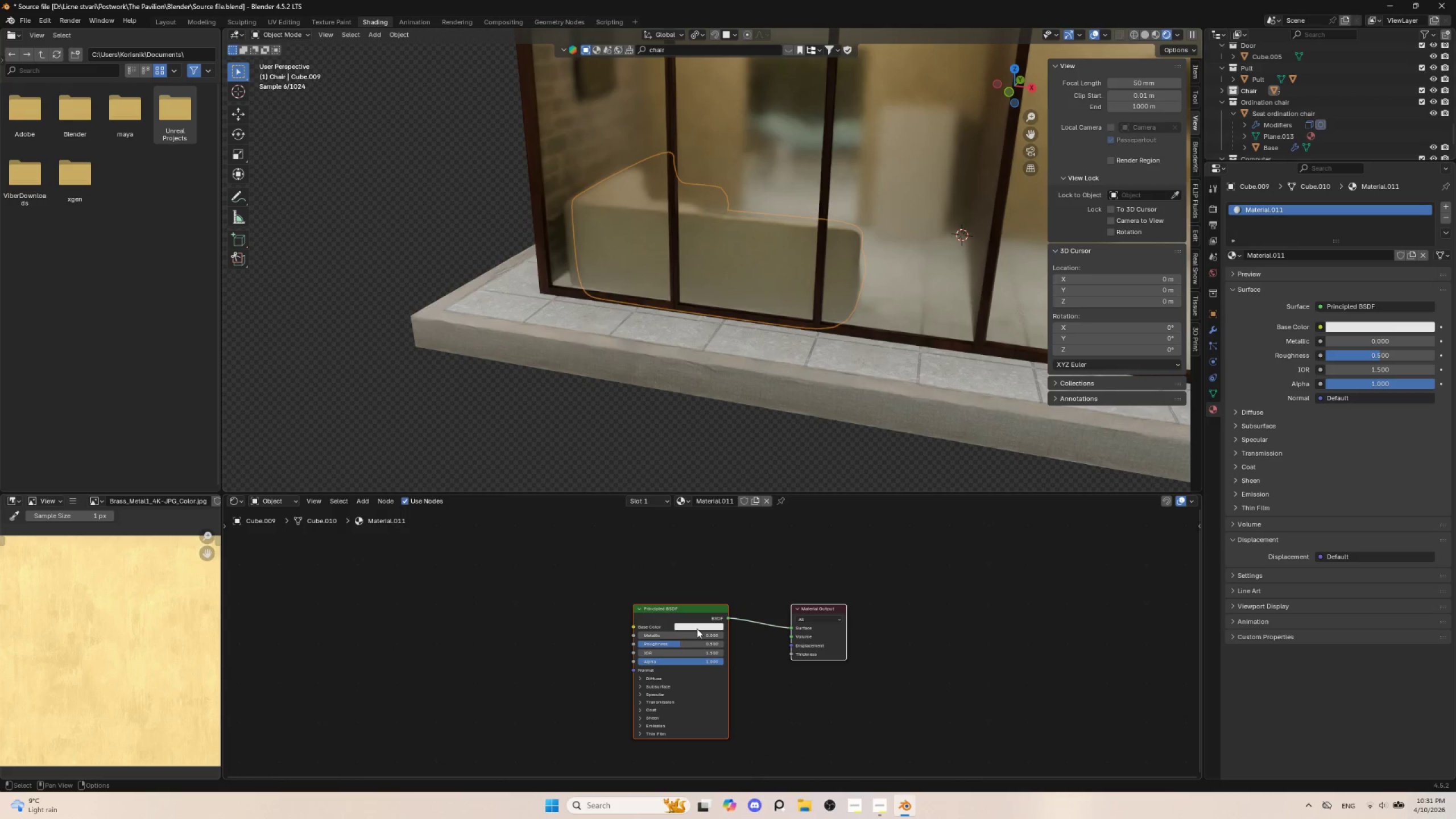 
left_click([697, 628])
 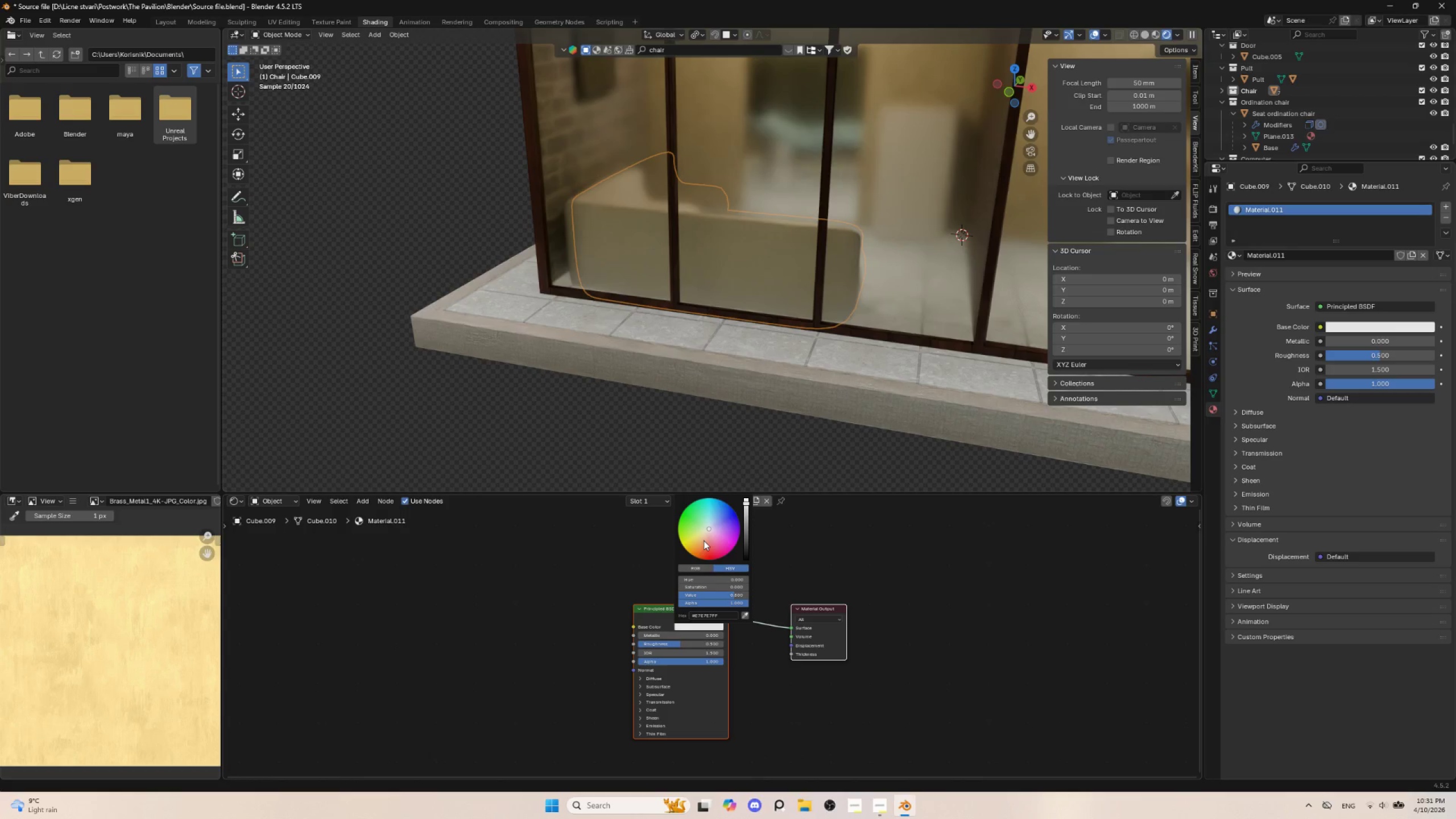 
left_click([704, 543])
 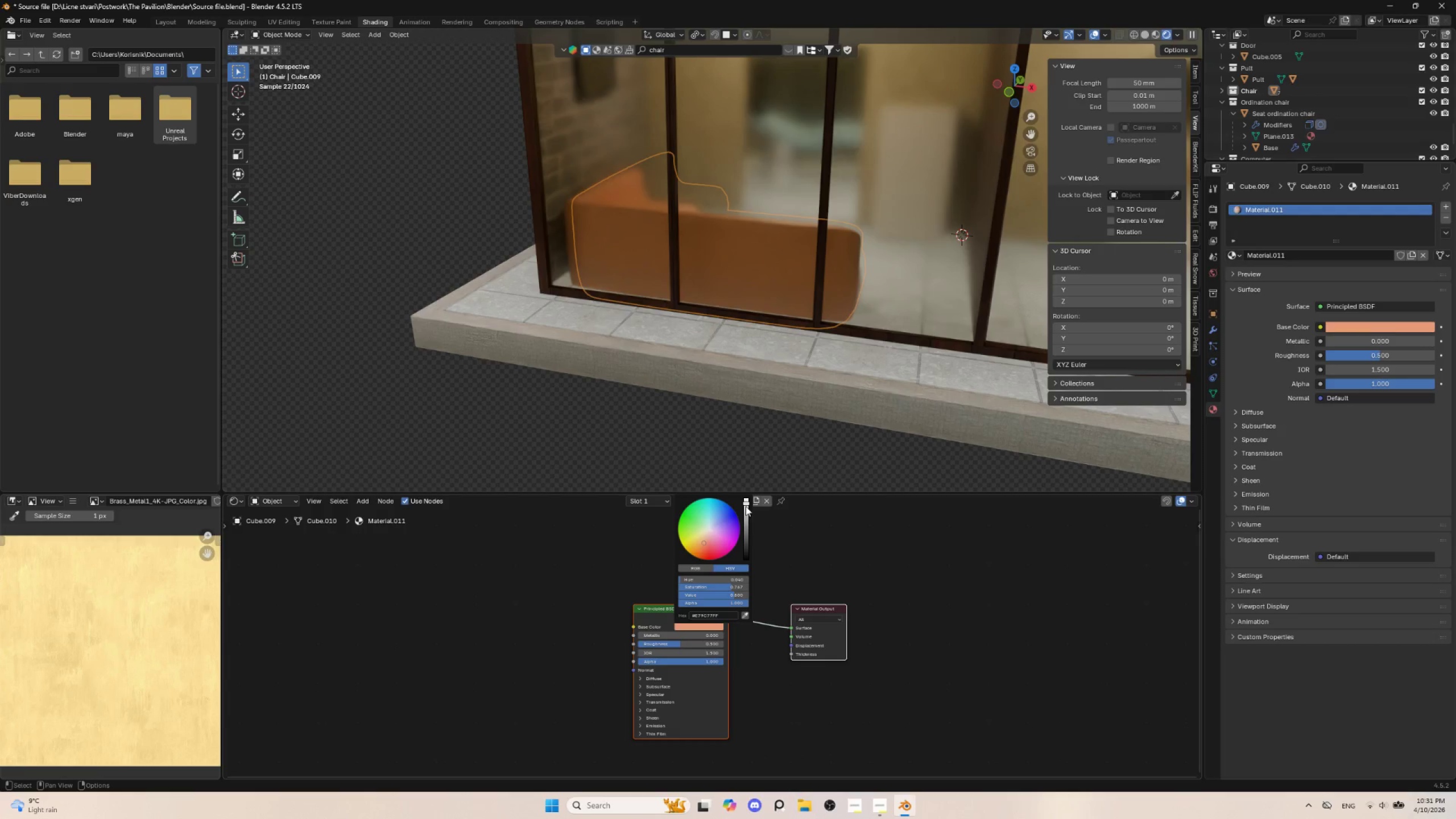 
left_click([709, 551])
 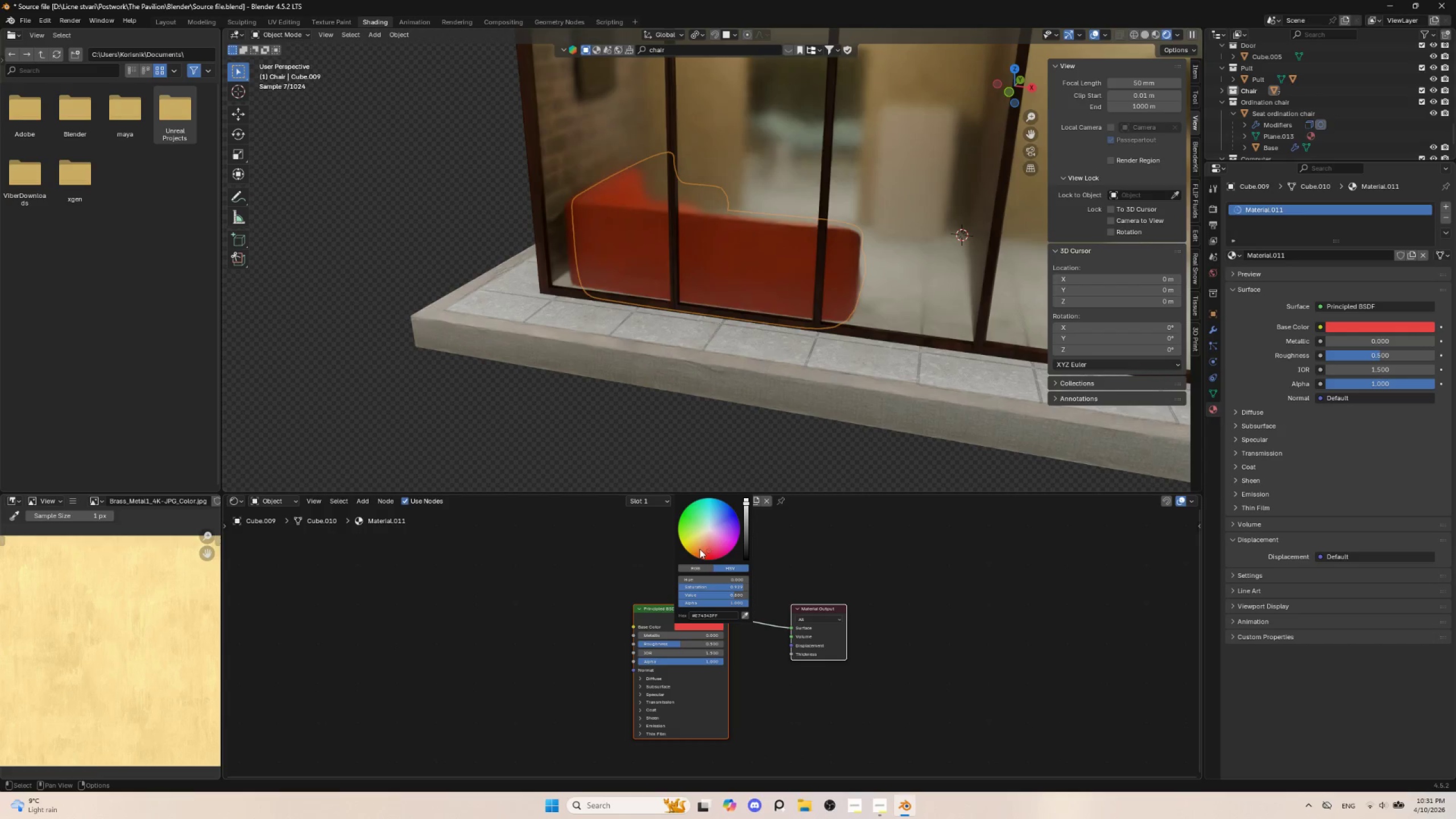 
left_click([693, 547])
 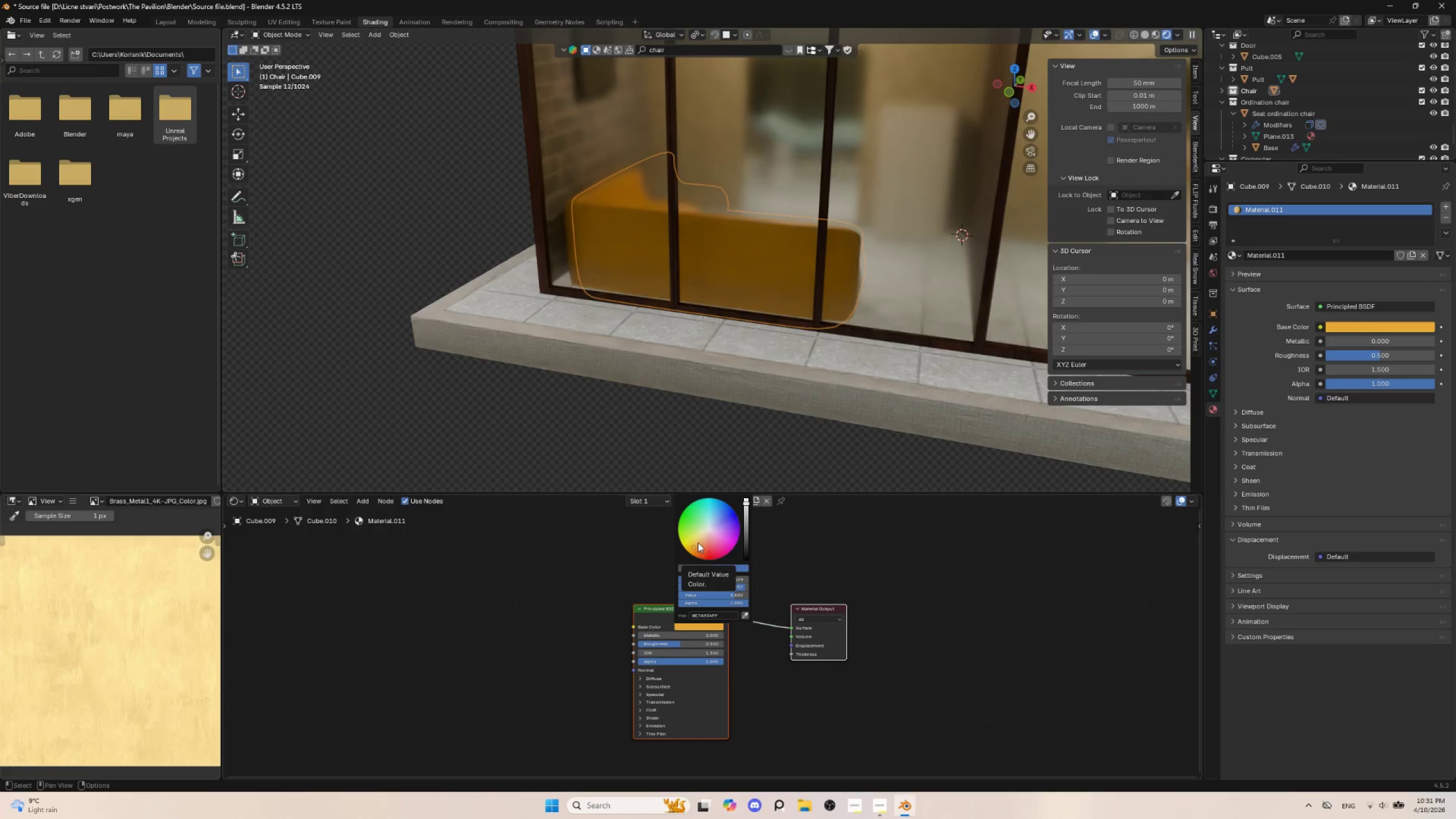 
left_click([700, 546])
 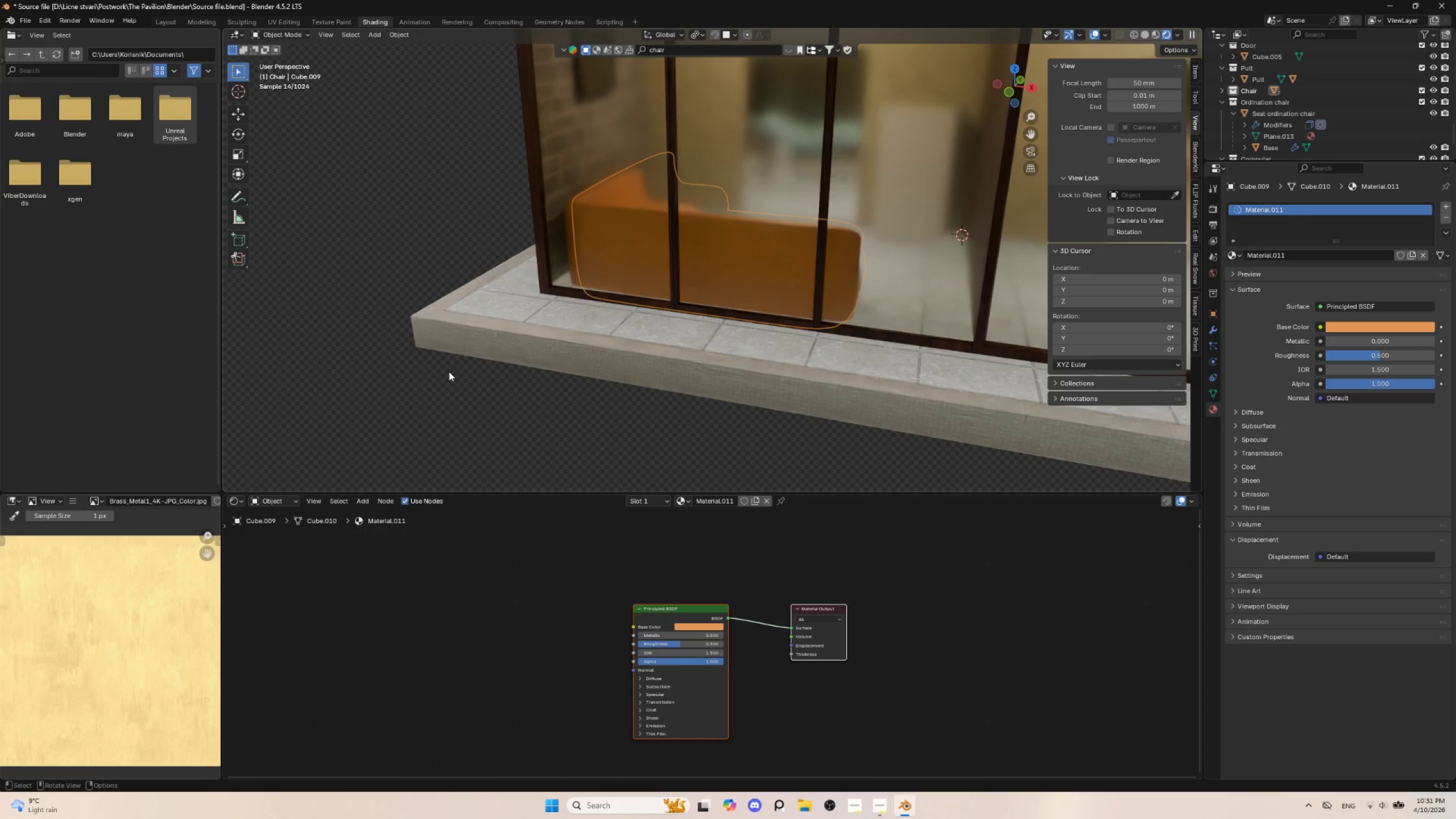 
left_click([441, 380])
 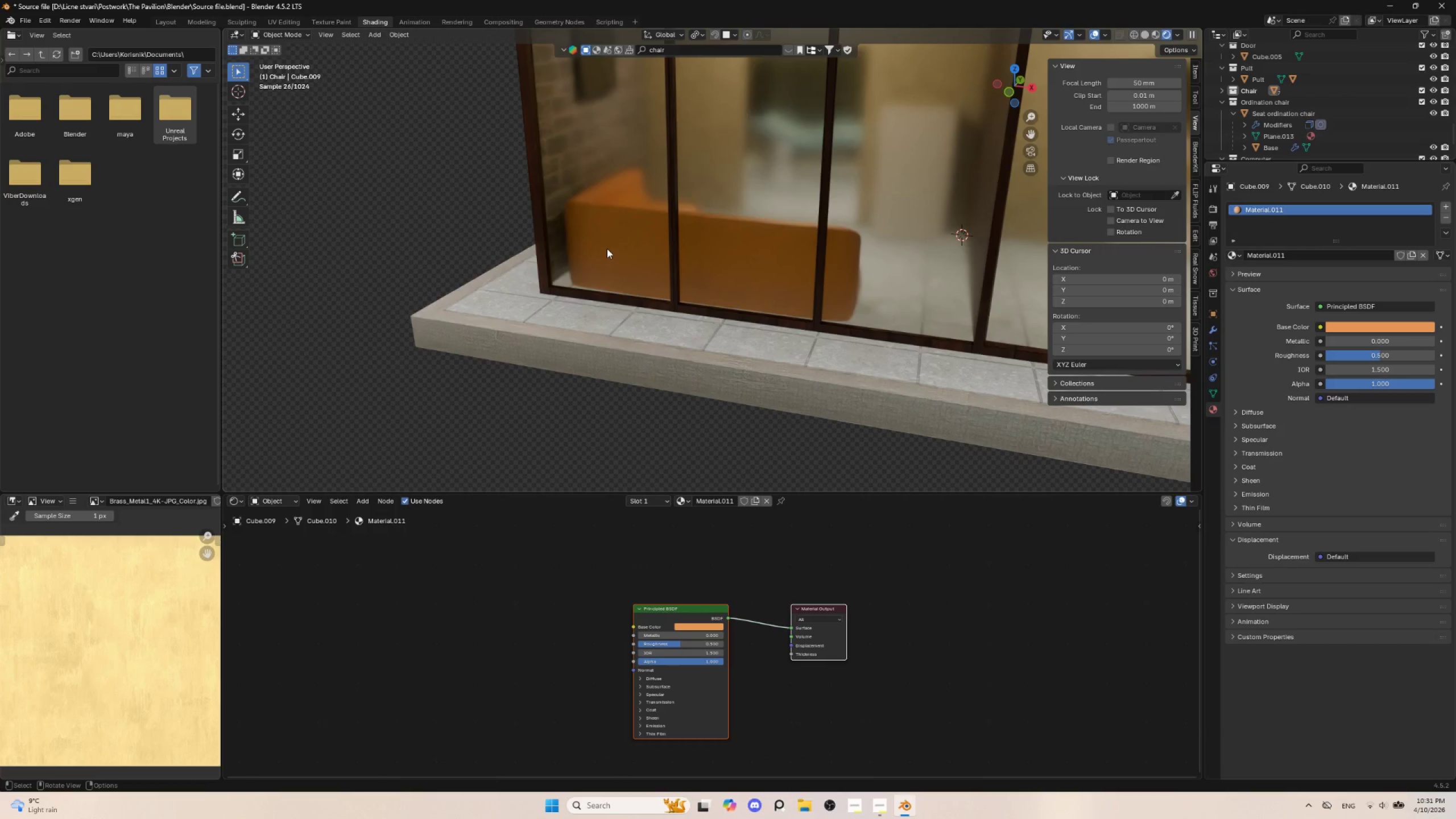 
left_click([607, 247])
 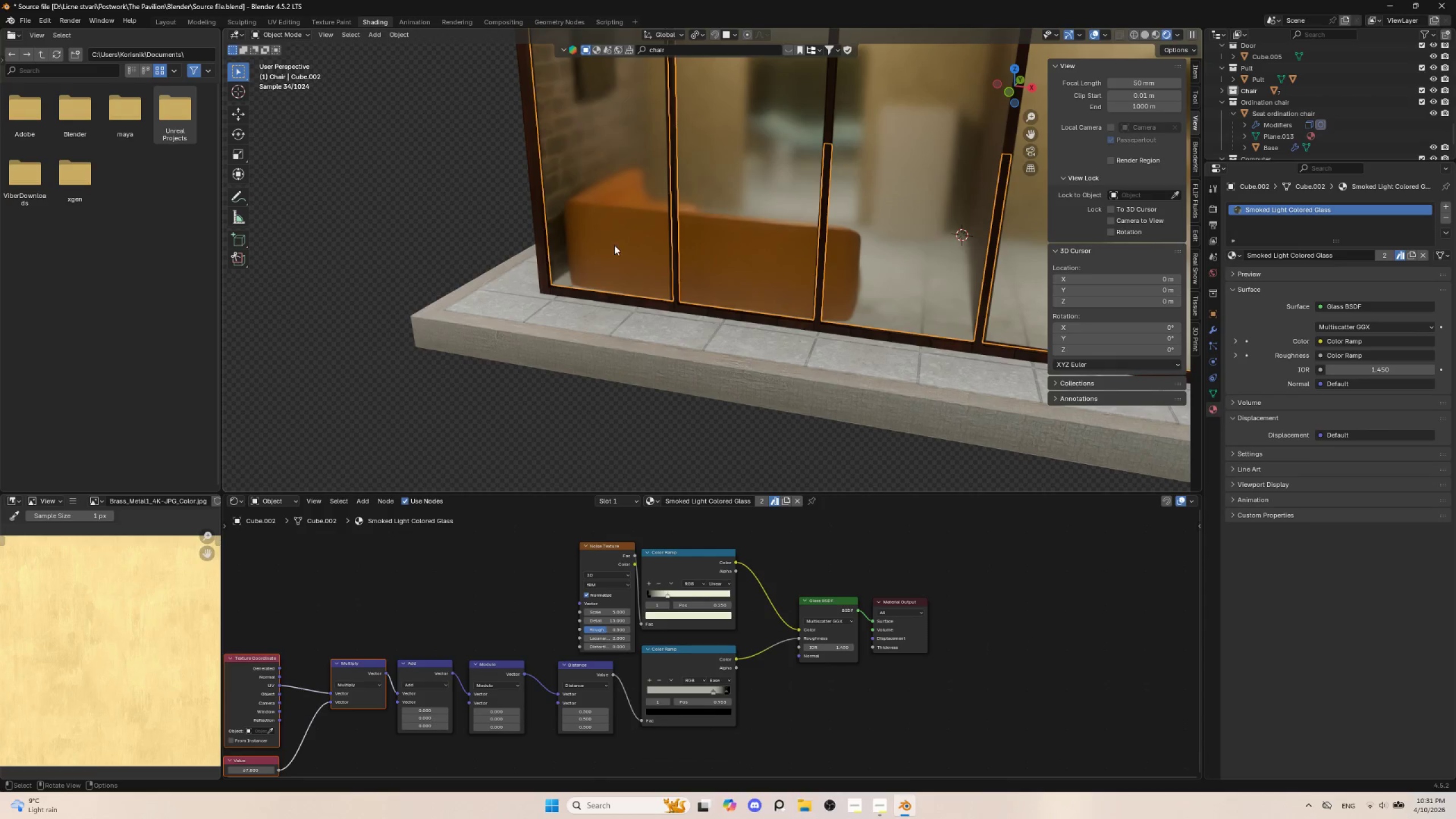 
hold_key(key=AltLeft, duration=0.5)
left_click([615, 245])
 